 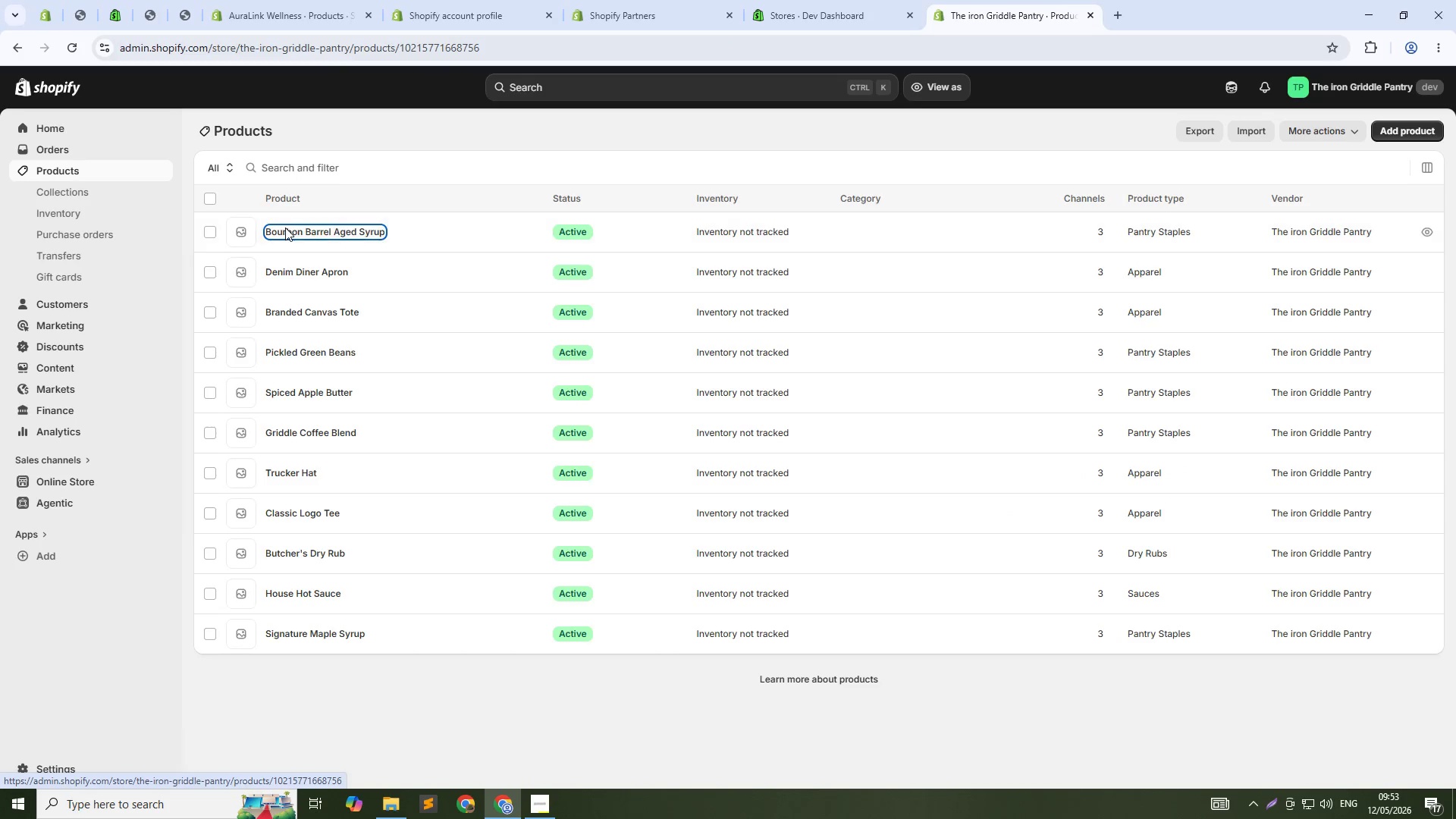 
scroll: coordinate [836, 487], scroll_direction: down, amount: 4.0
 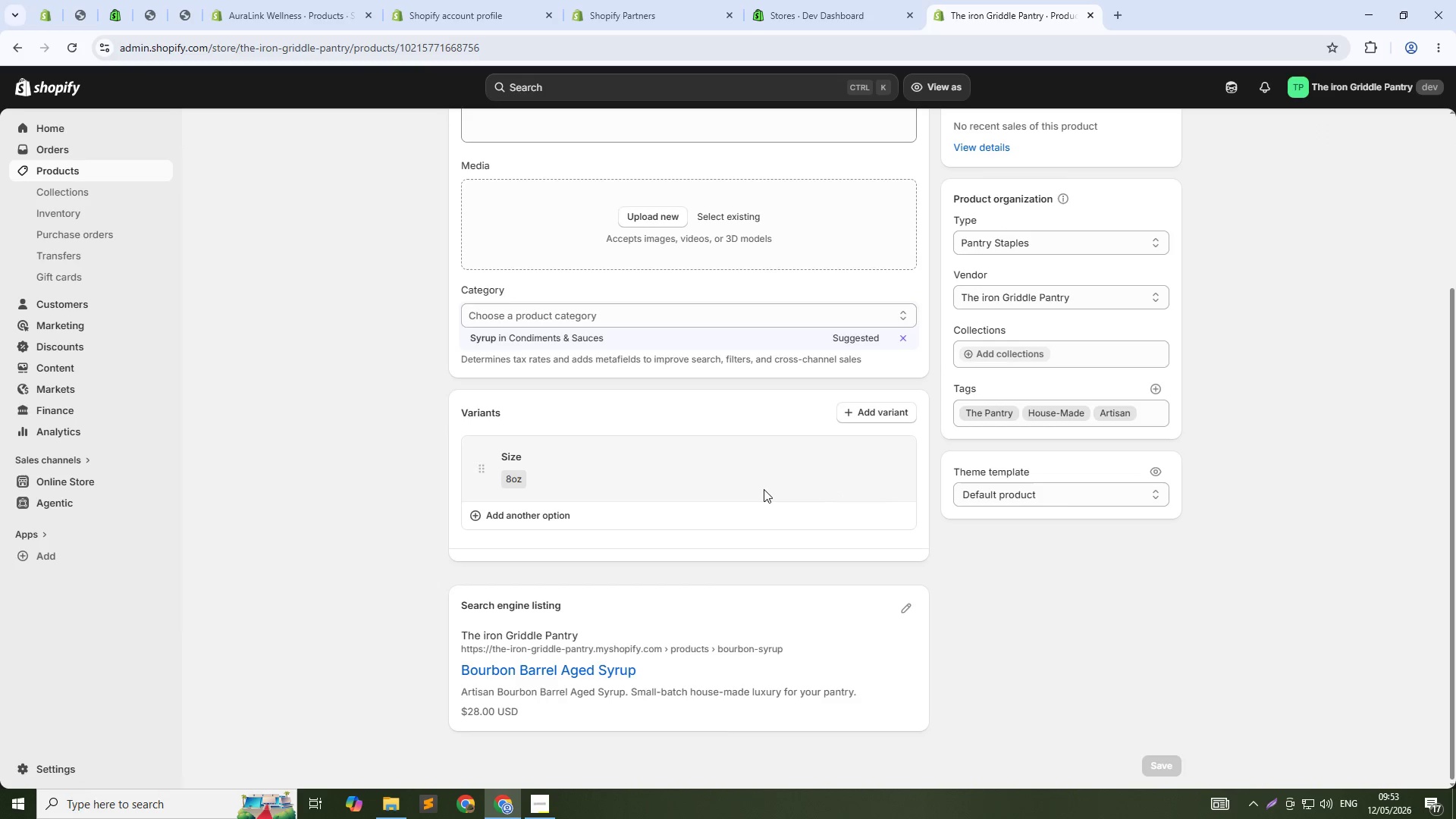 
mouse_move([631, 490])
 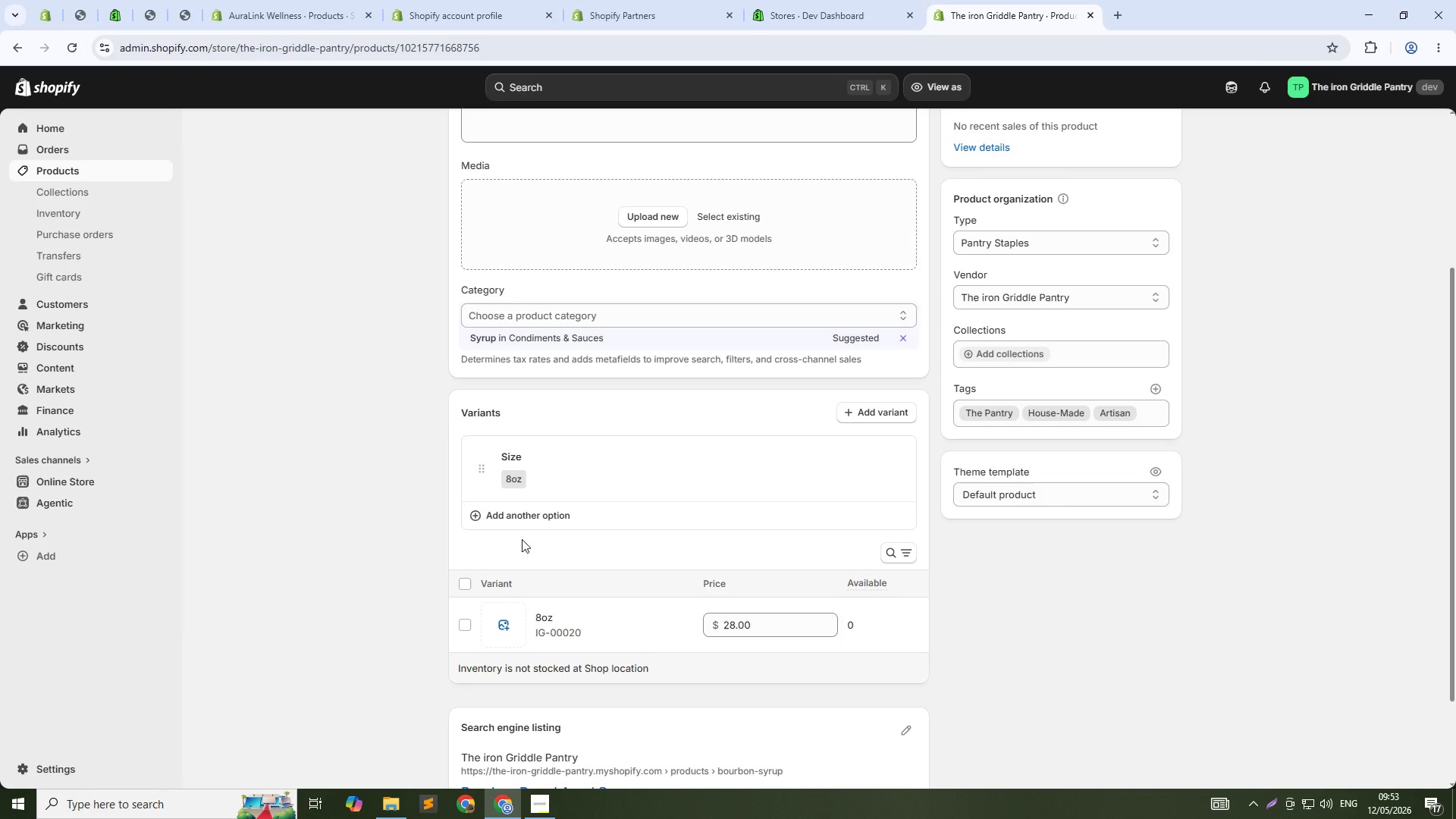 
scroll: coordinate [748, 535], scroll_direction: down, amount: 3.0
 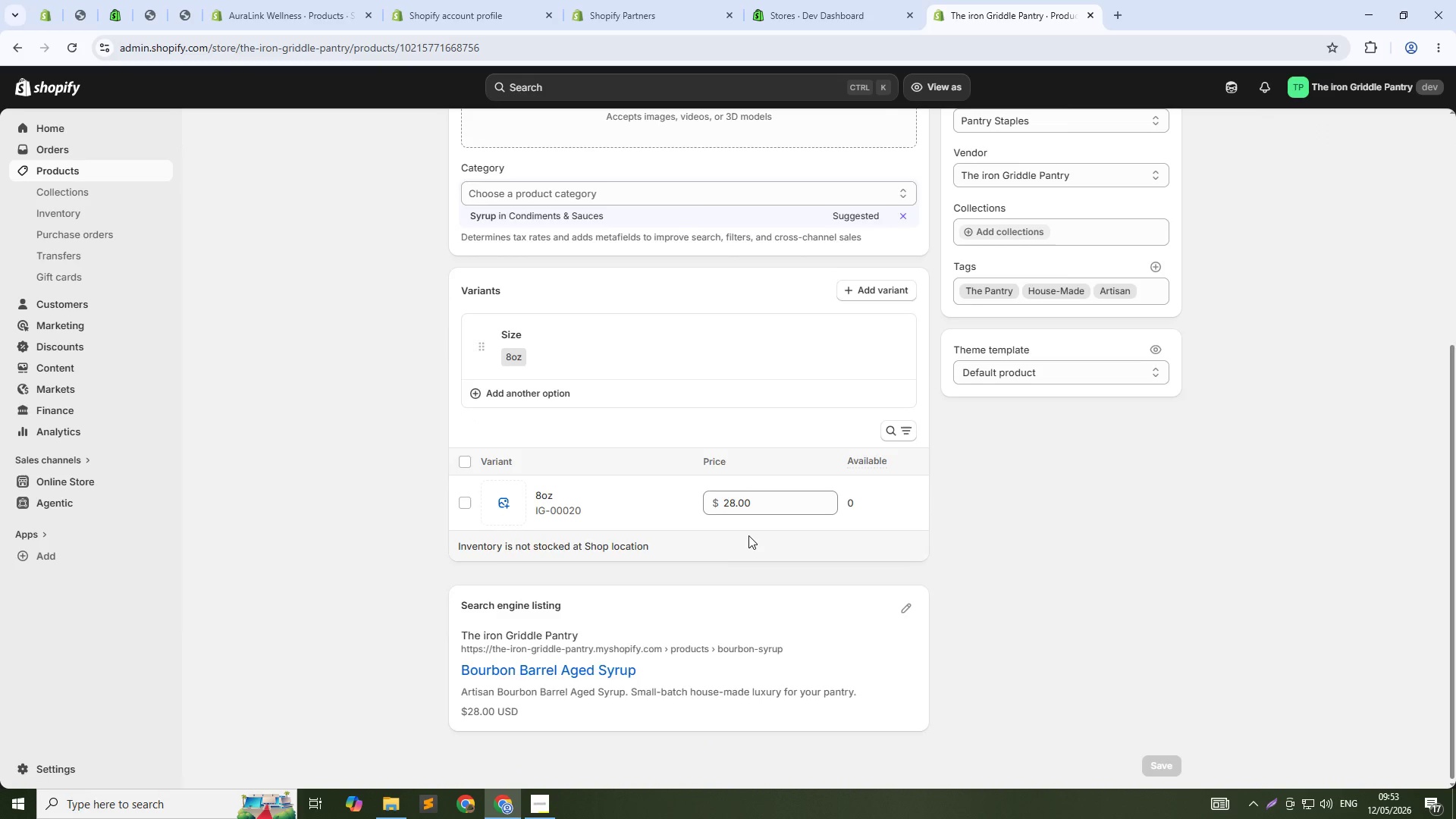 
scroll: coordinate [748, 535], scroll_direction: up, amount: 1.0
 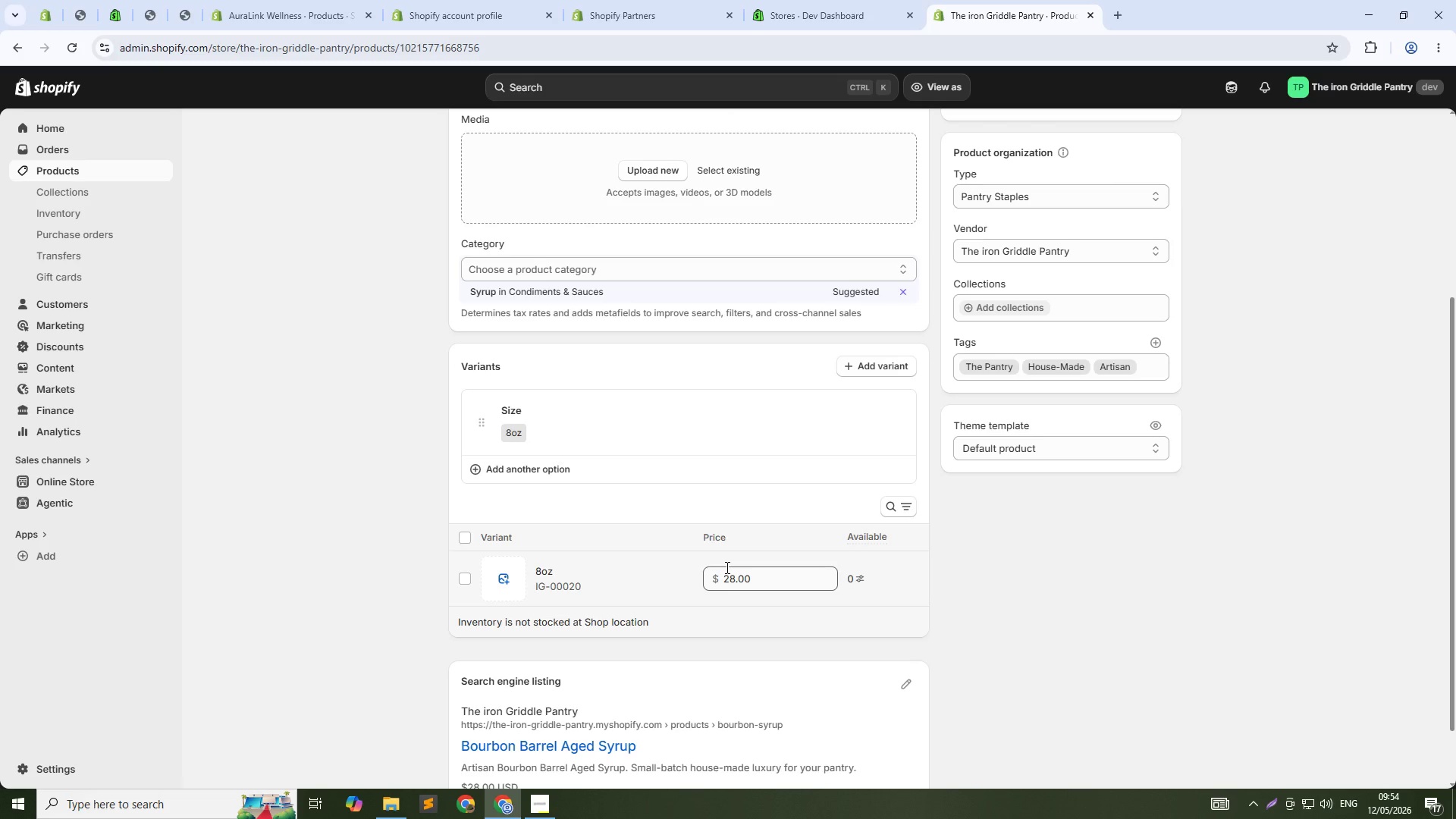 
wait(43.22)
 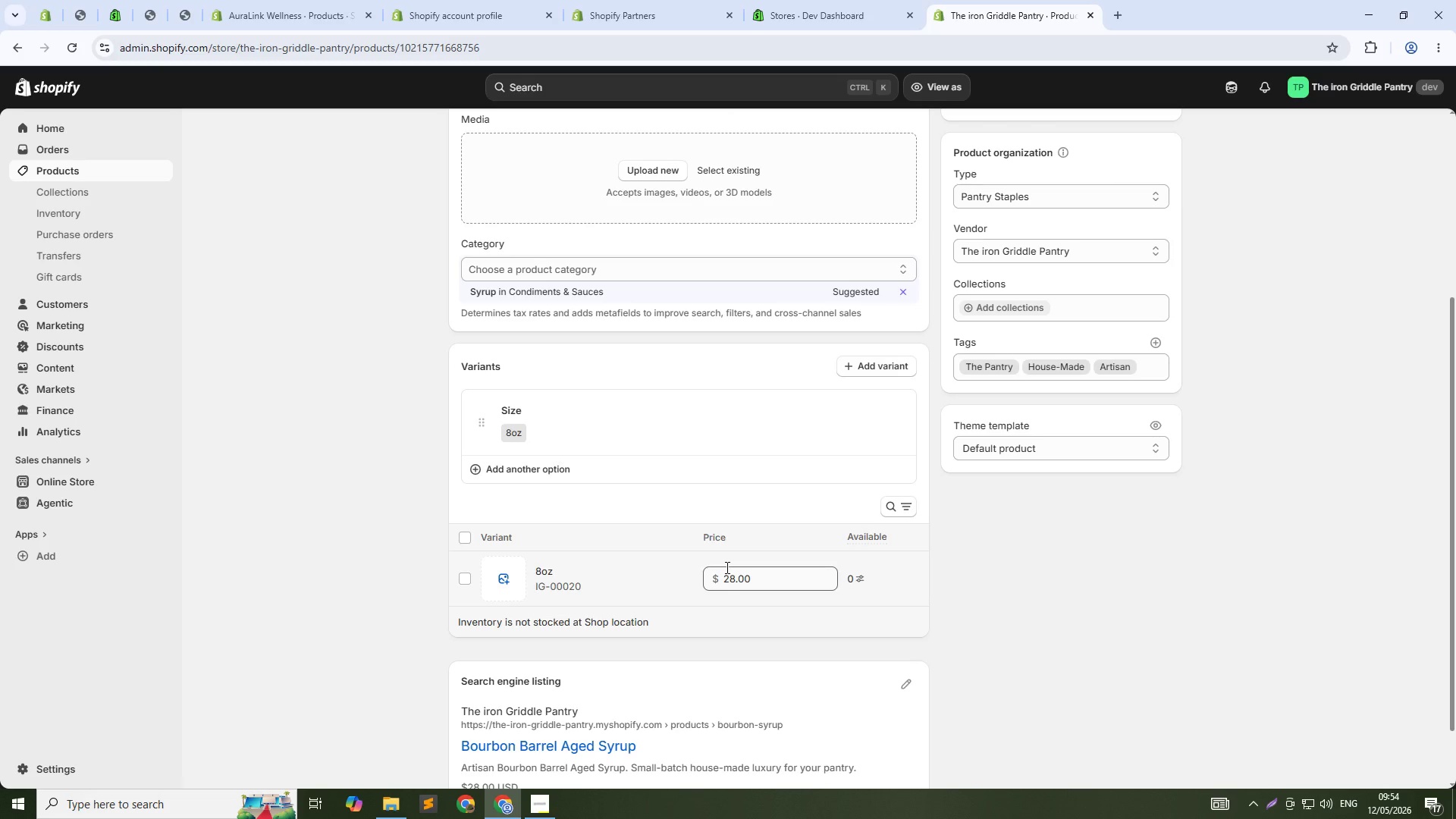 
left_click([865, 372])
 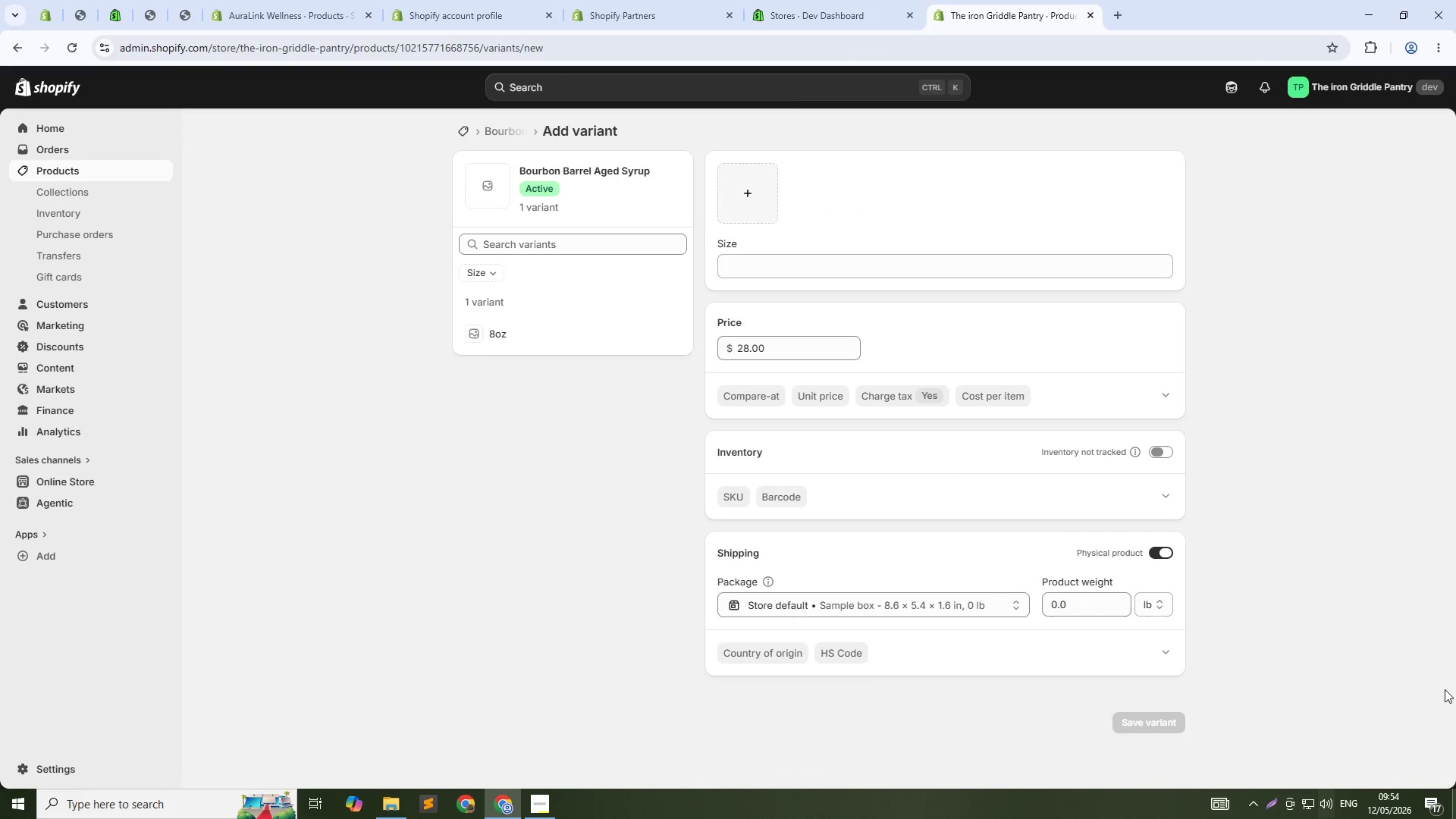 
wait(7.42)
 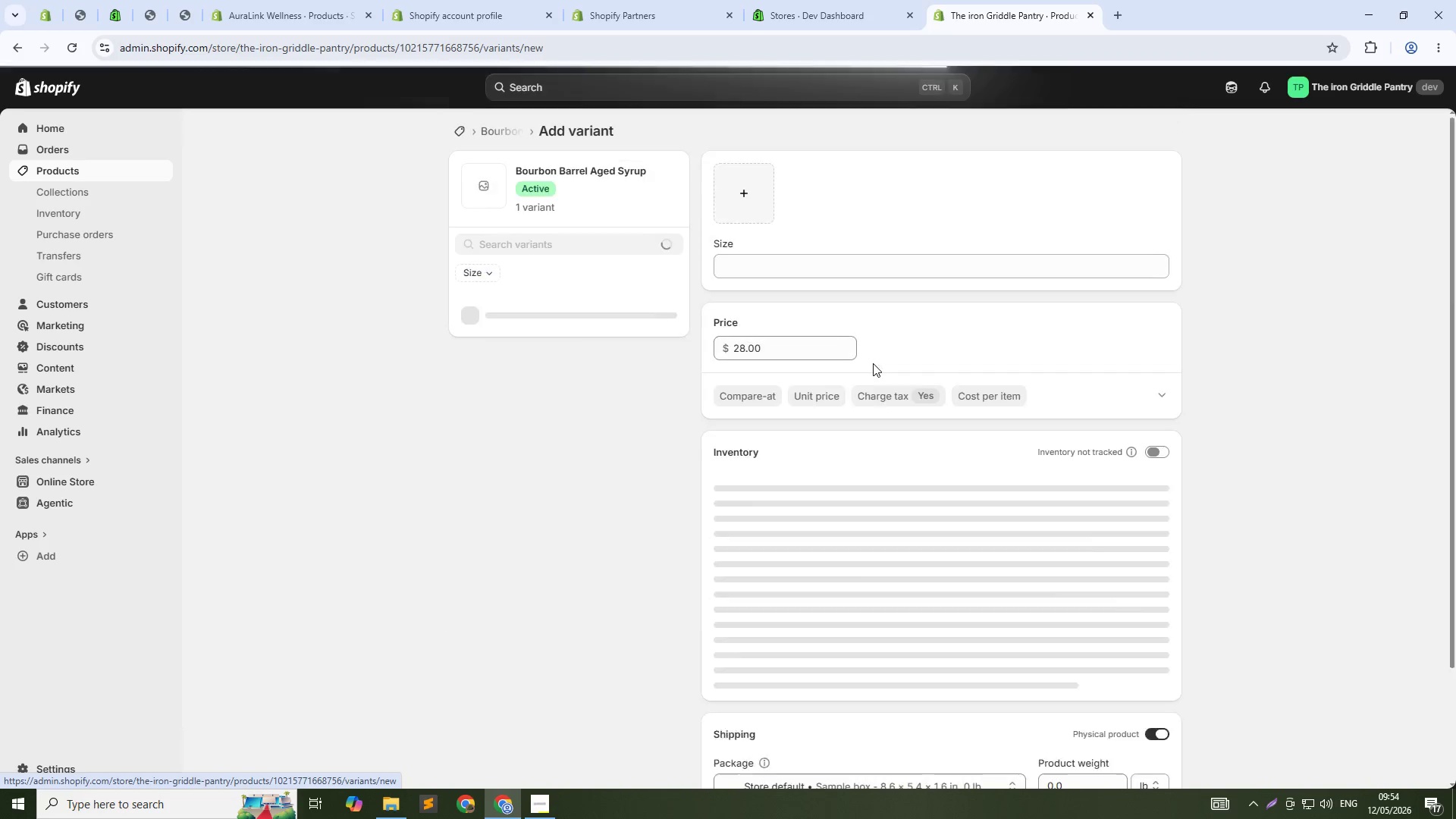 
scroll: coordinate [775, 426], scroll_direction: down, amount: 1.0
 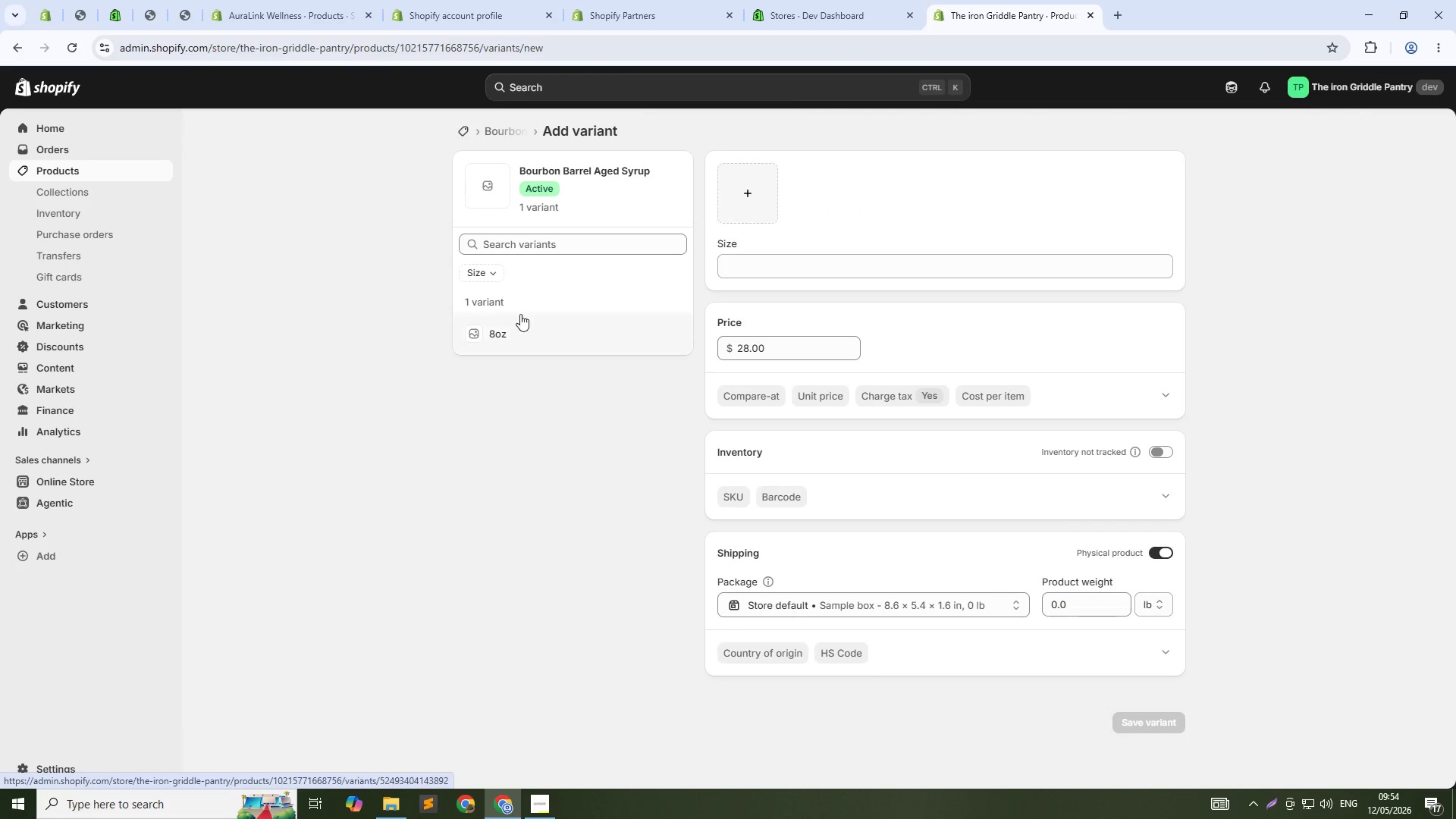 
left_click([489, 271])
 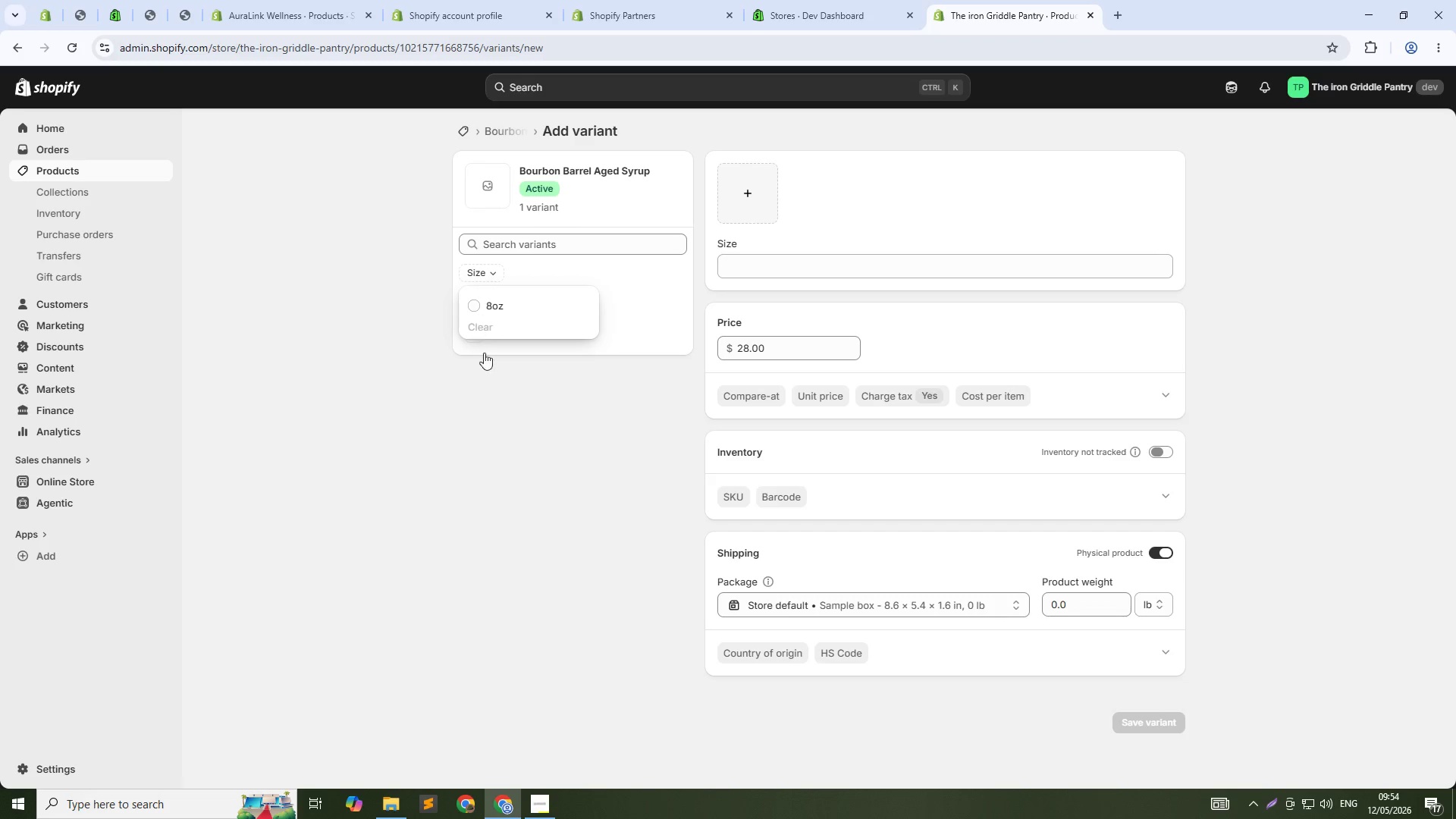 
left_click([468, 421])
 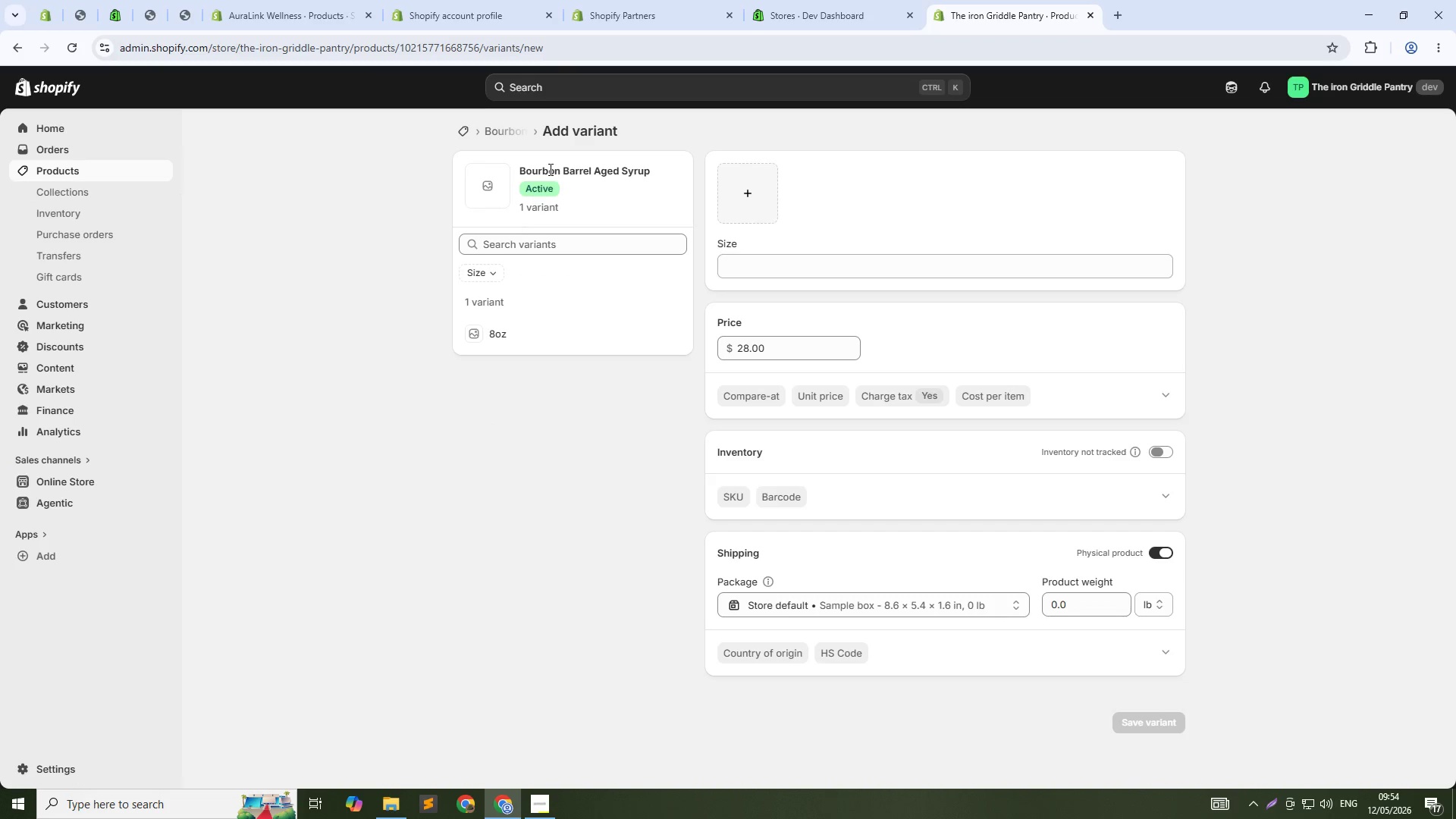 
wait(12.2)
 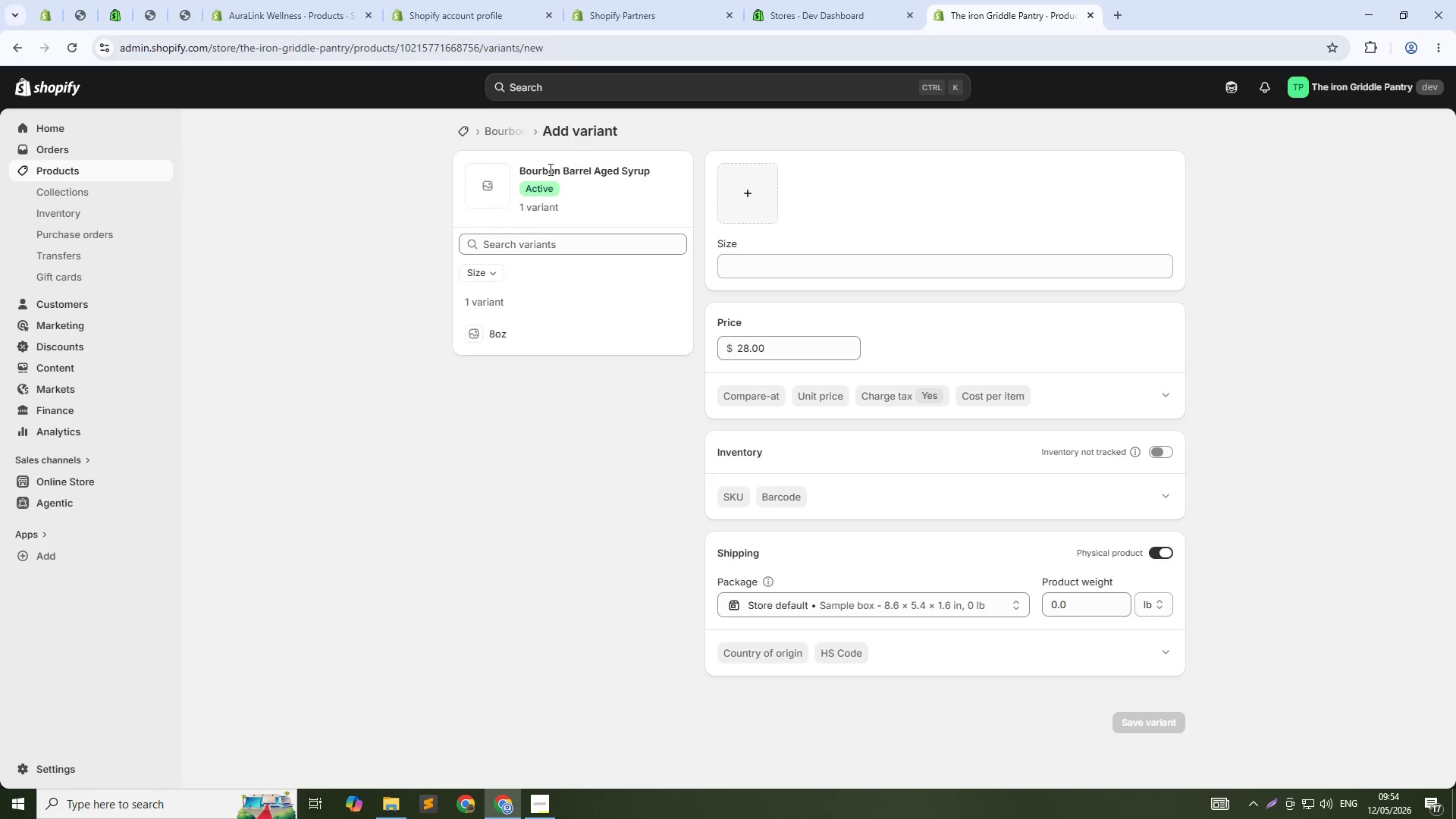 
left_click([755, 264])
 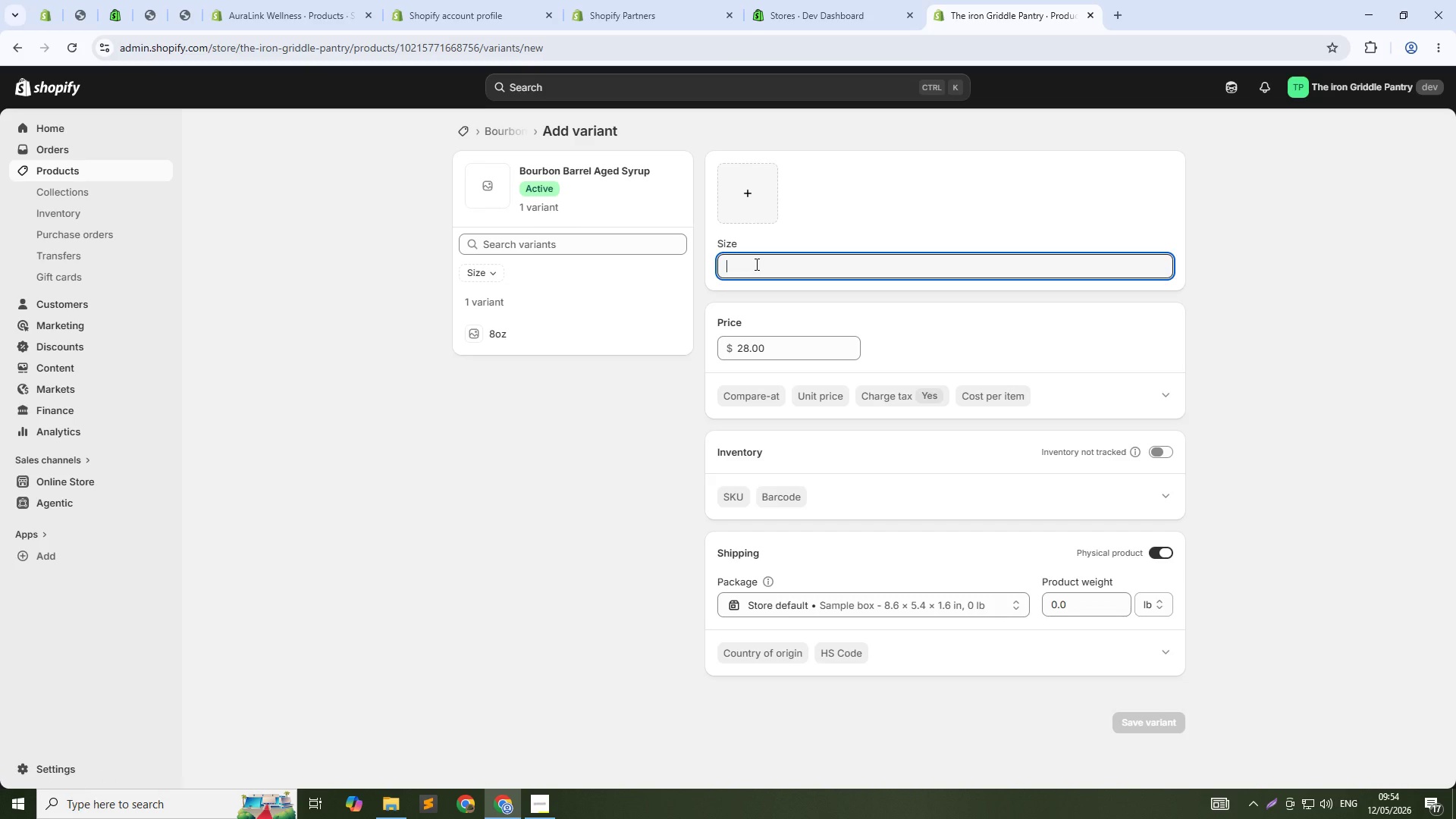 
type(16 OZ)
 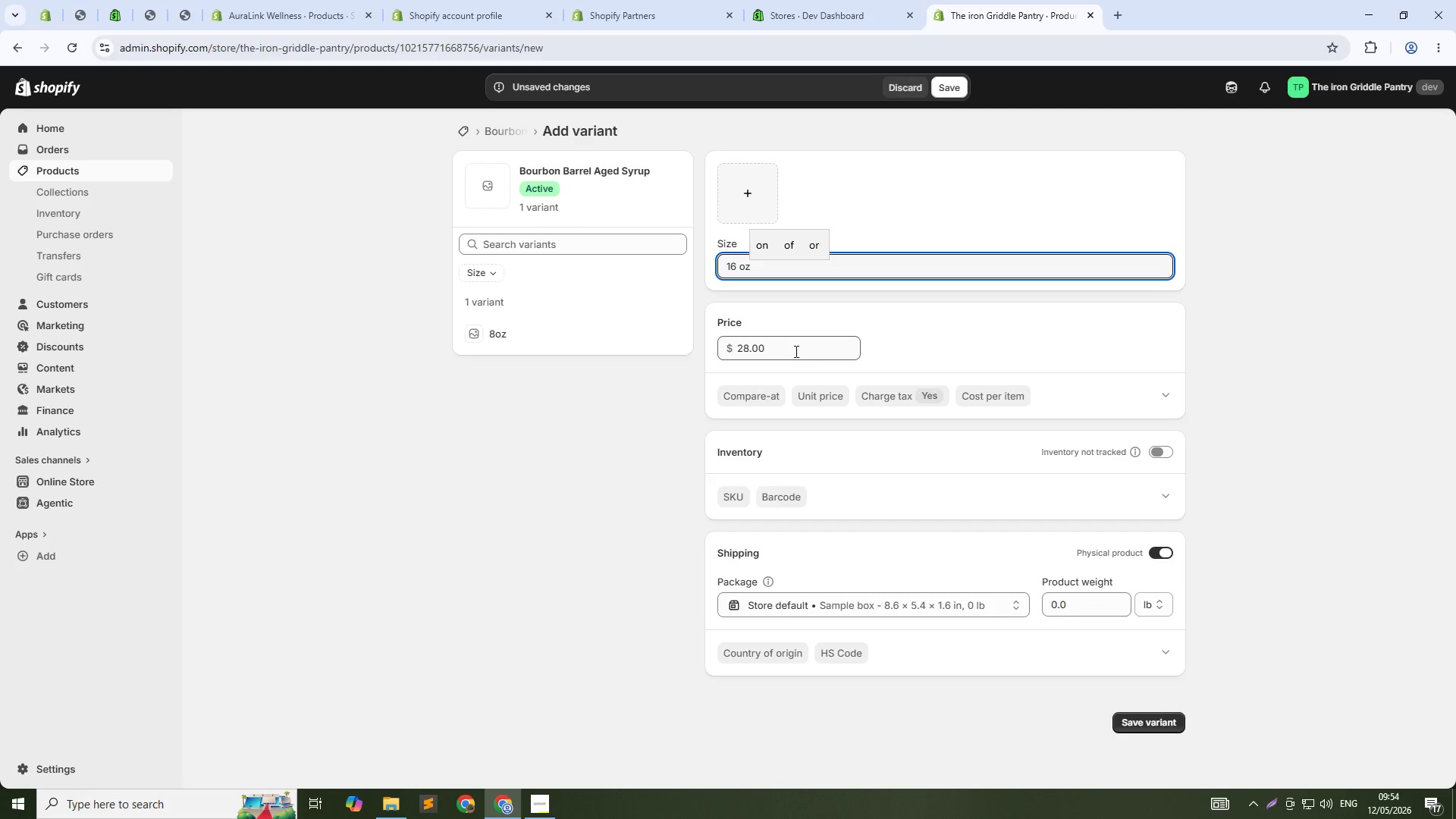 
wait(5.48)
 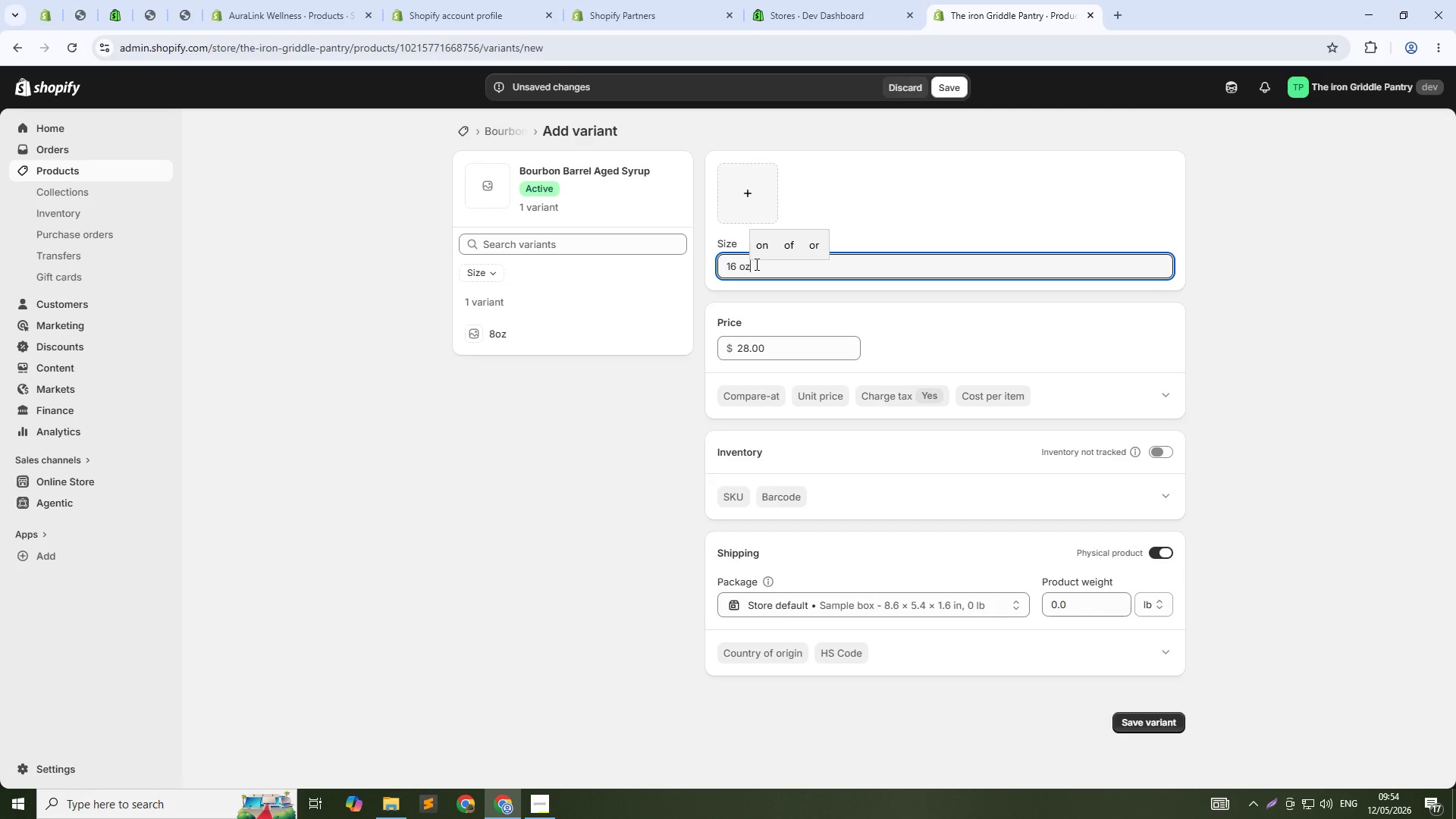 
left_click([795, 351])
 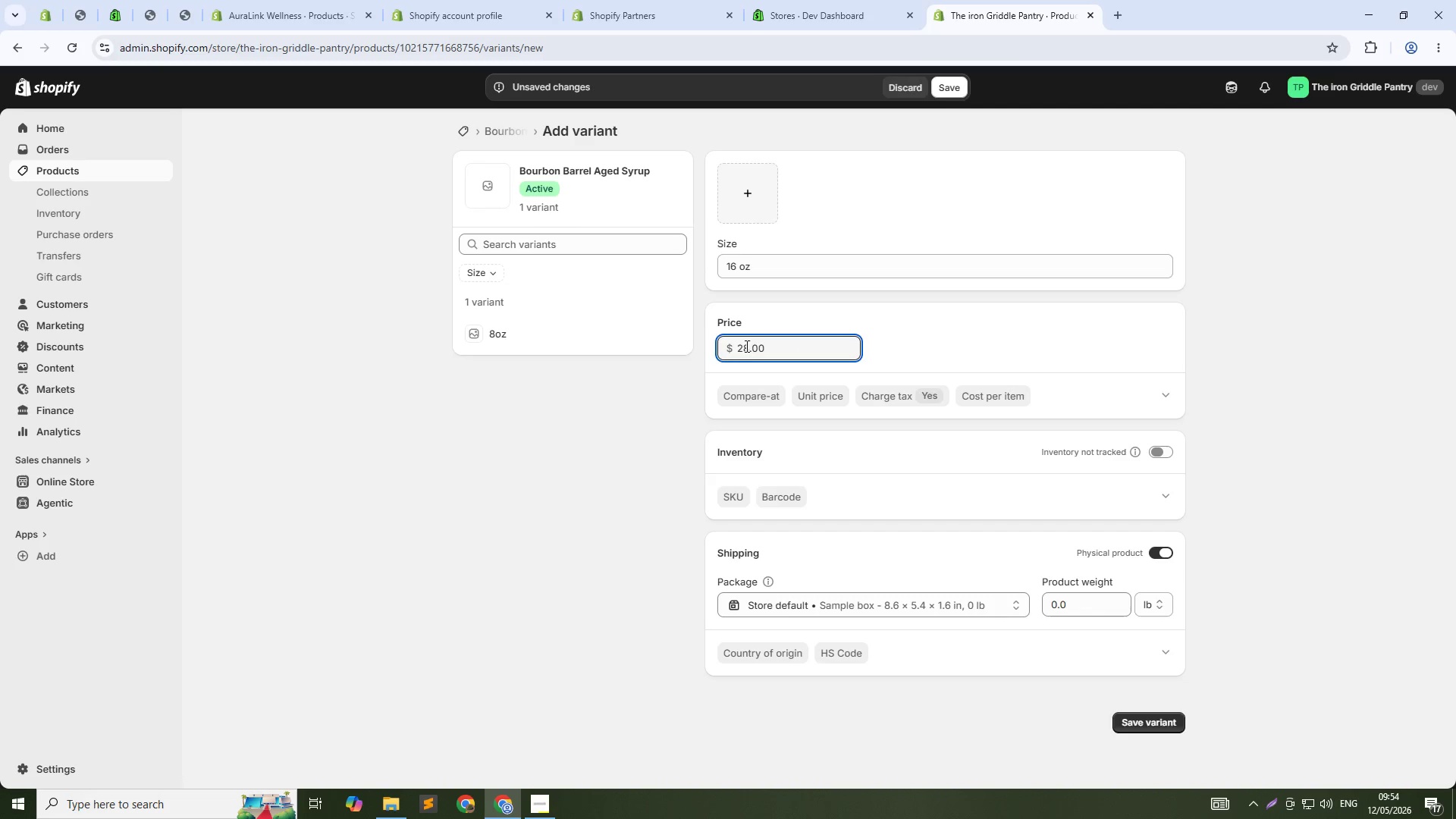 
left_click([745, 346])
 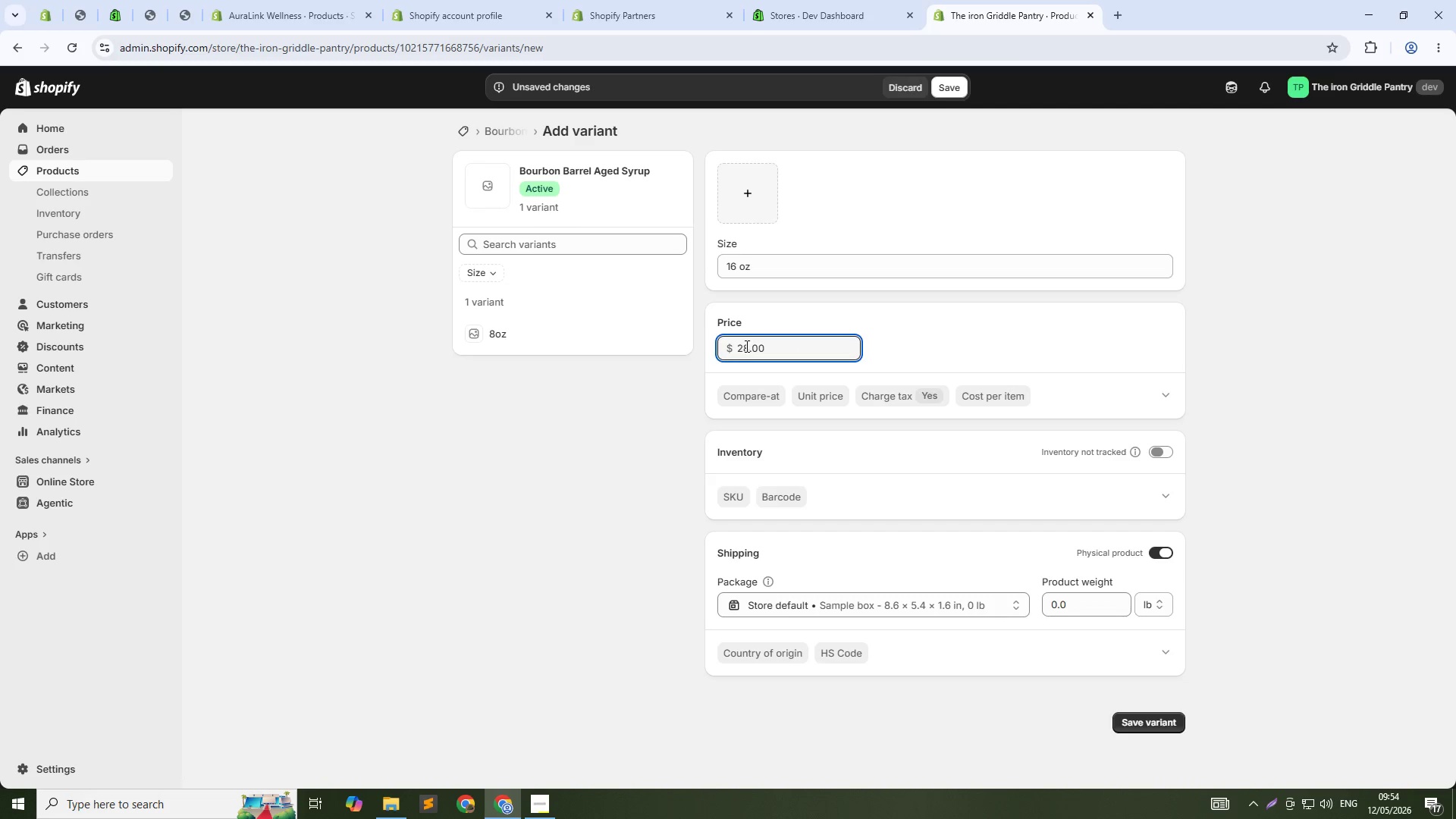 
key(ArrowRight)
 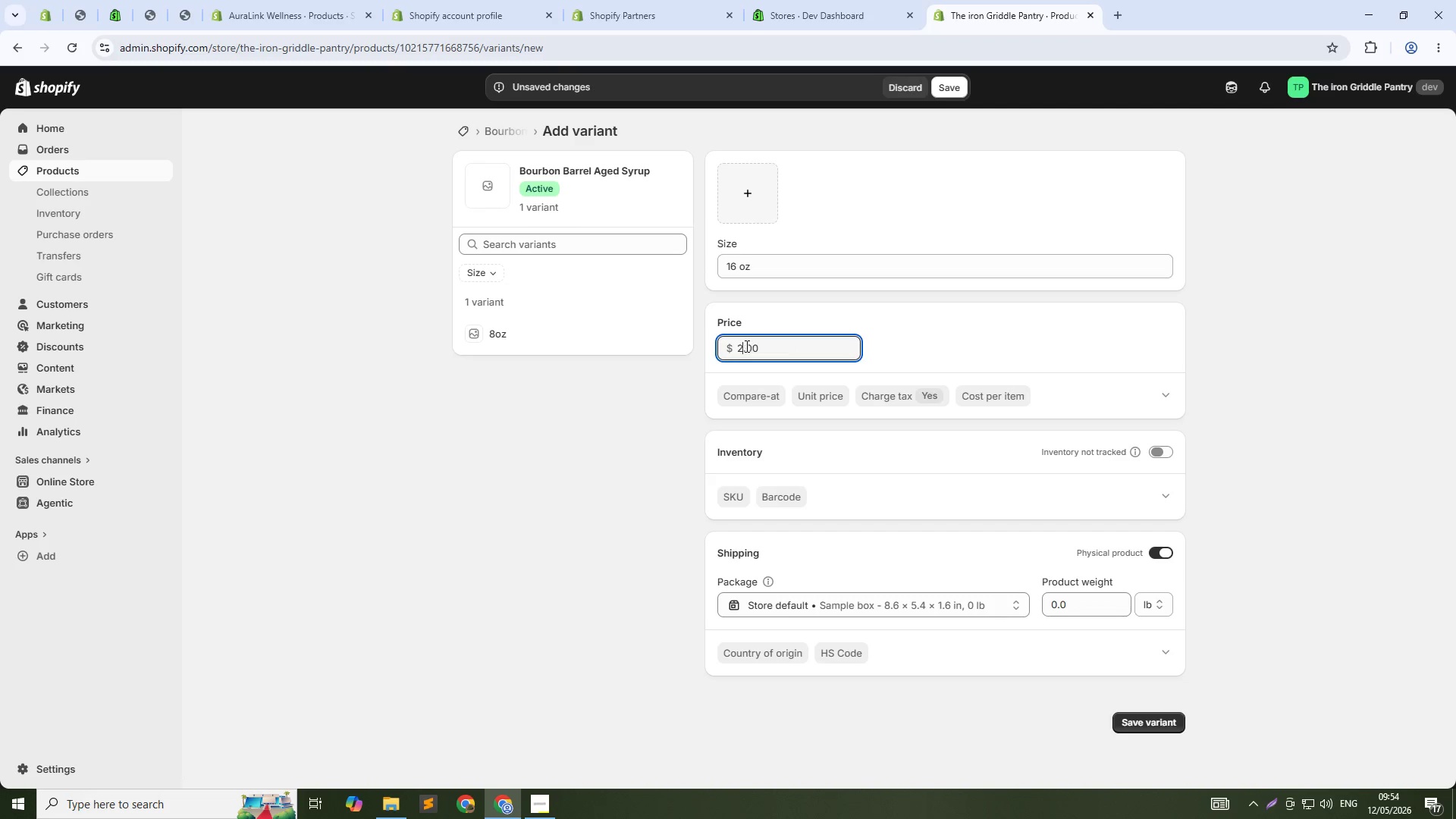 
key(Backspace)
 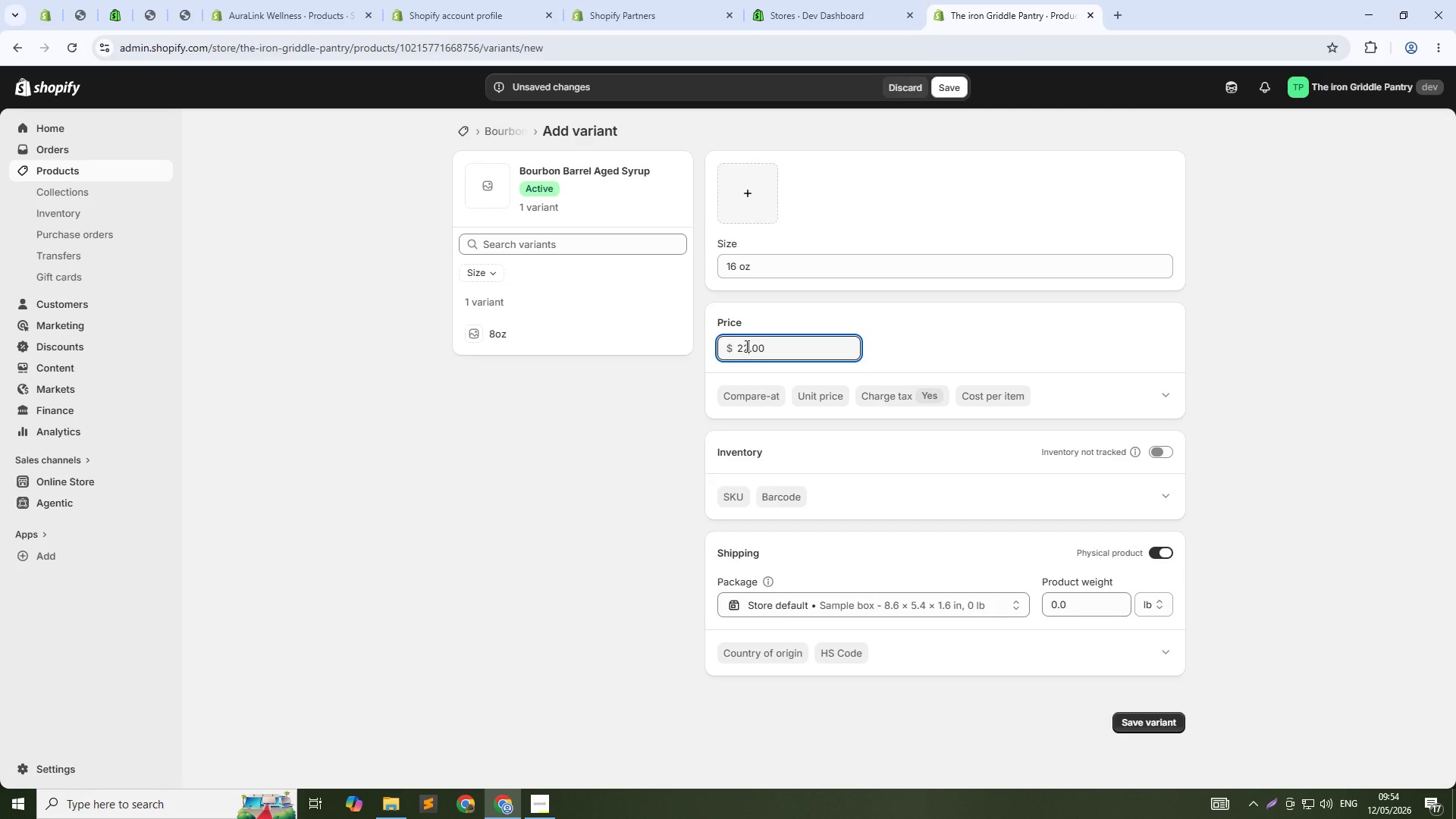 
key(2)
 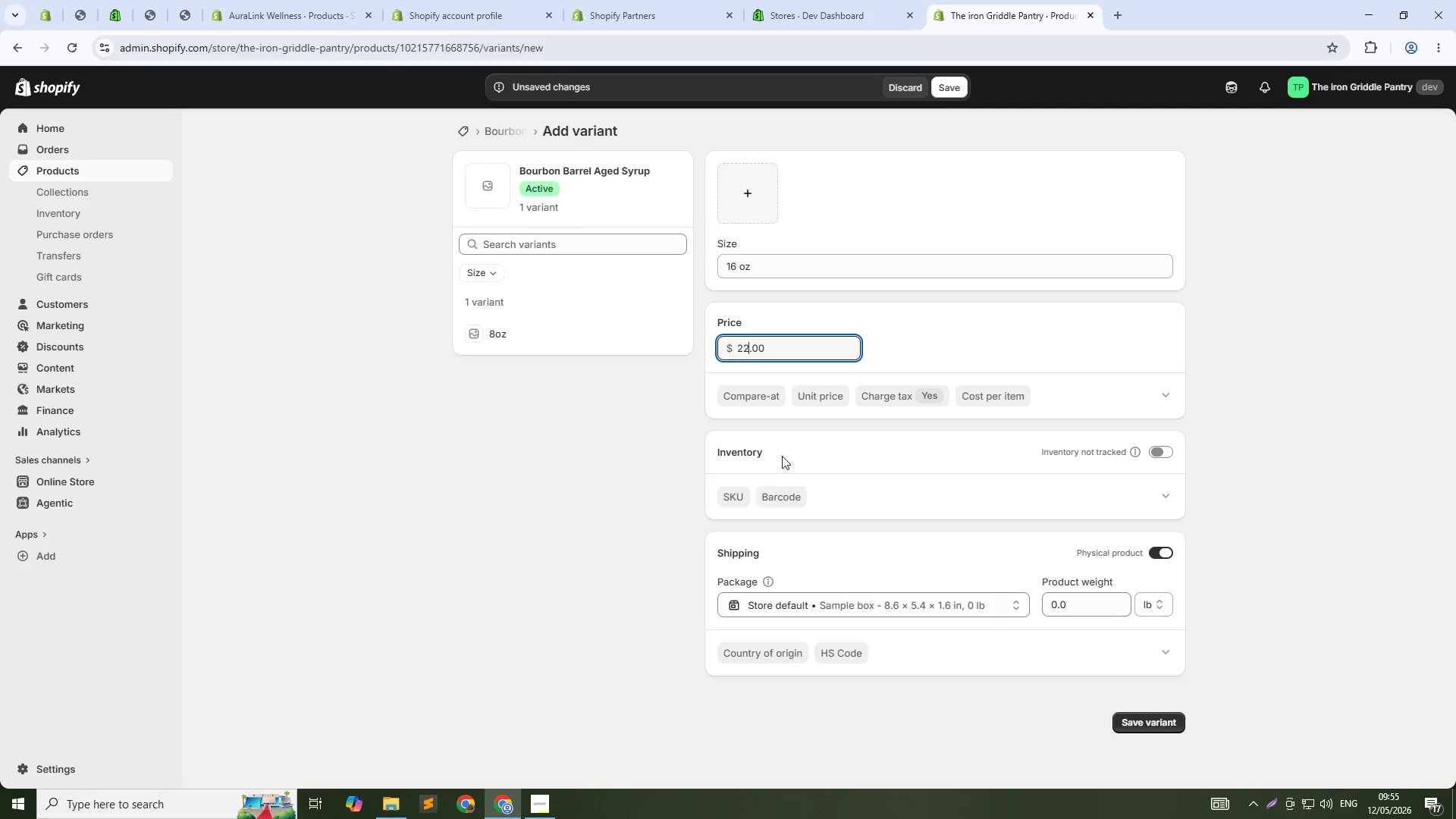 
left_click([742, 494])
 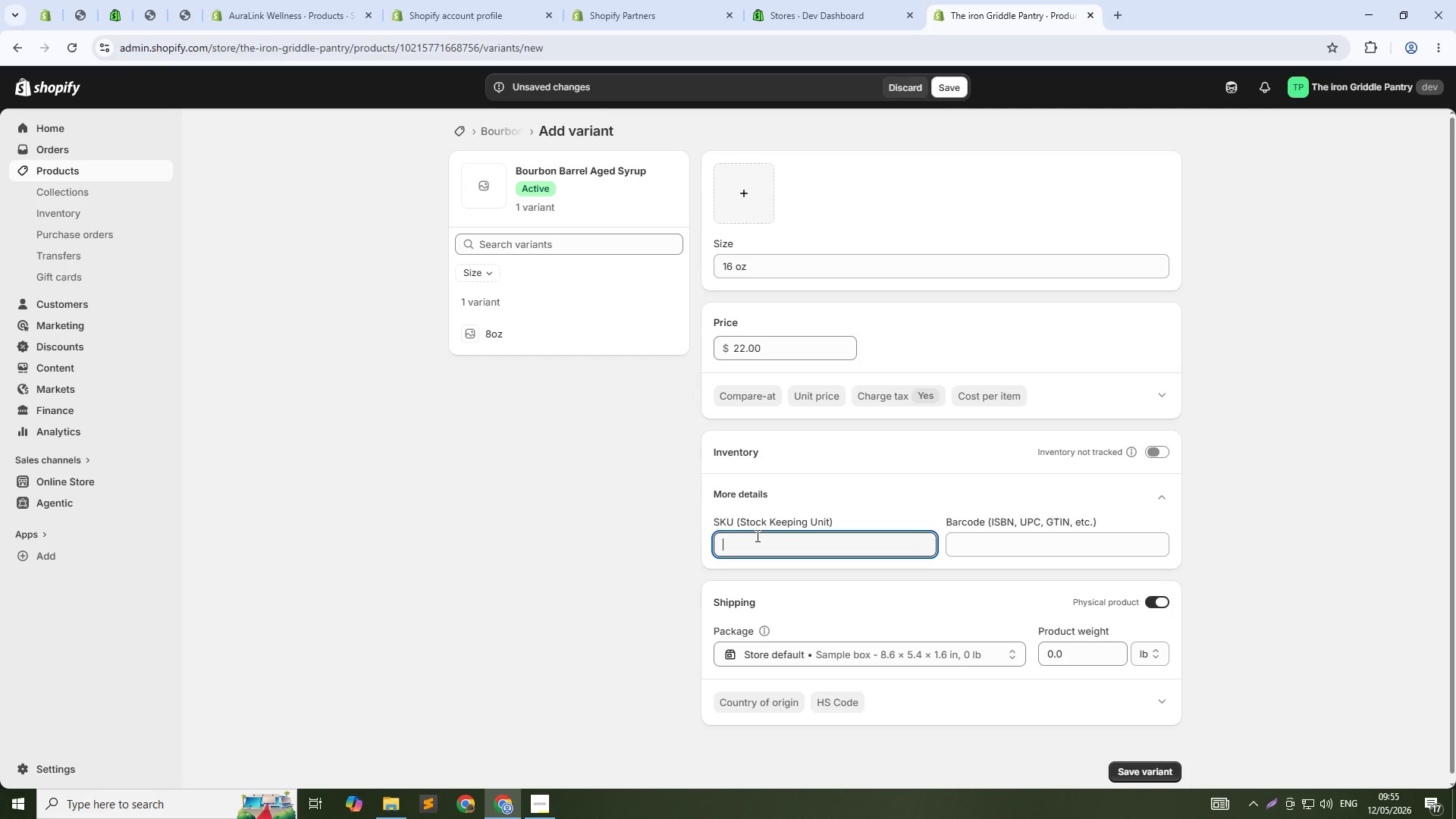 
type(ig-00002)
 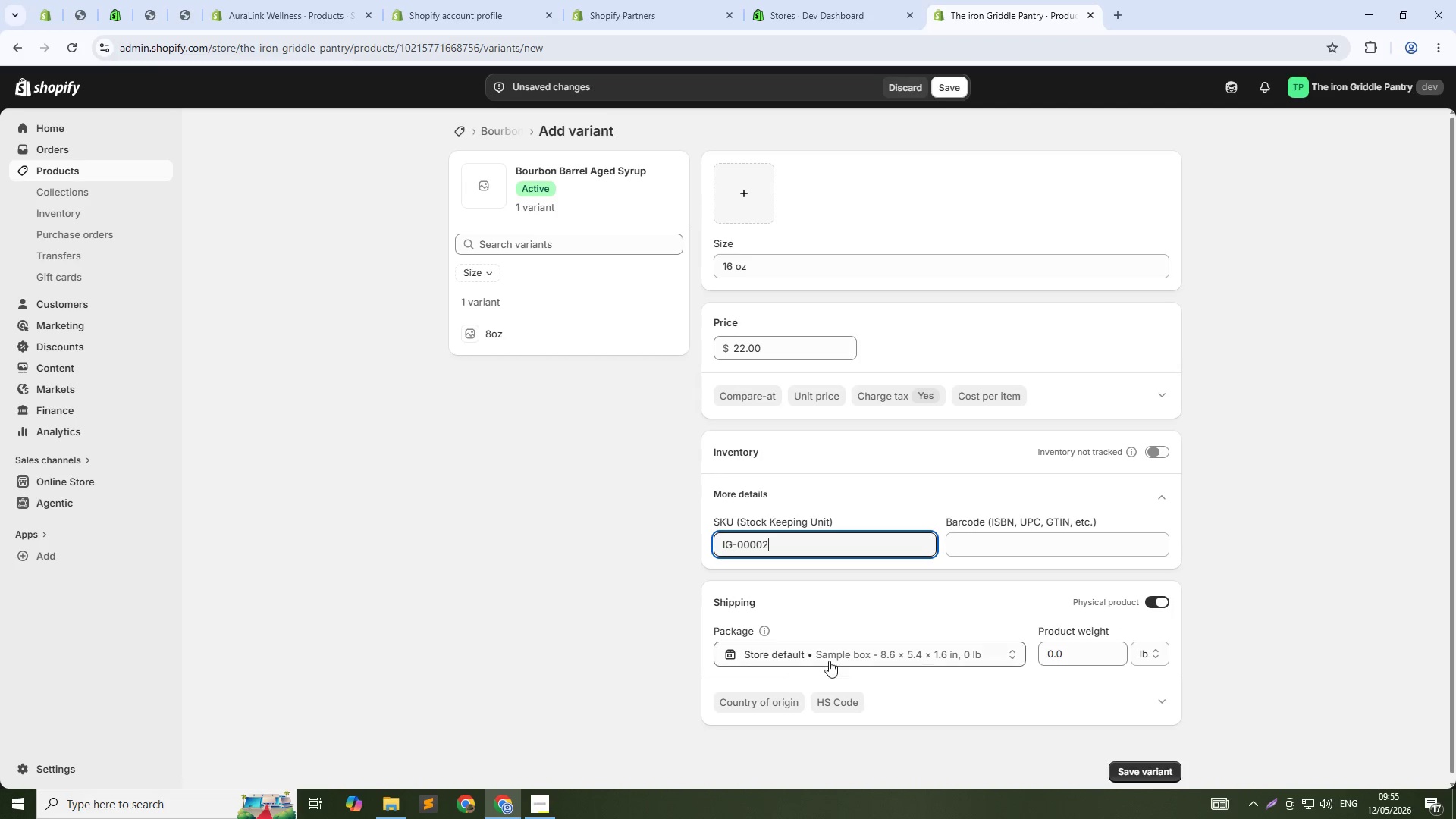 
double_click([1065, 659])
 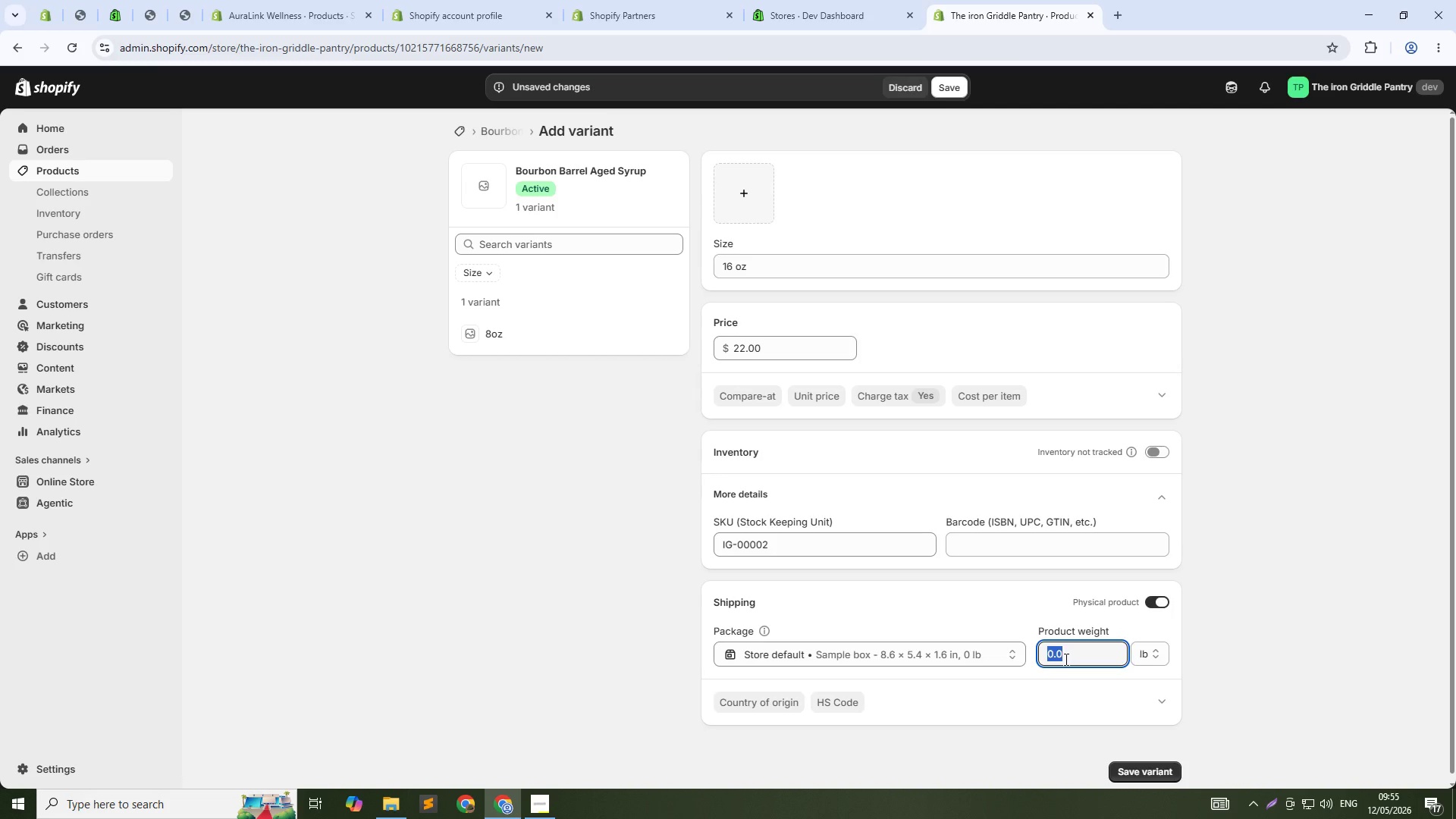 
type(0.453)
 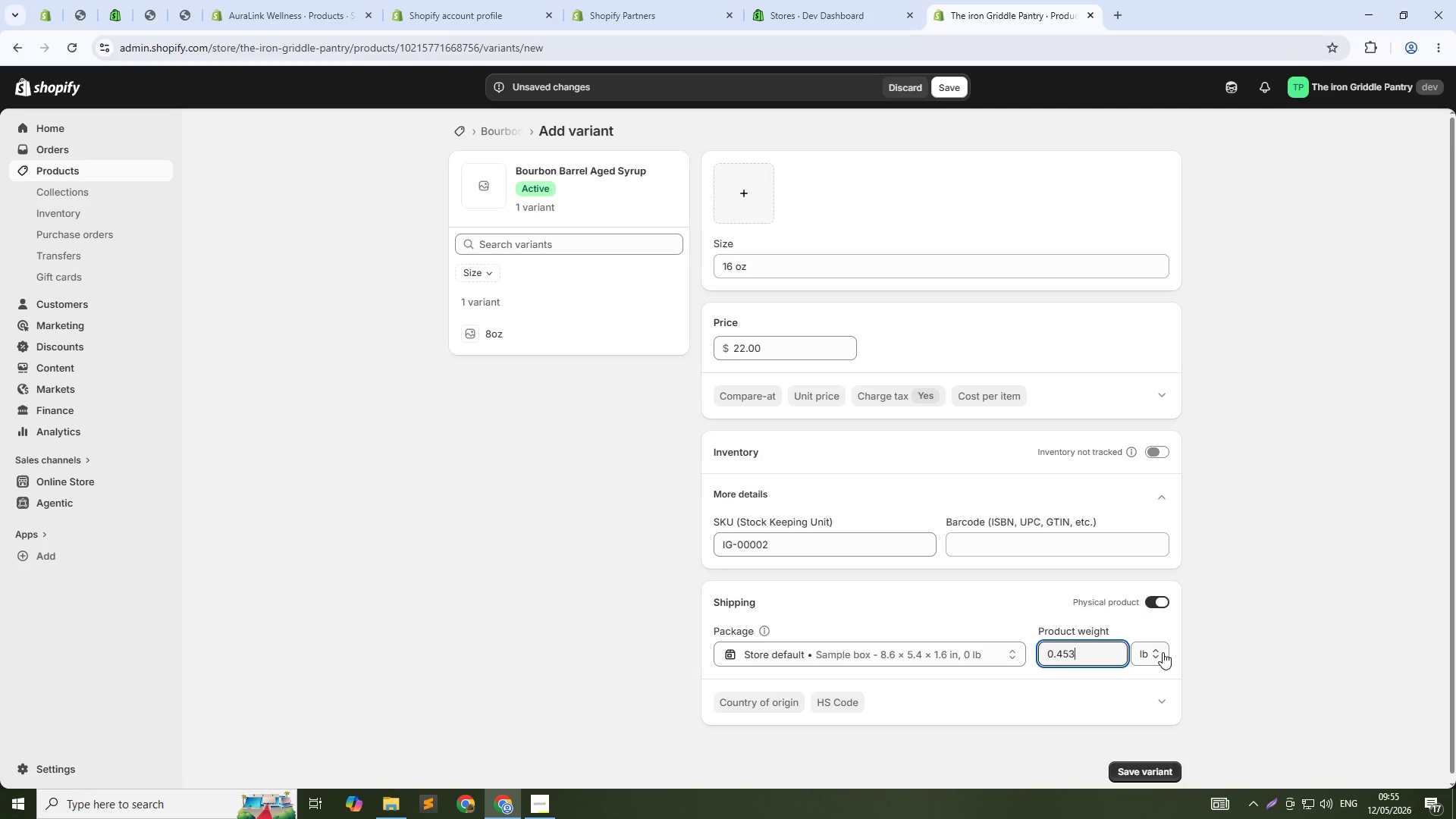 
left_click([1157, 650])
 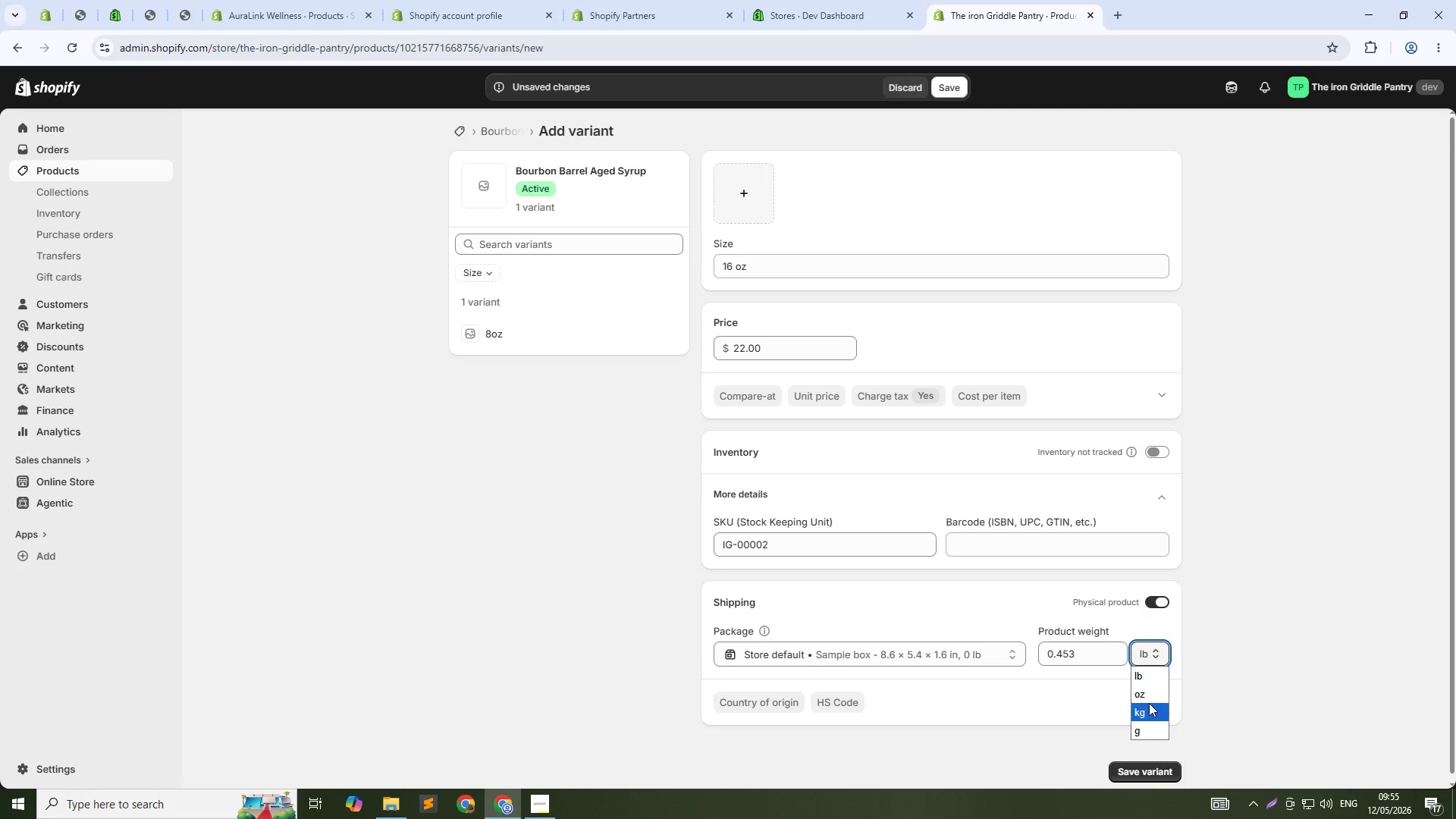 
left_click([1144, 715])
 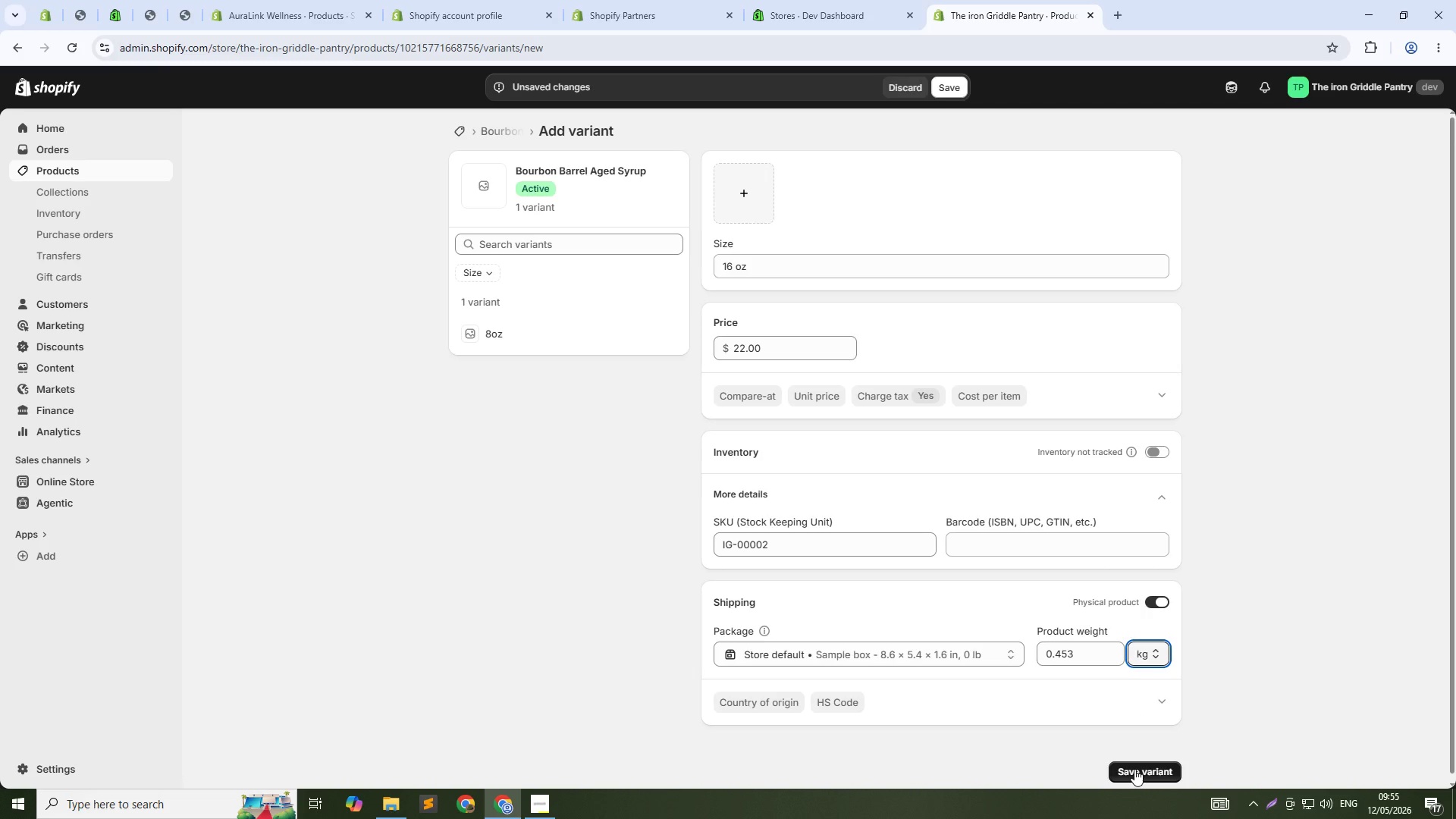 
left_click([1134, 769])
 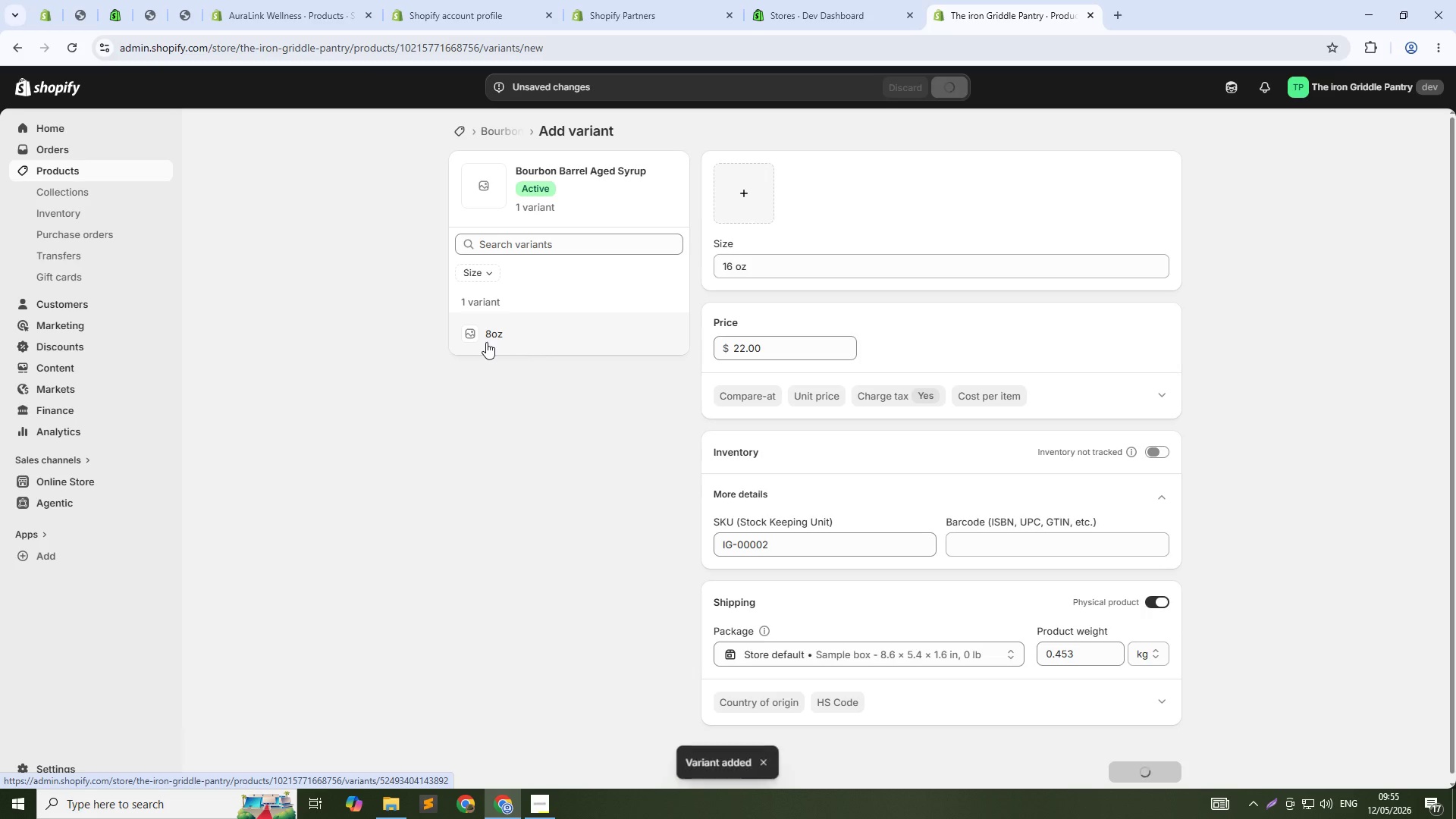 
mouse_move([510, 337])
 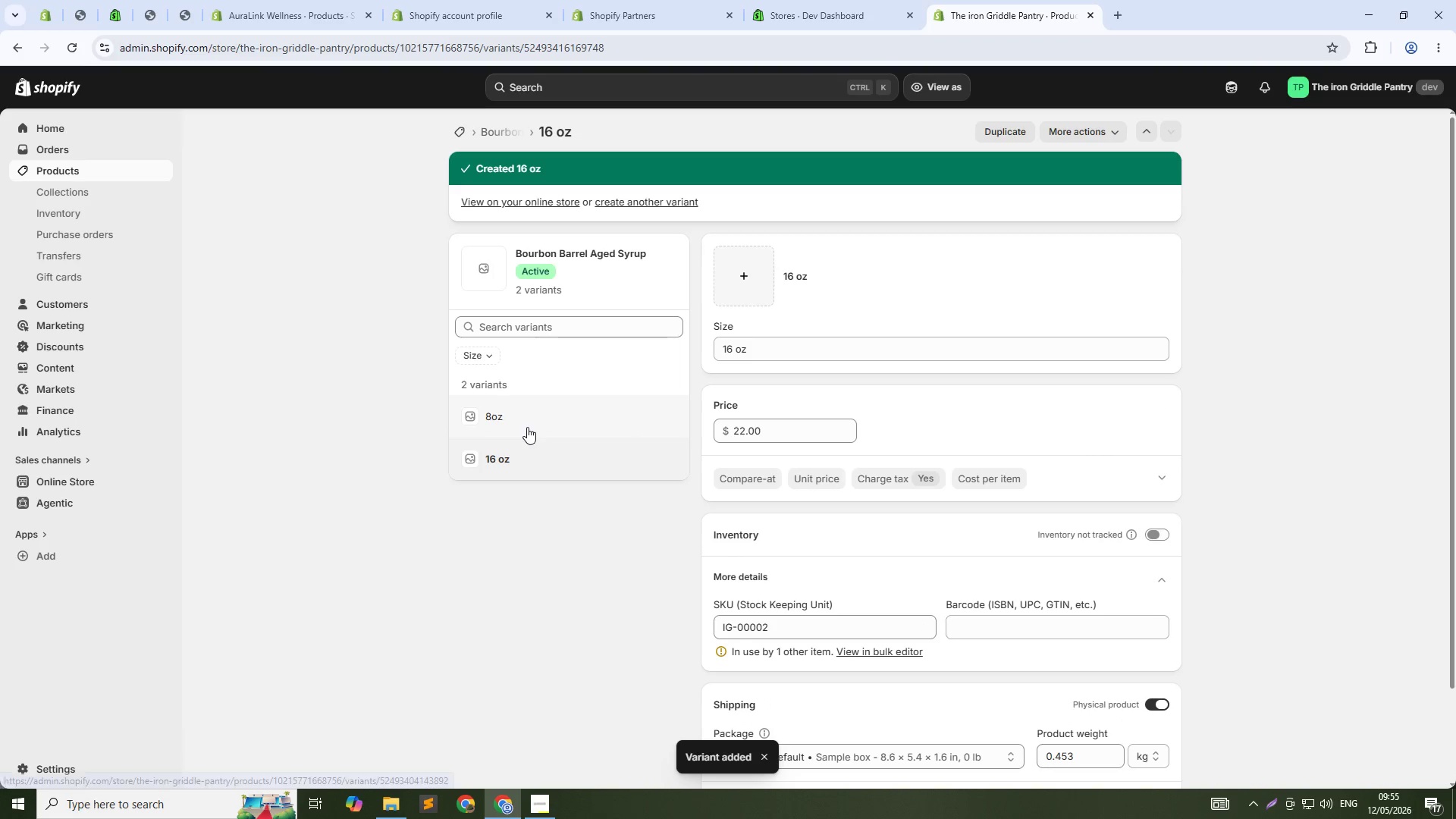 
left_click([527, 427])
 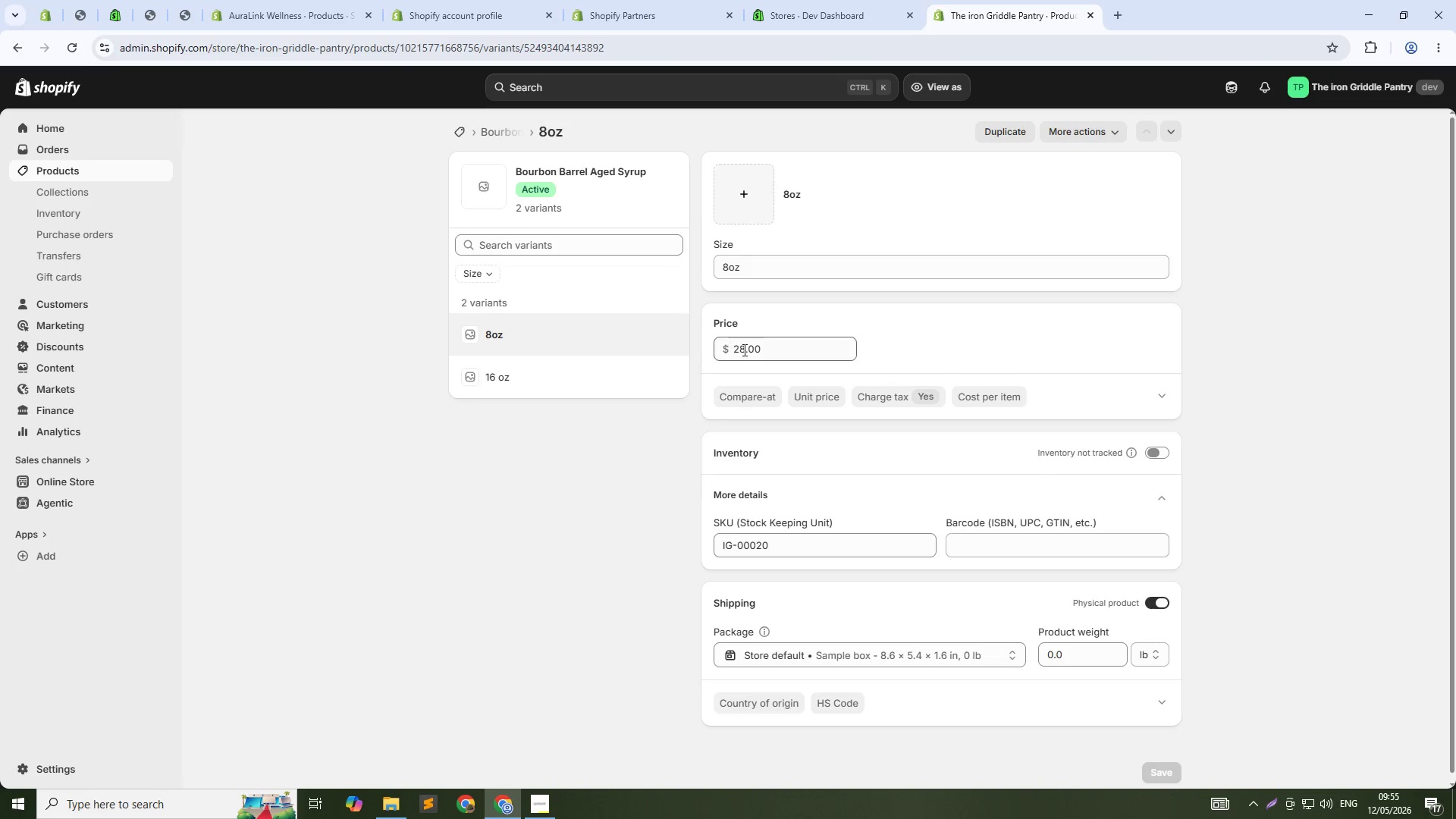 
left_click_drag(start_coordinate=[743, 350], to_coordinate=[723, 352])
 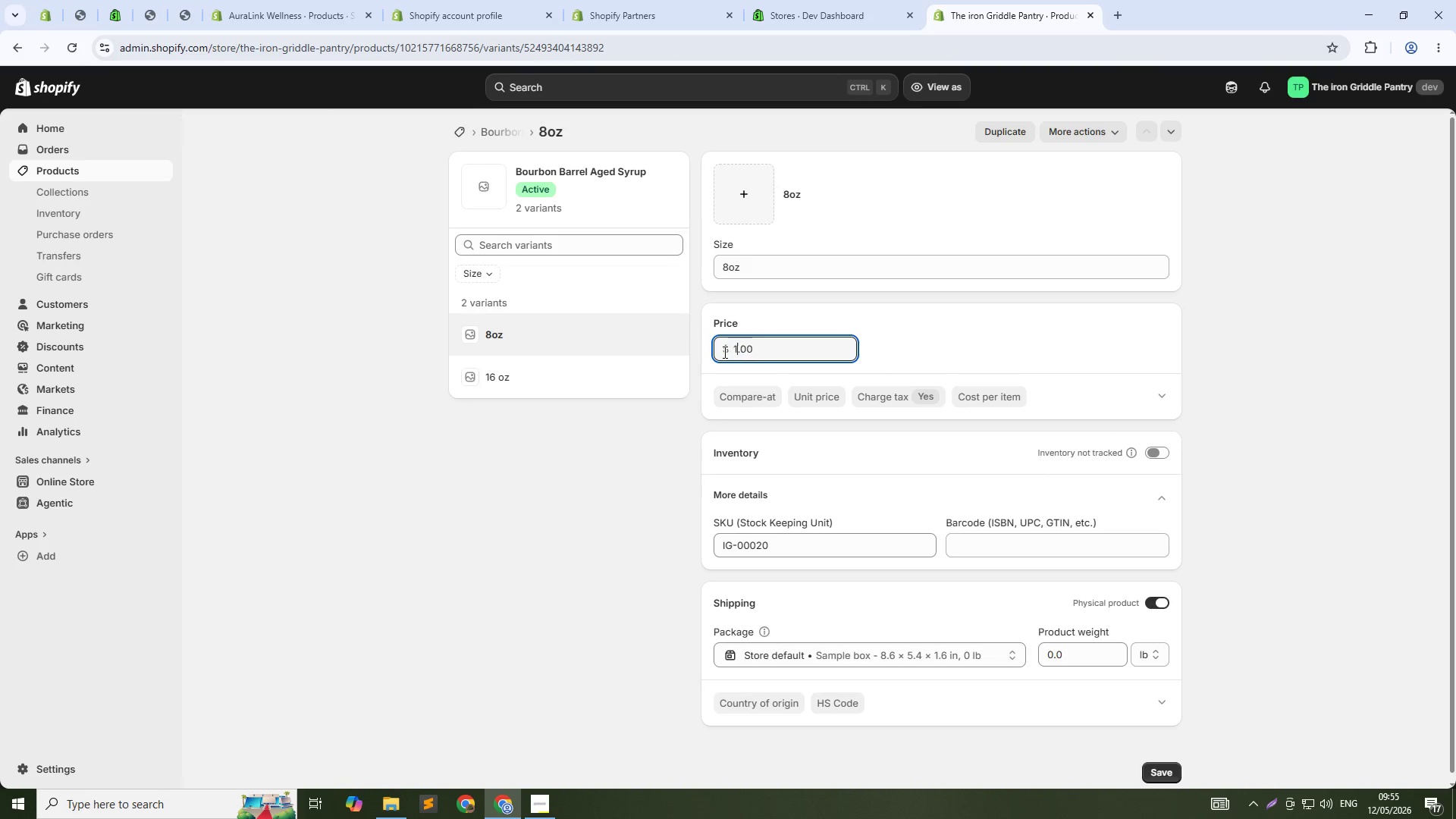 
hold_key(key=1, duration=0.36)
 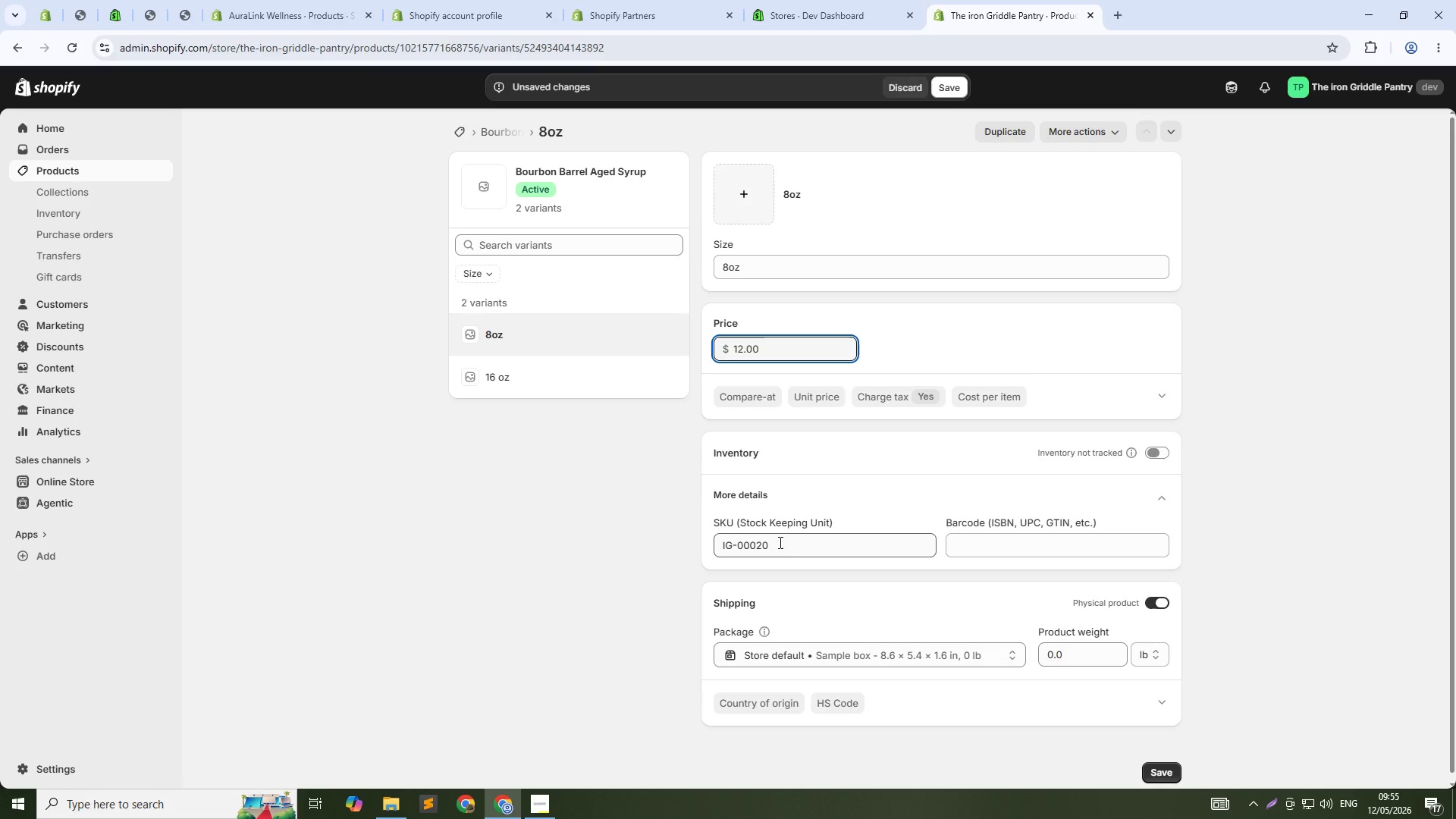 
key(2)
 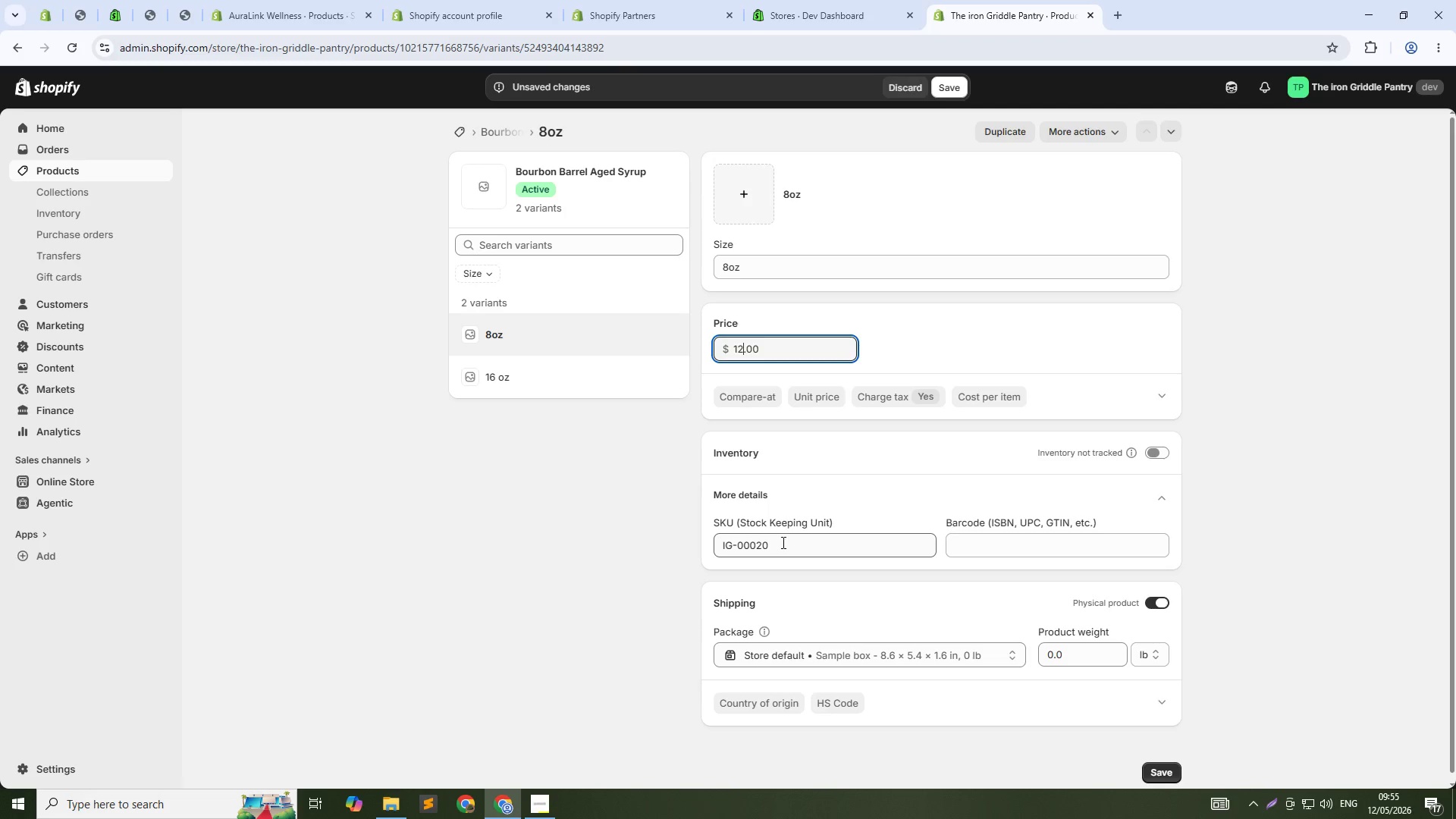 
left_click([780, 540])
 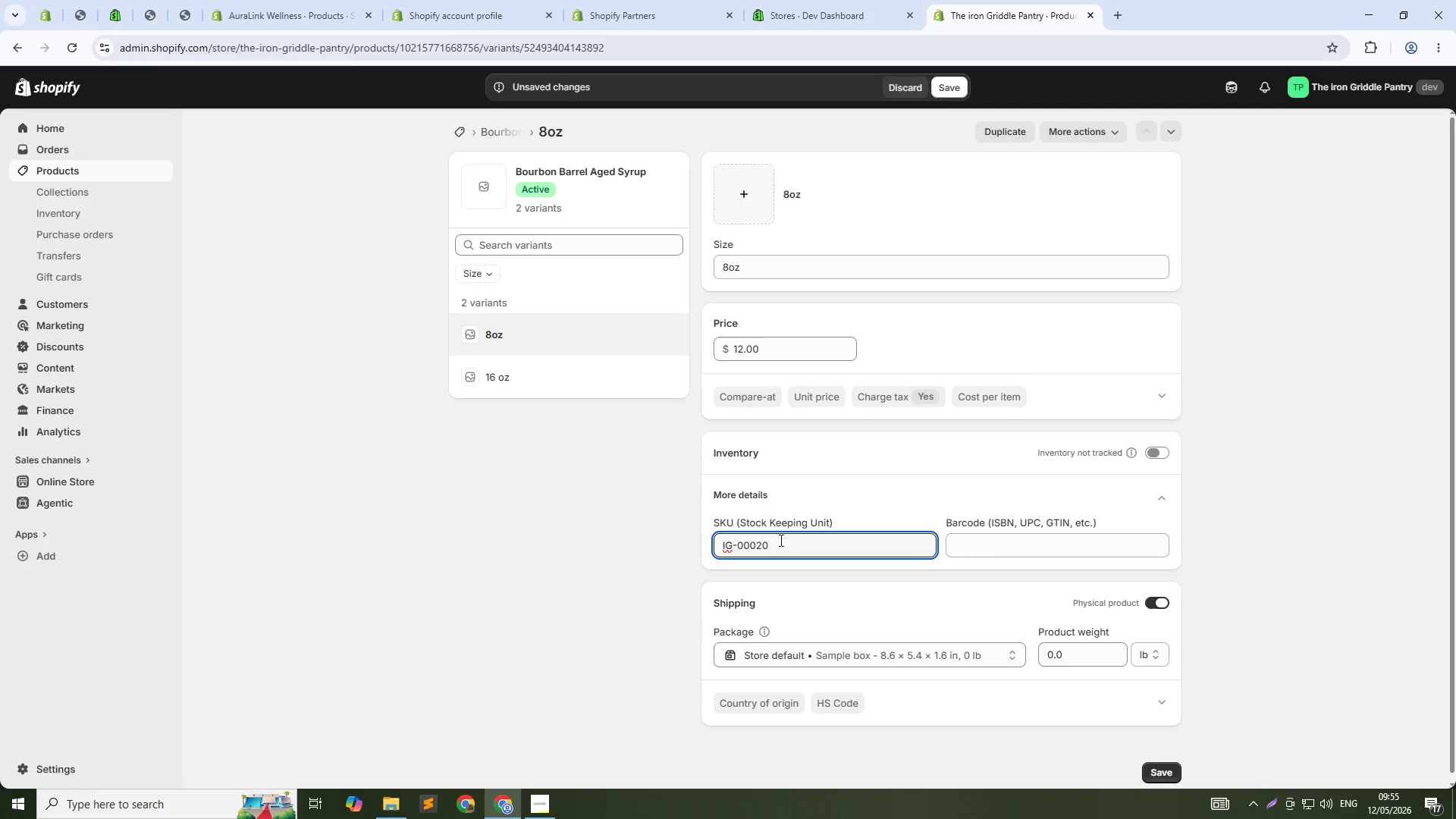 
key(Backspace)
key(Backspace)
type(01)
 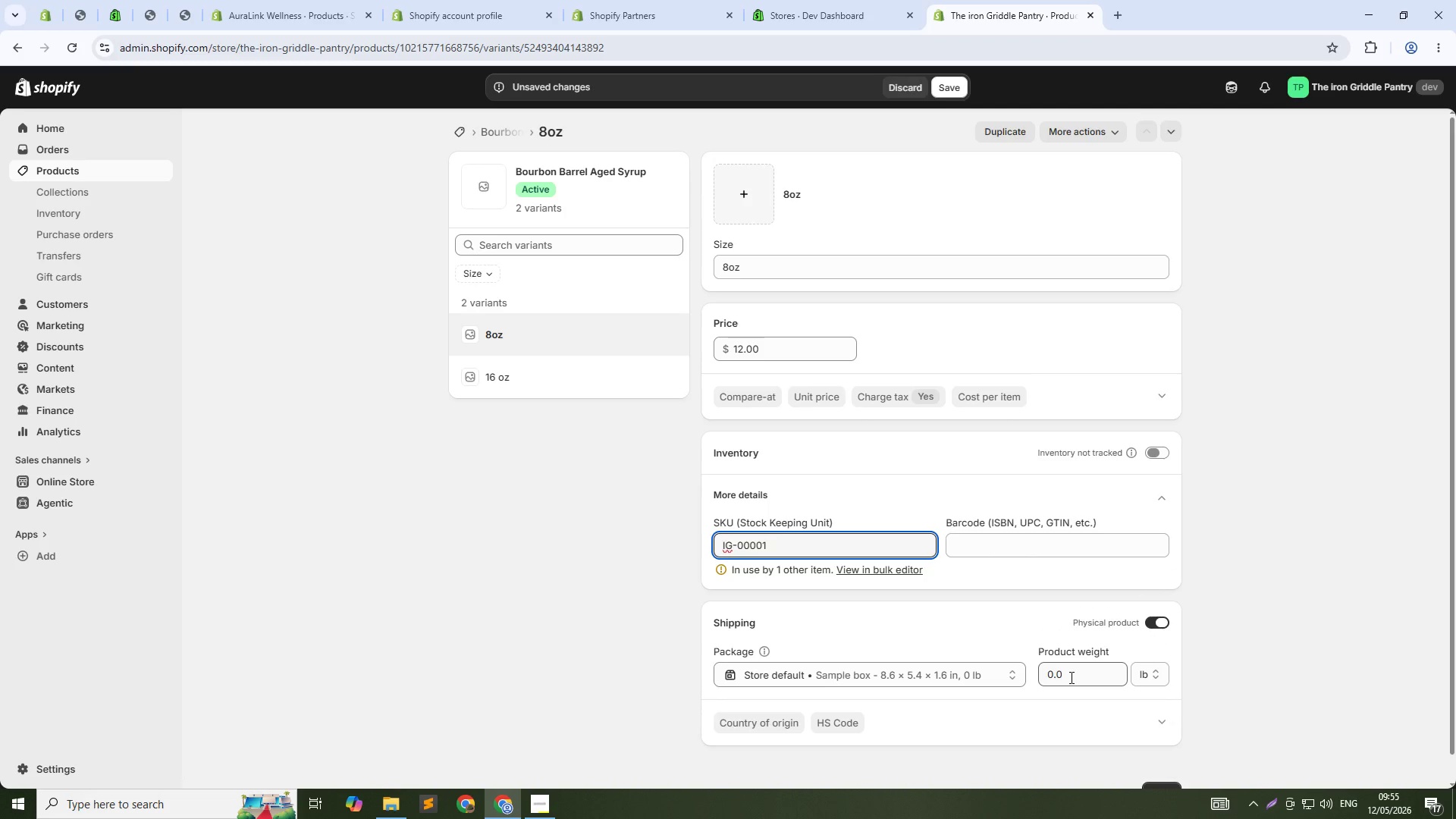 
left_click([1070, 677])
 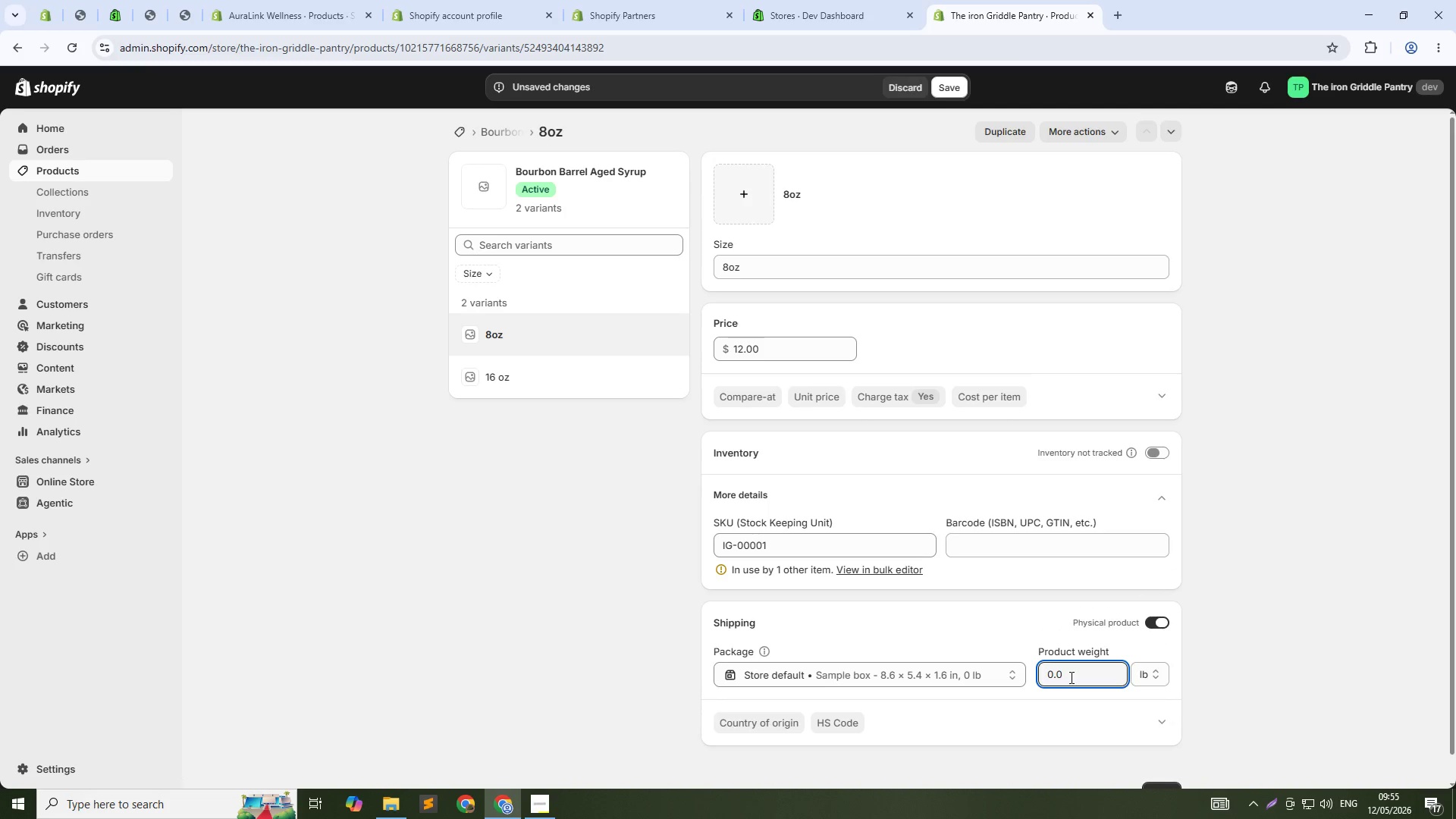 
type(0.226)
 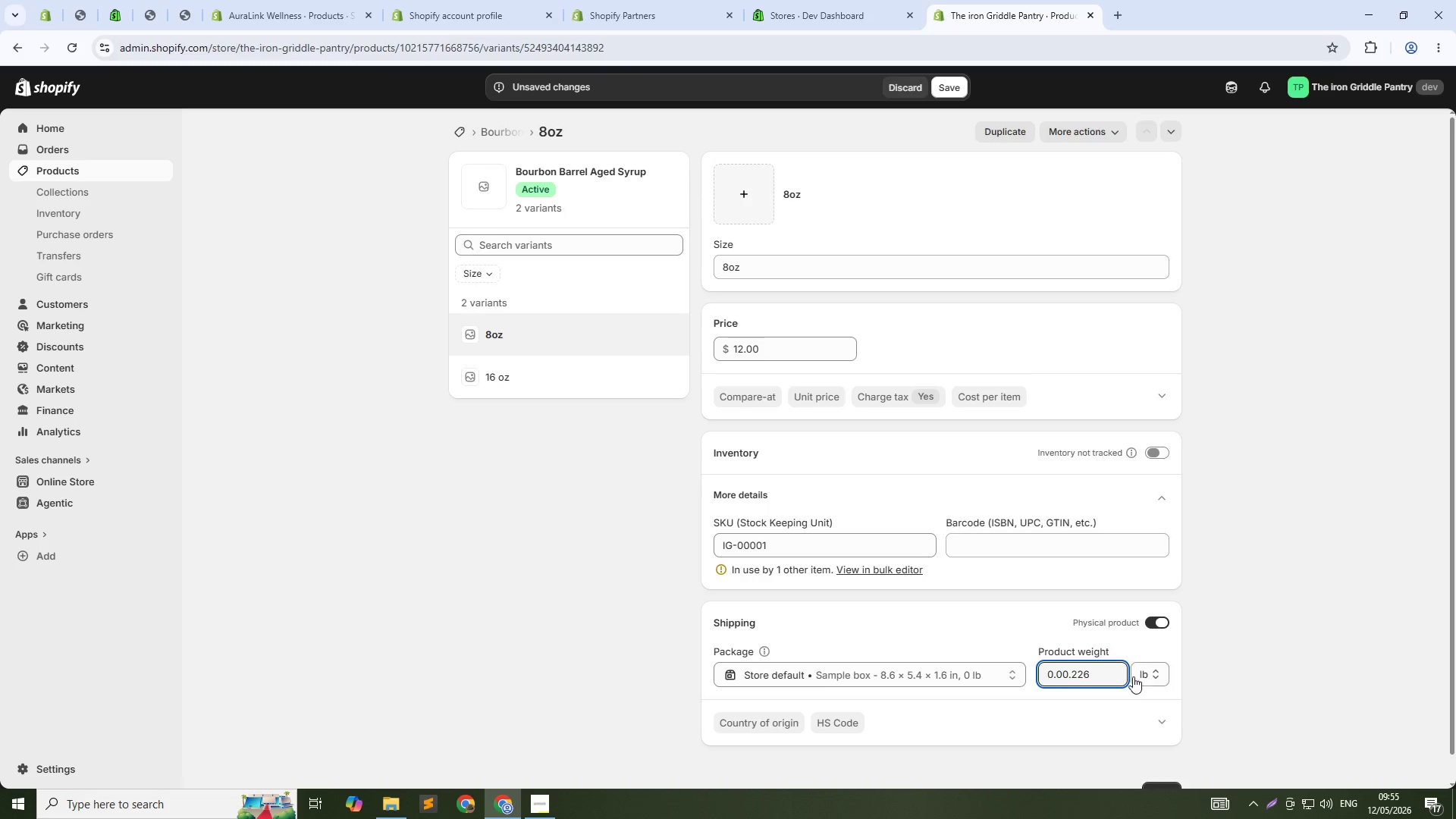 
mouse_move([1141, 686])
 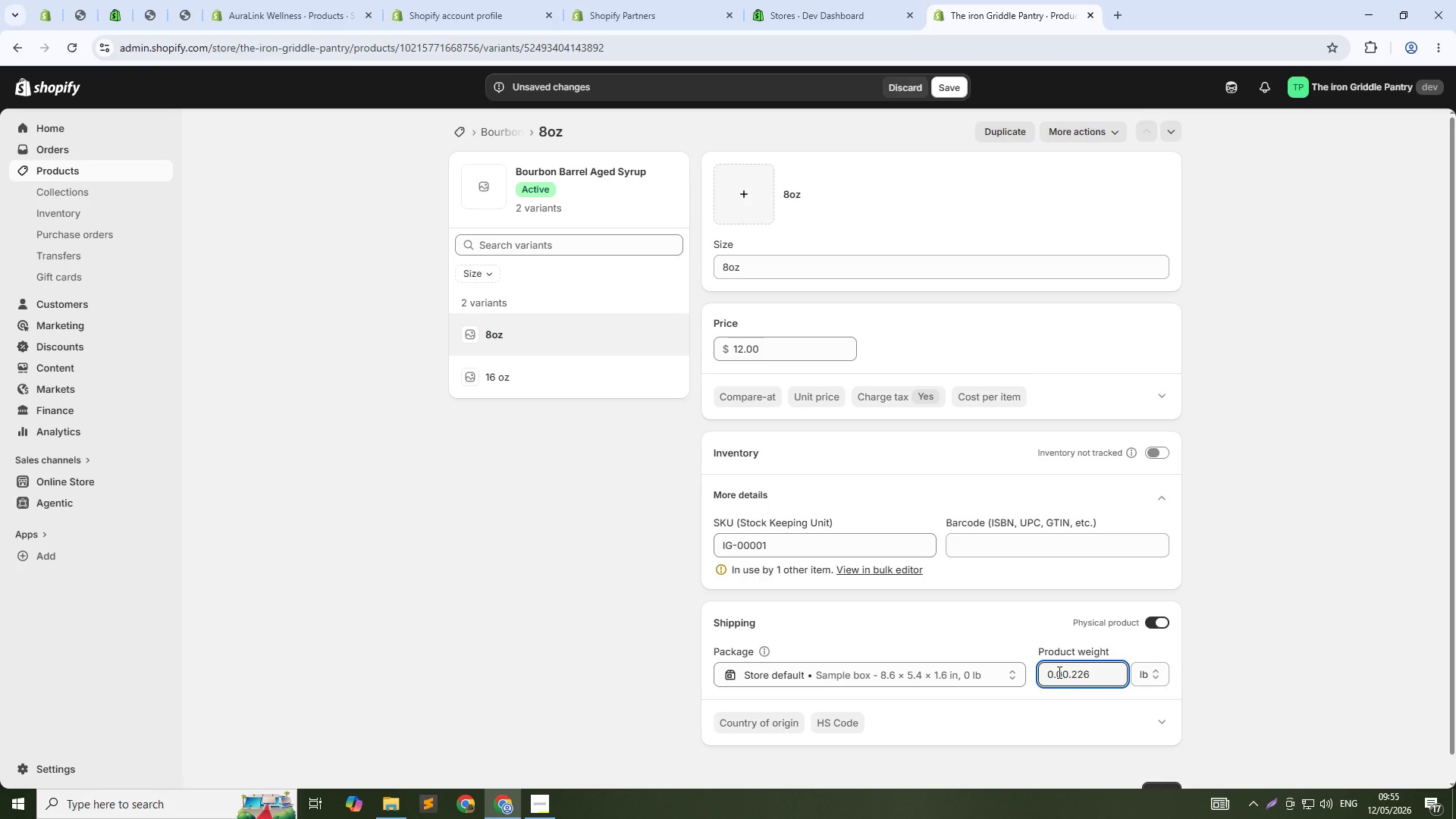 
left_click([1057, 672])
 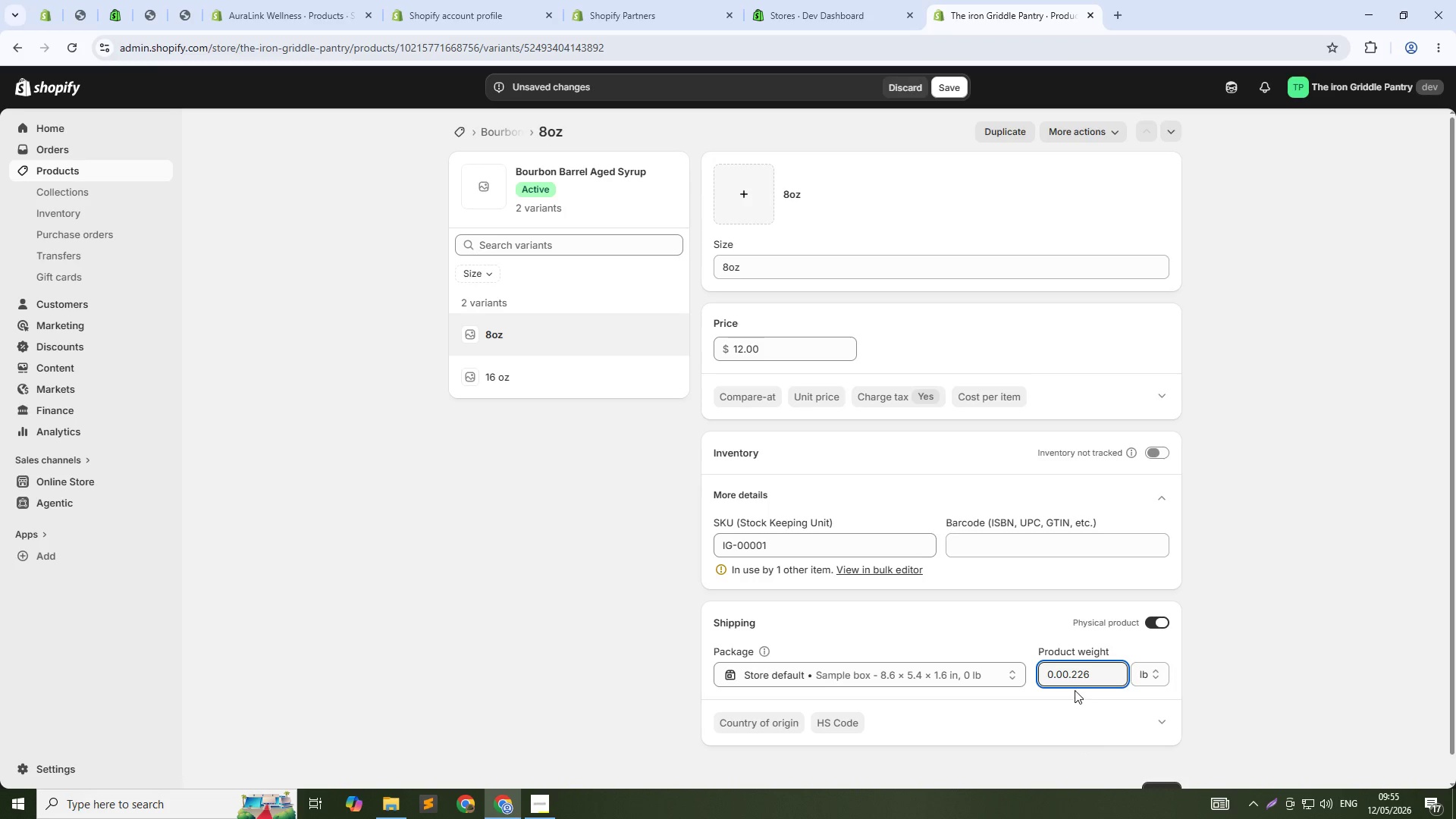 
key(ArrowRight)
 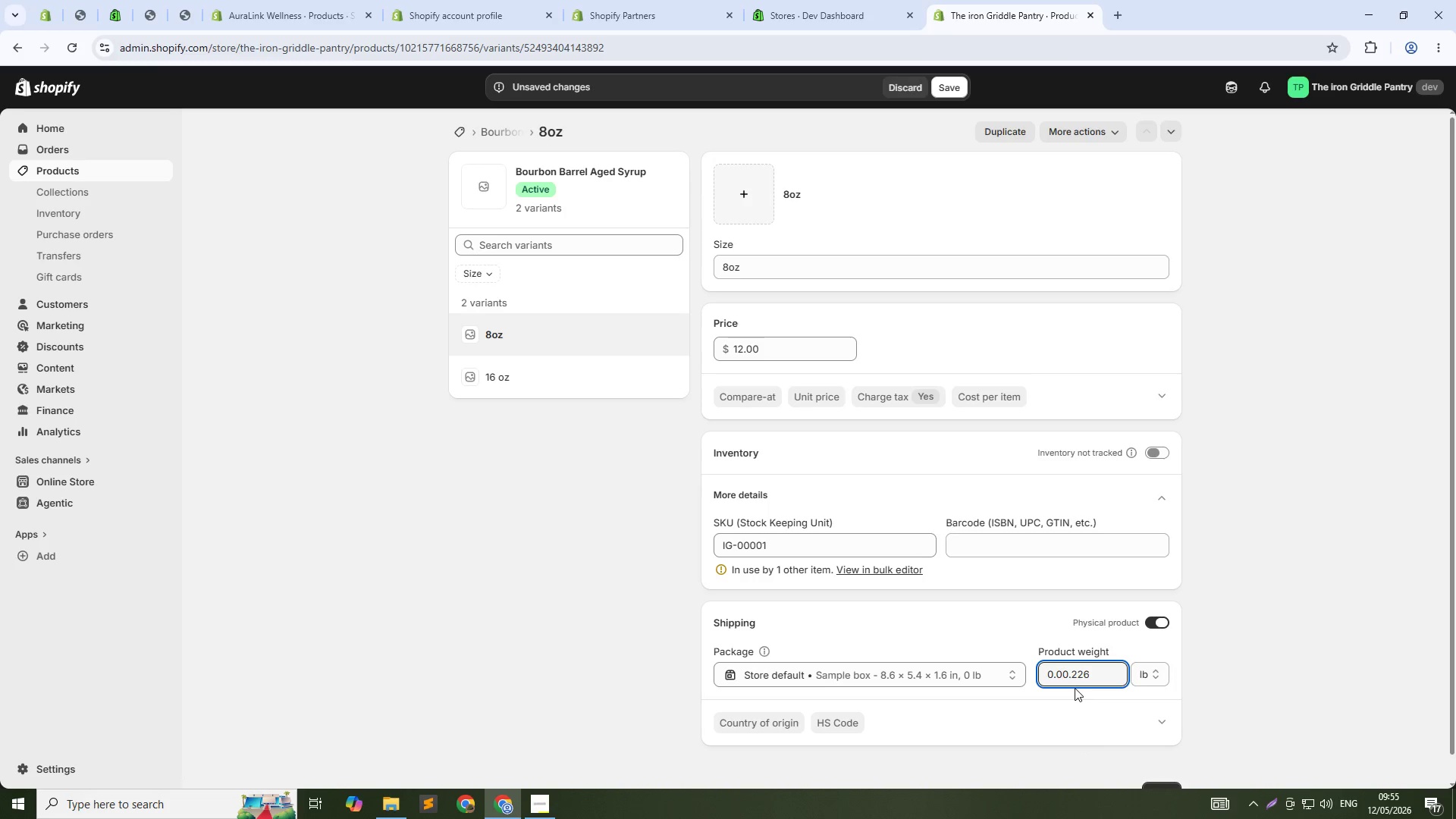 
key(ArrowRight)
 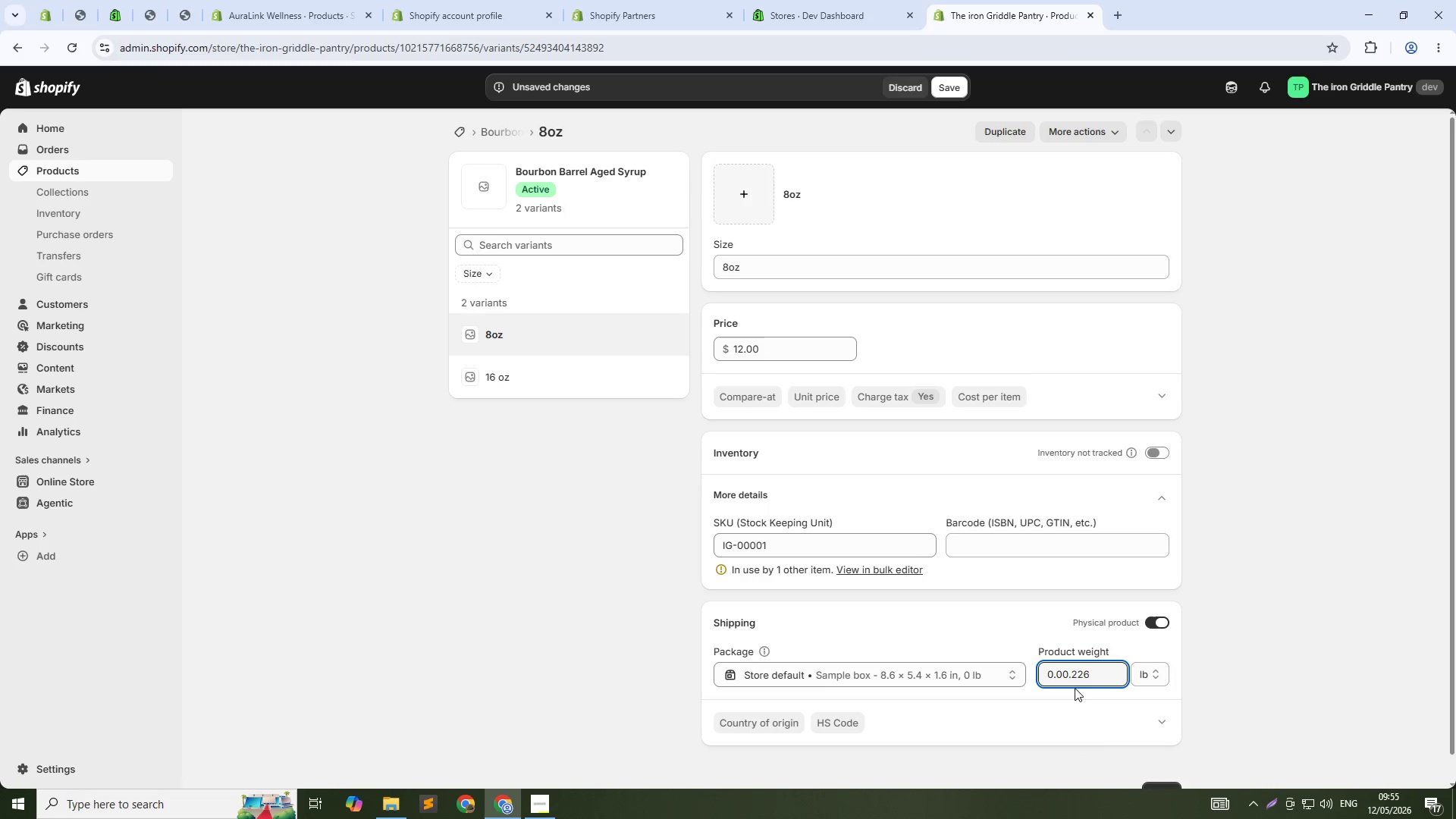 
key(Backspace)
 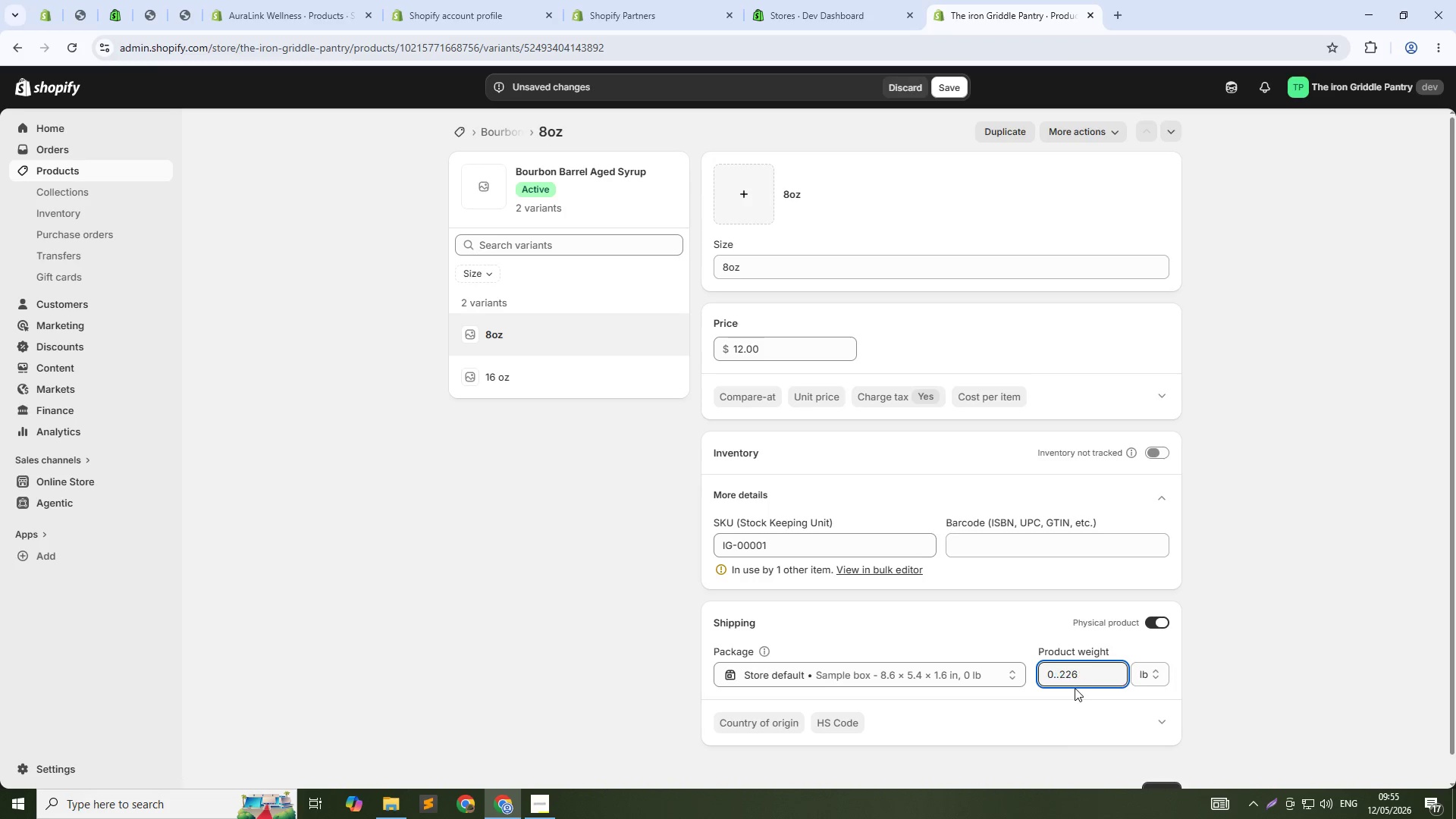 
key(Backspace)
 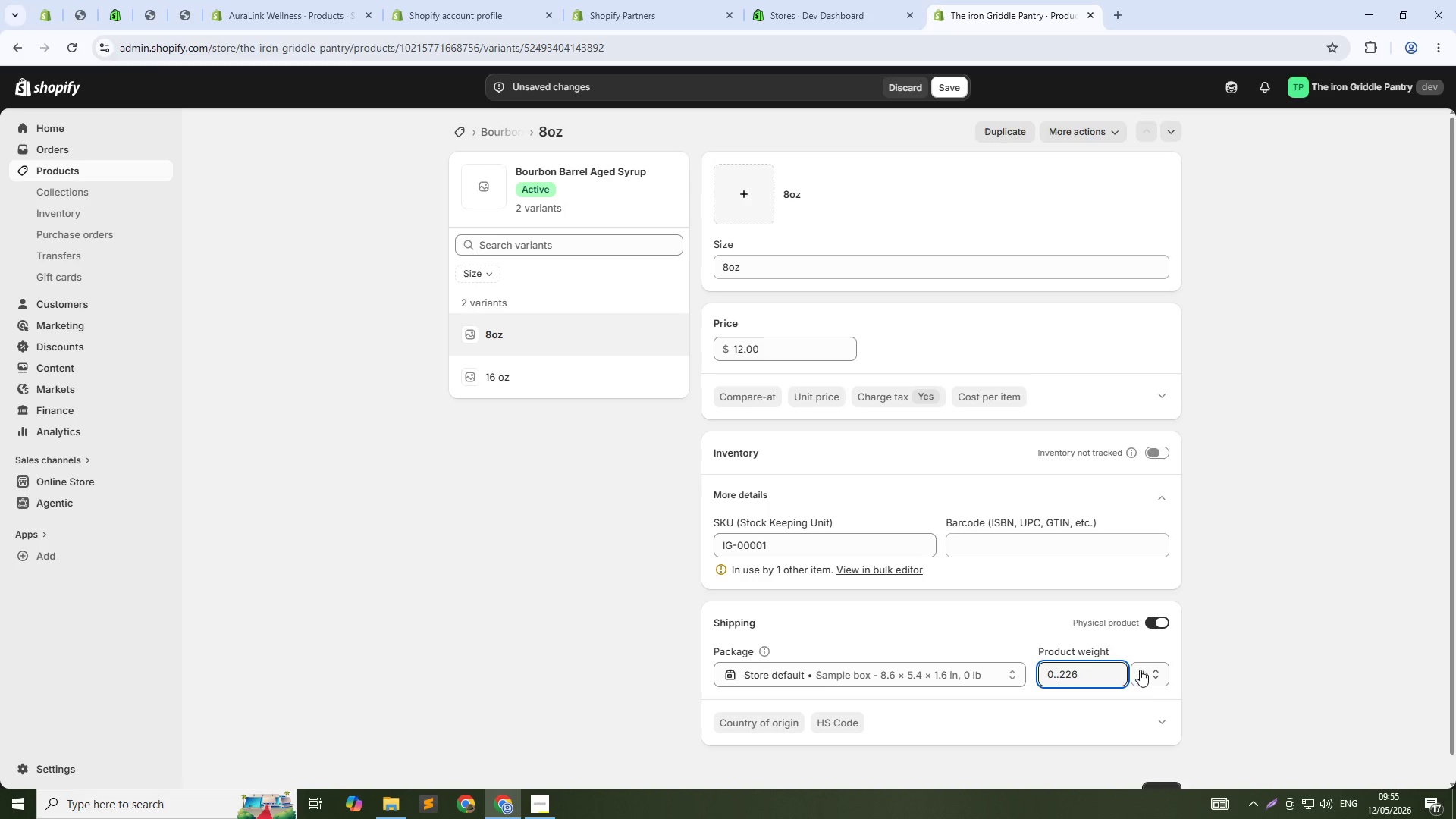 
key(Backspace)
 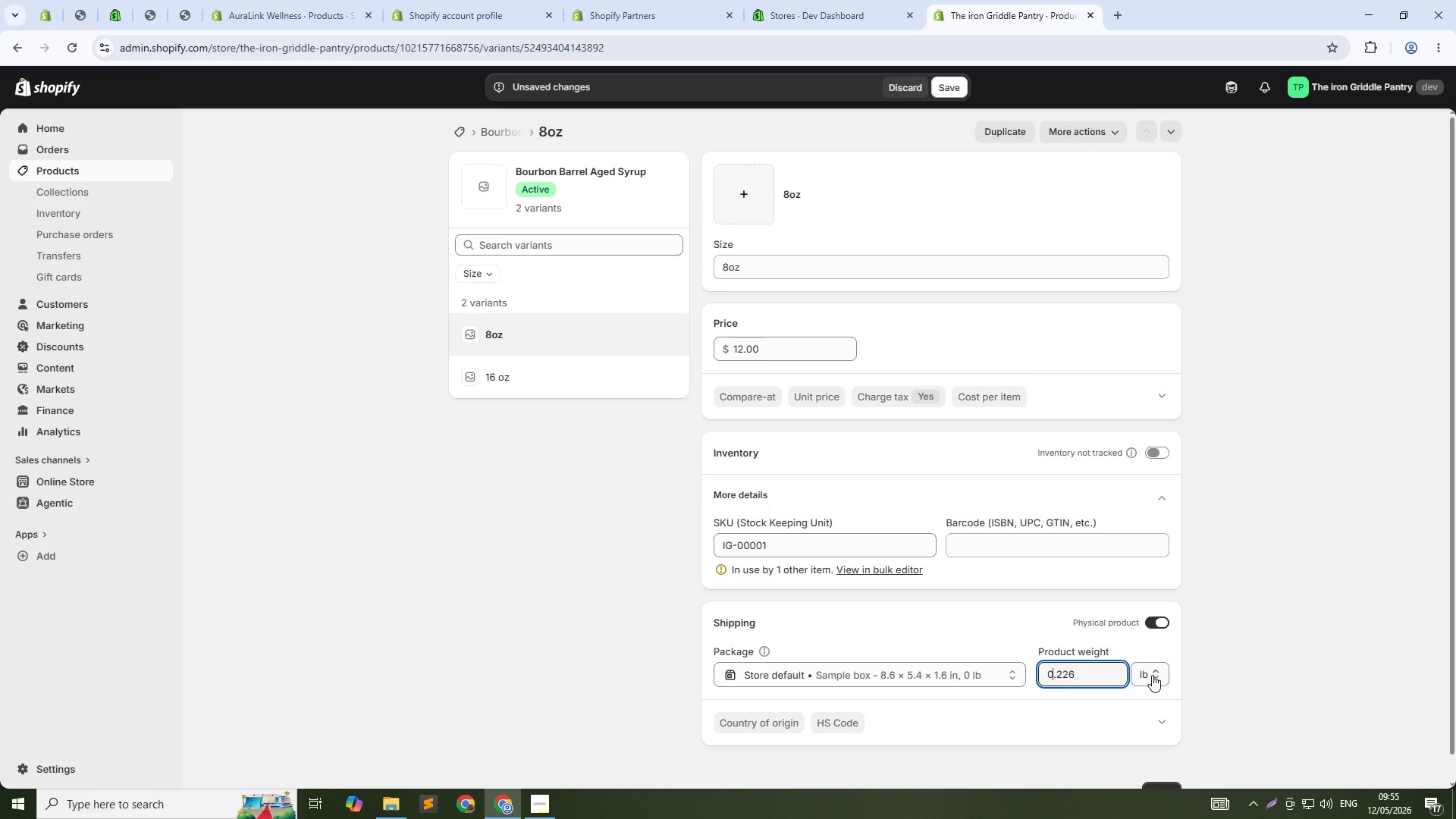 
left_click([1152, 675])
 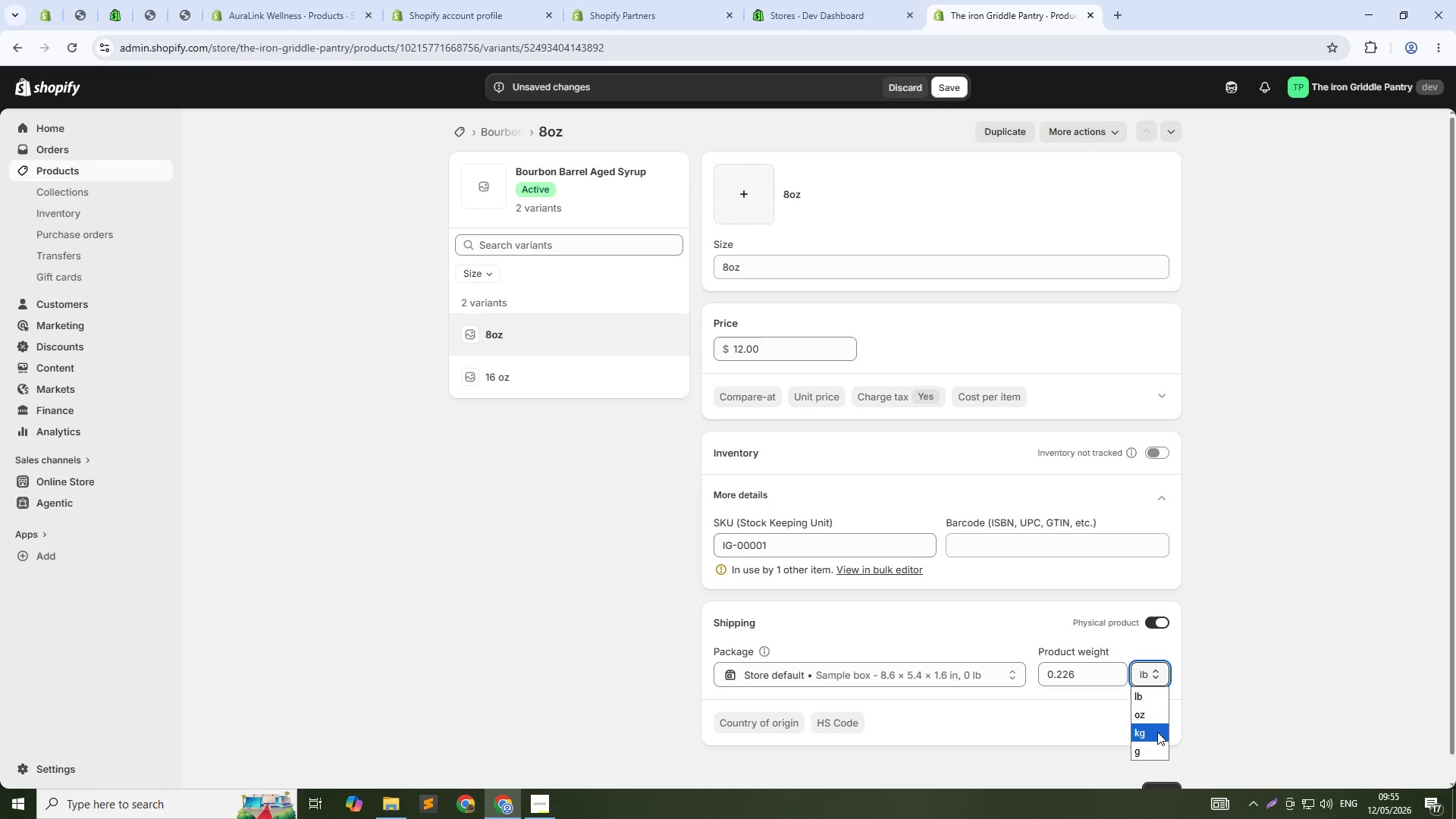 
left_click([1154, 734])
 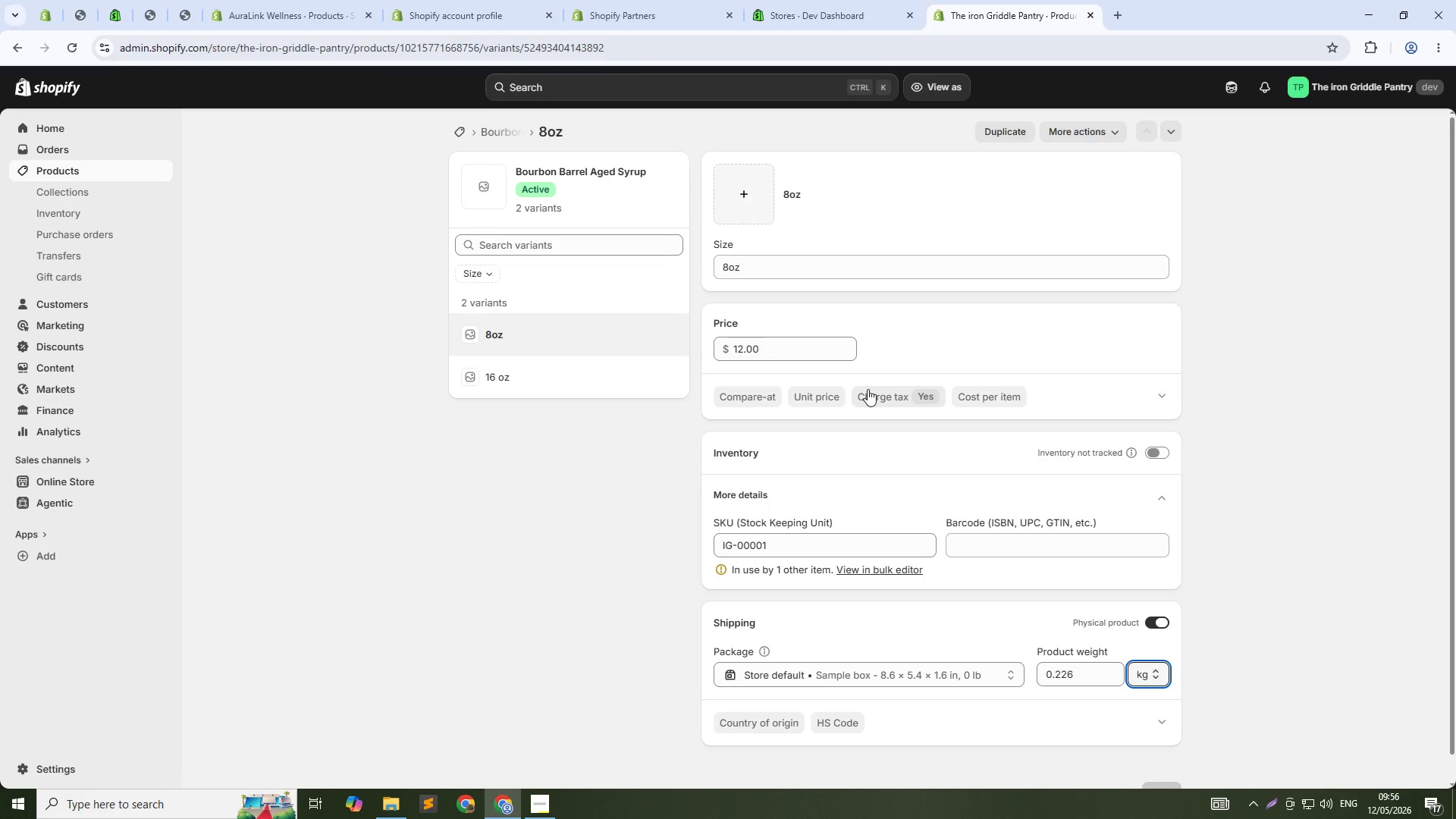 
wait(15.48)
 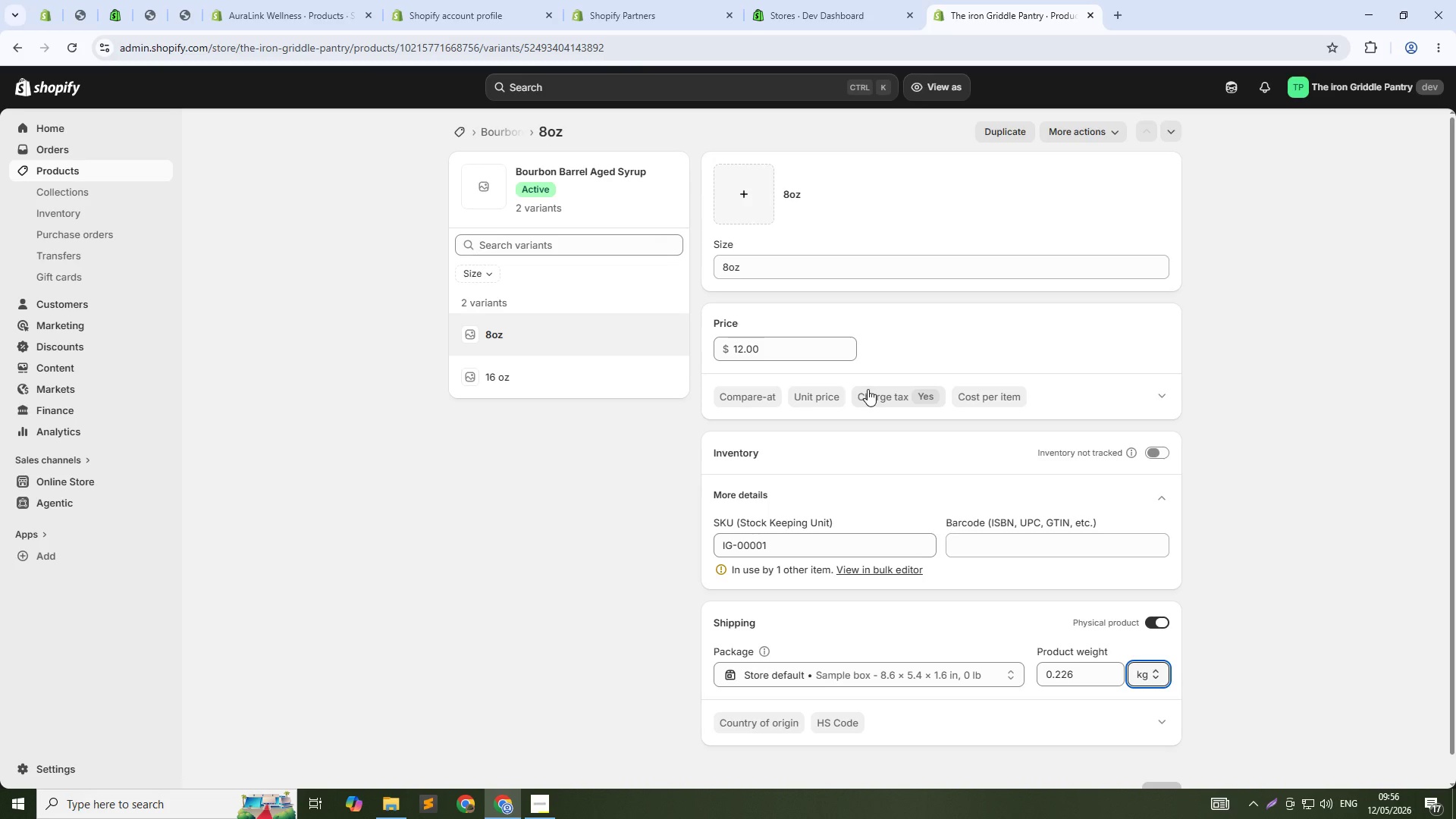 
left_click([71, 171])
 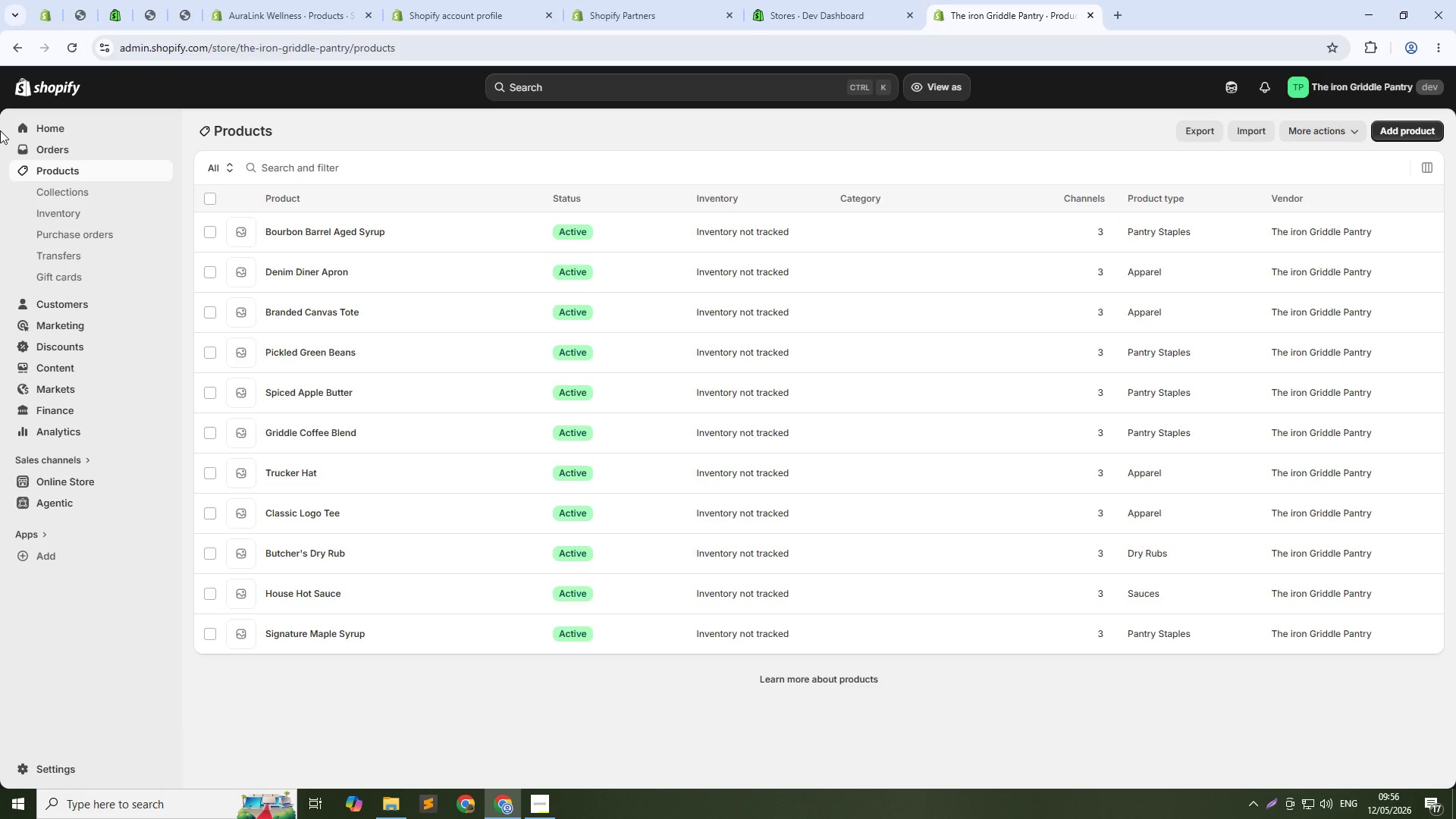 
wait(22.69)
 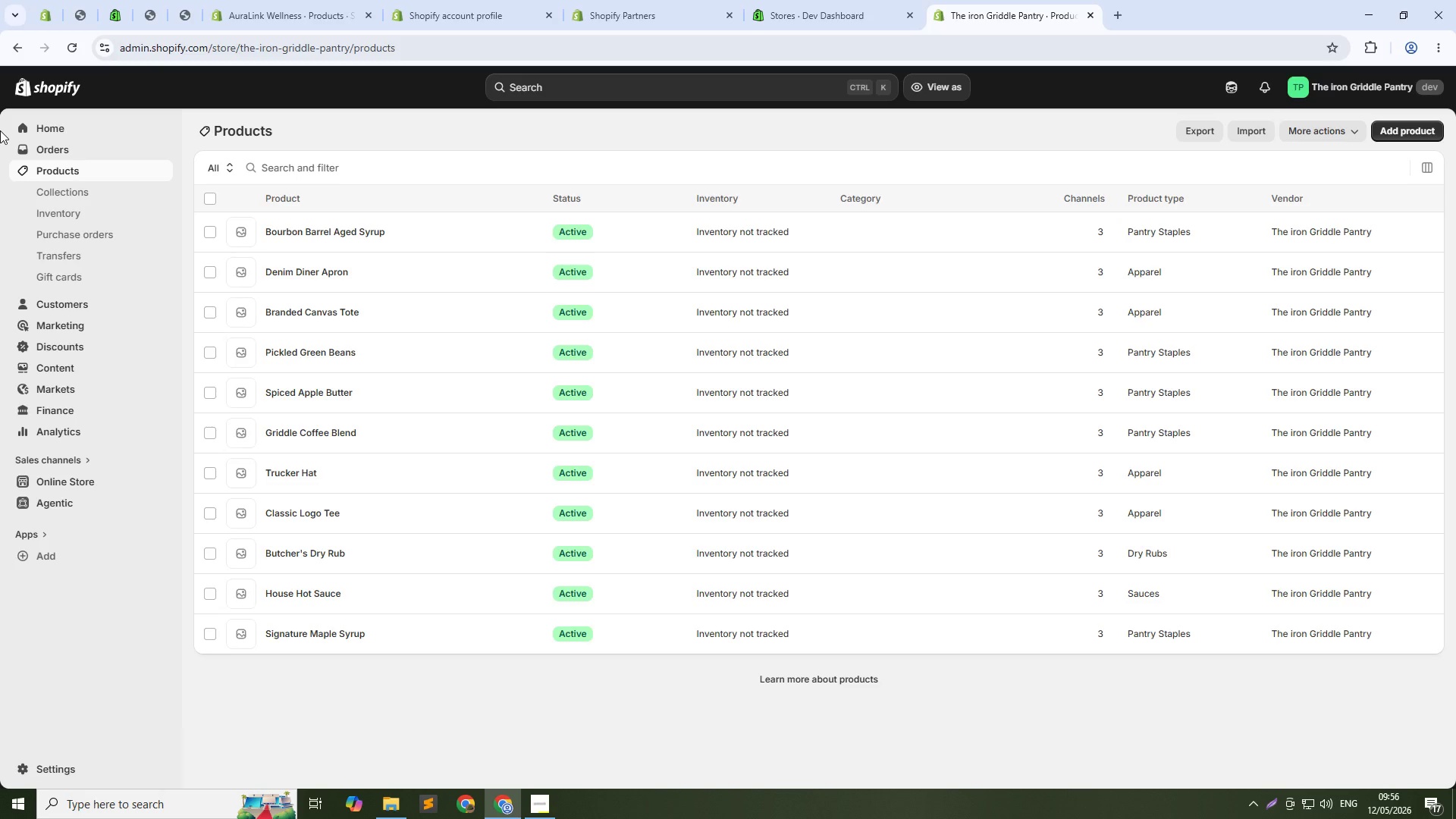 
left_click([297, 236])
 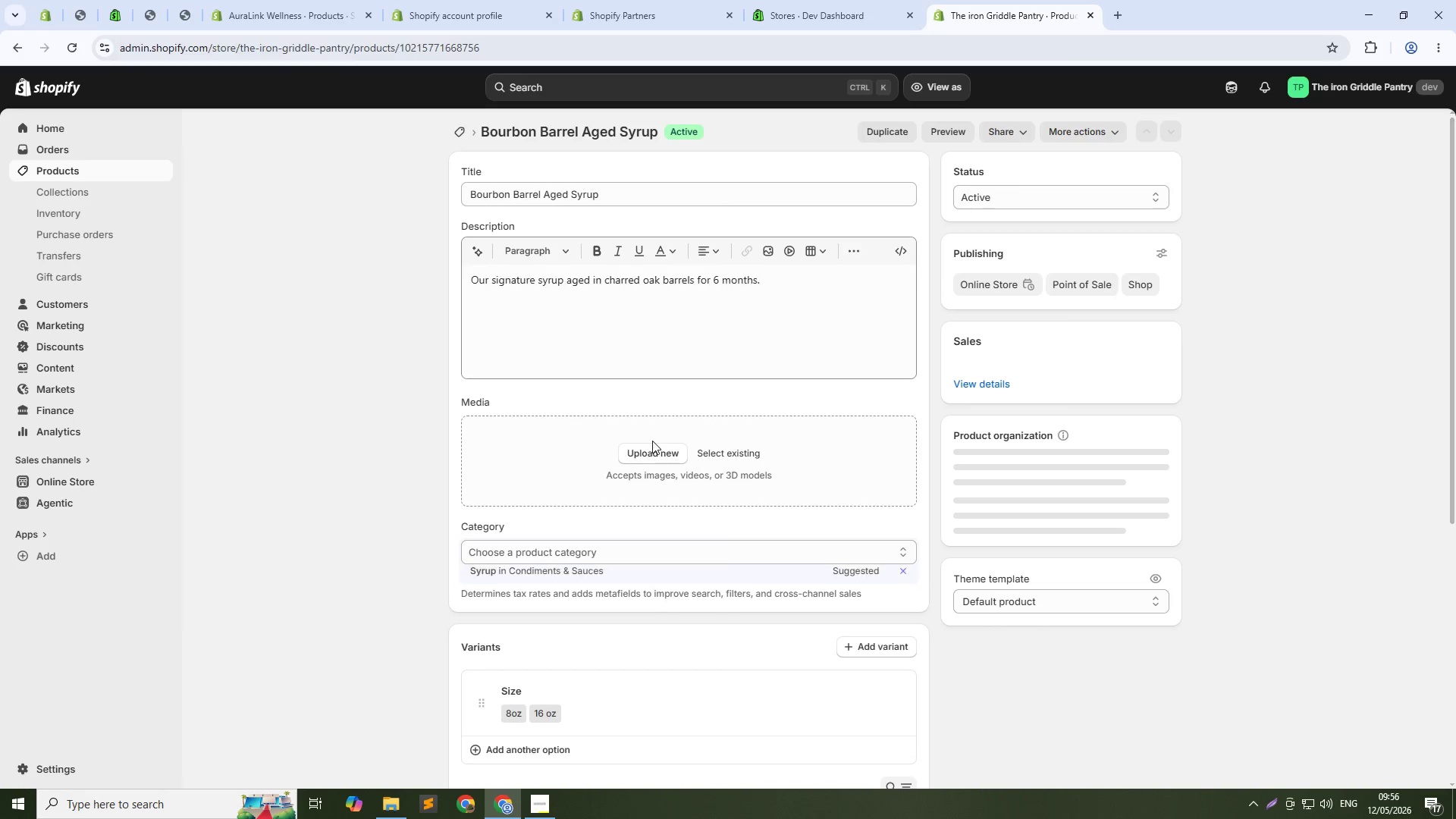 
scroll: coordinate [652, 441], scroll_direction: down, amount: 3.0
 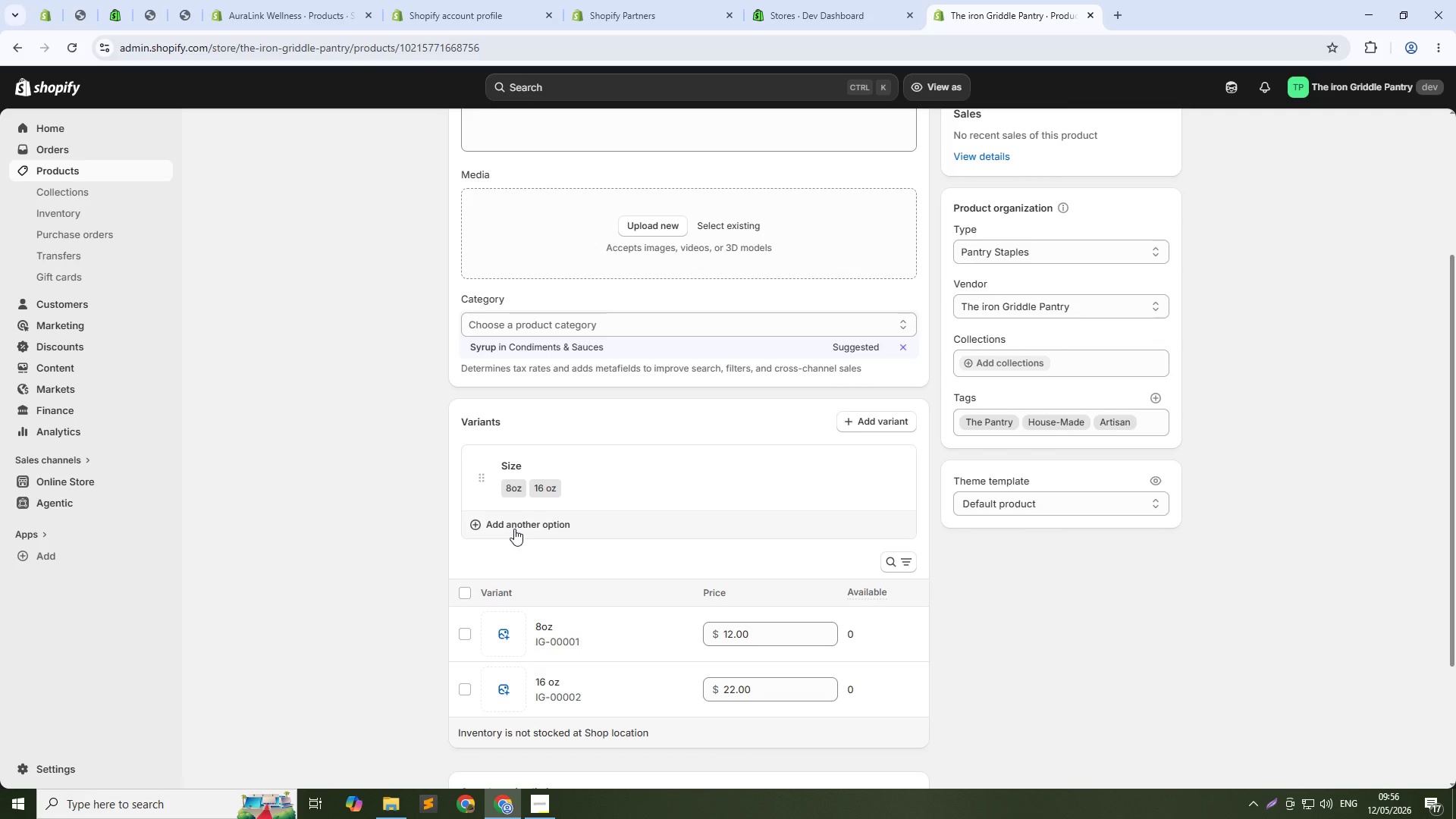 
left_click([514, 529])
 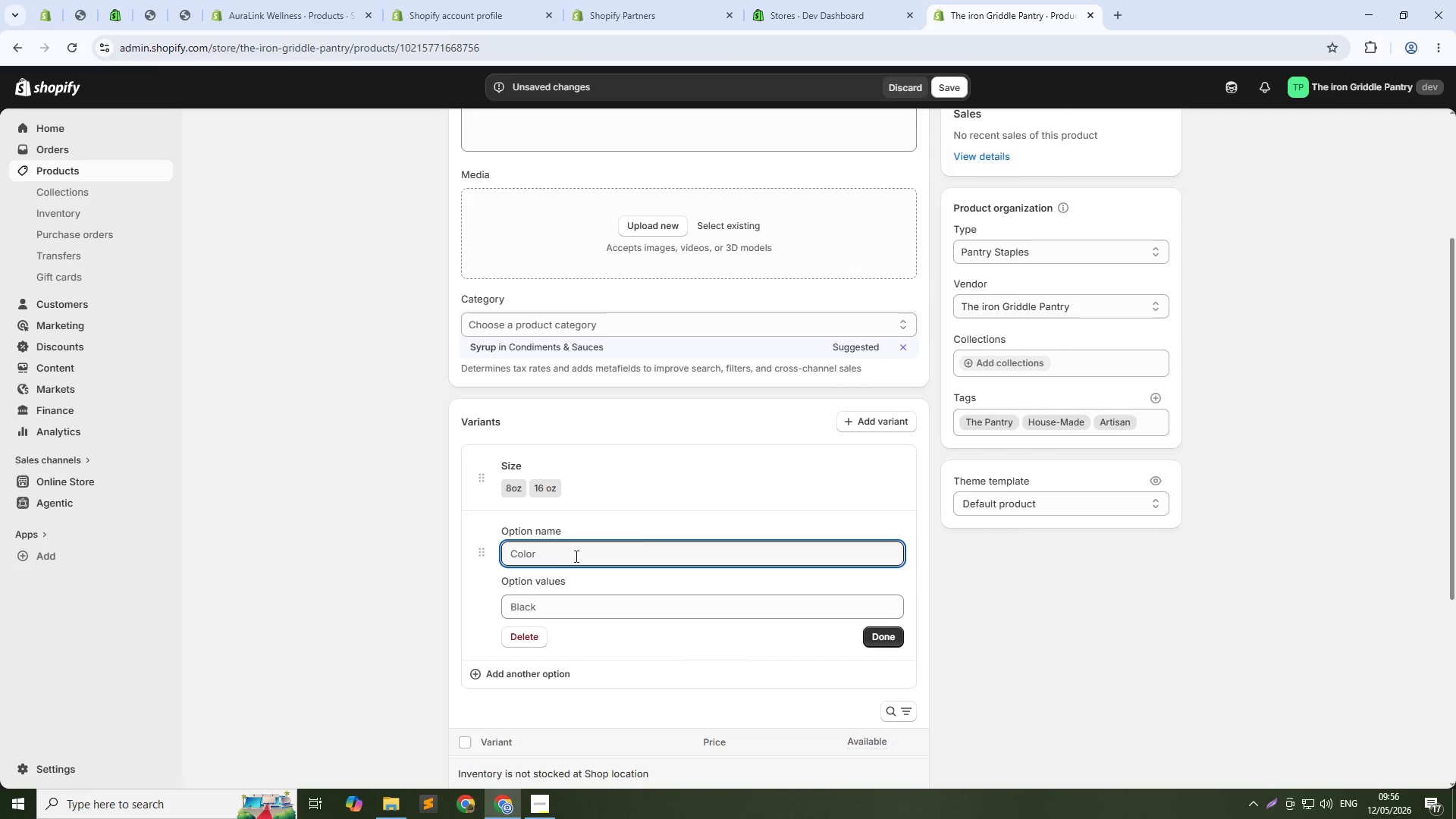 
type(hOUSE)
key(Backspace)
key(Backspace)
key(Backspace)
key(Backspace)
key(Backspace)
type(House Hot Sauce)
 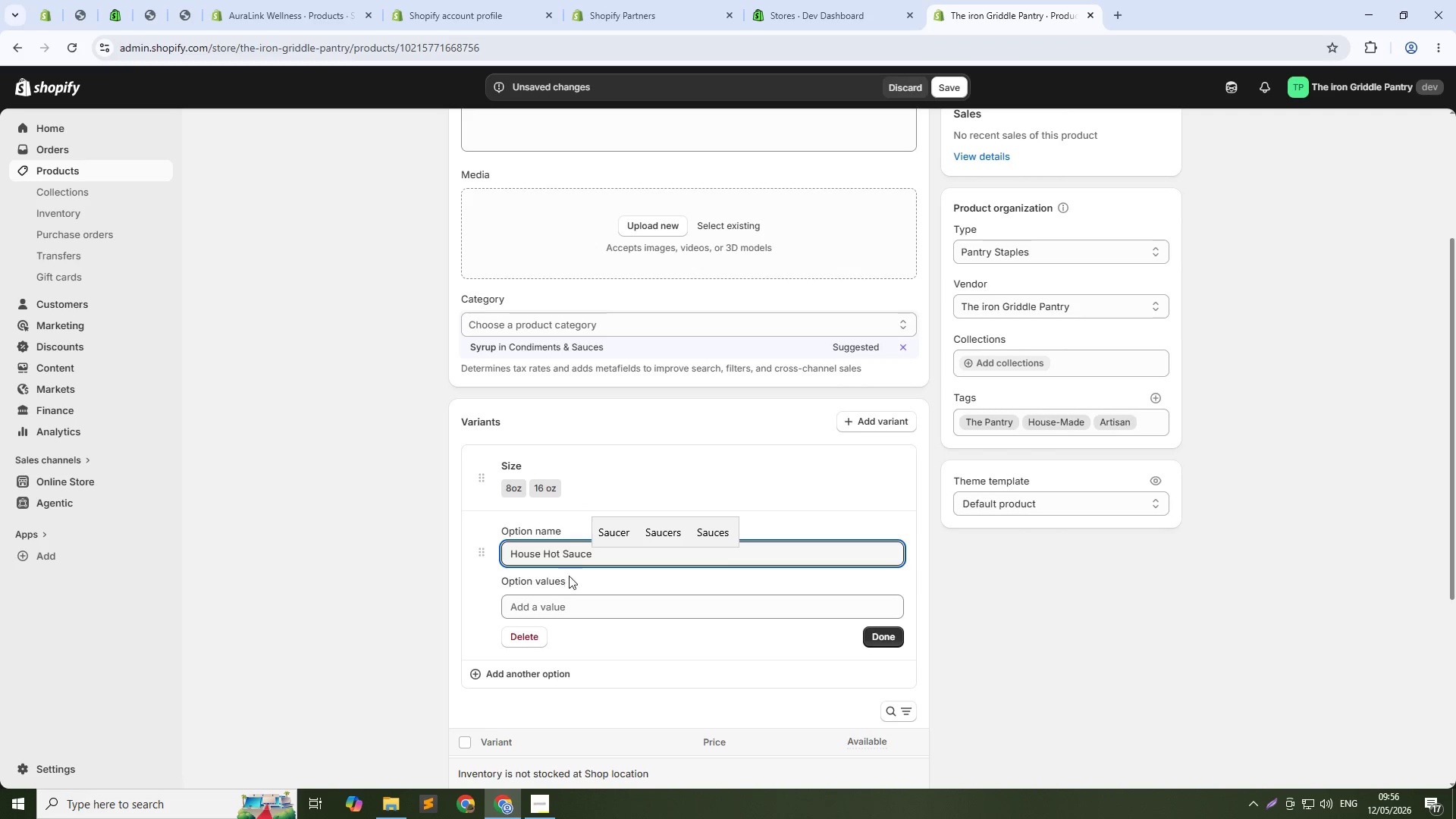 
left_click([535, 607])
 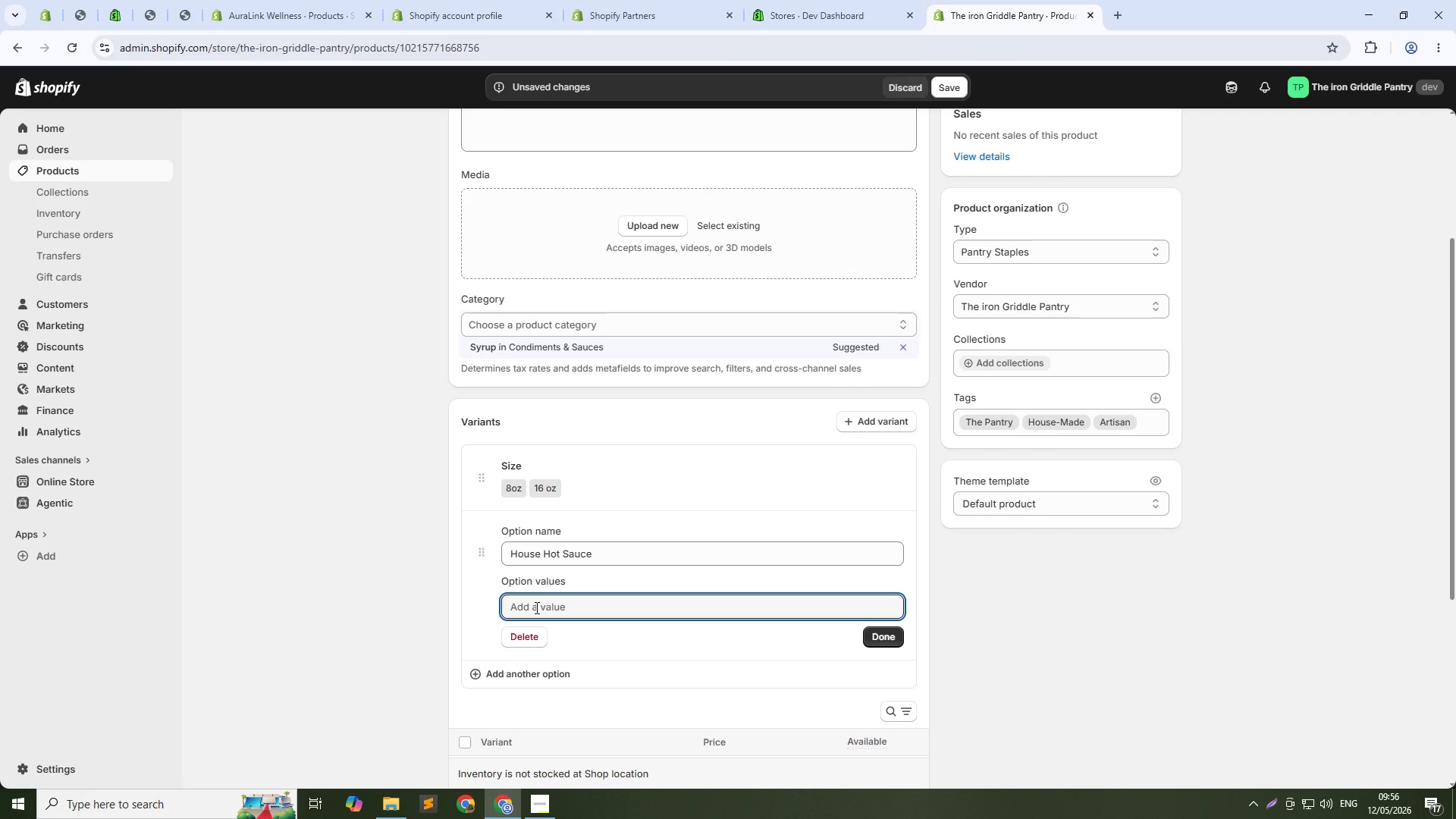 
type(Flavor)
 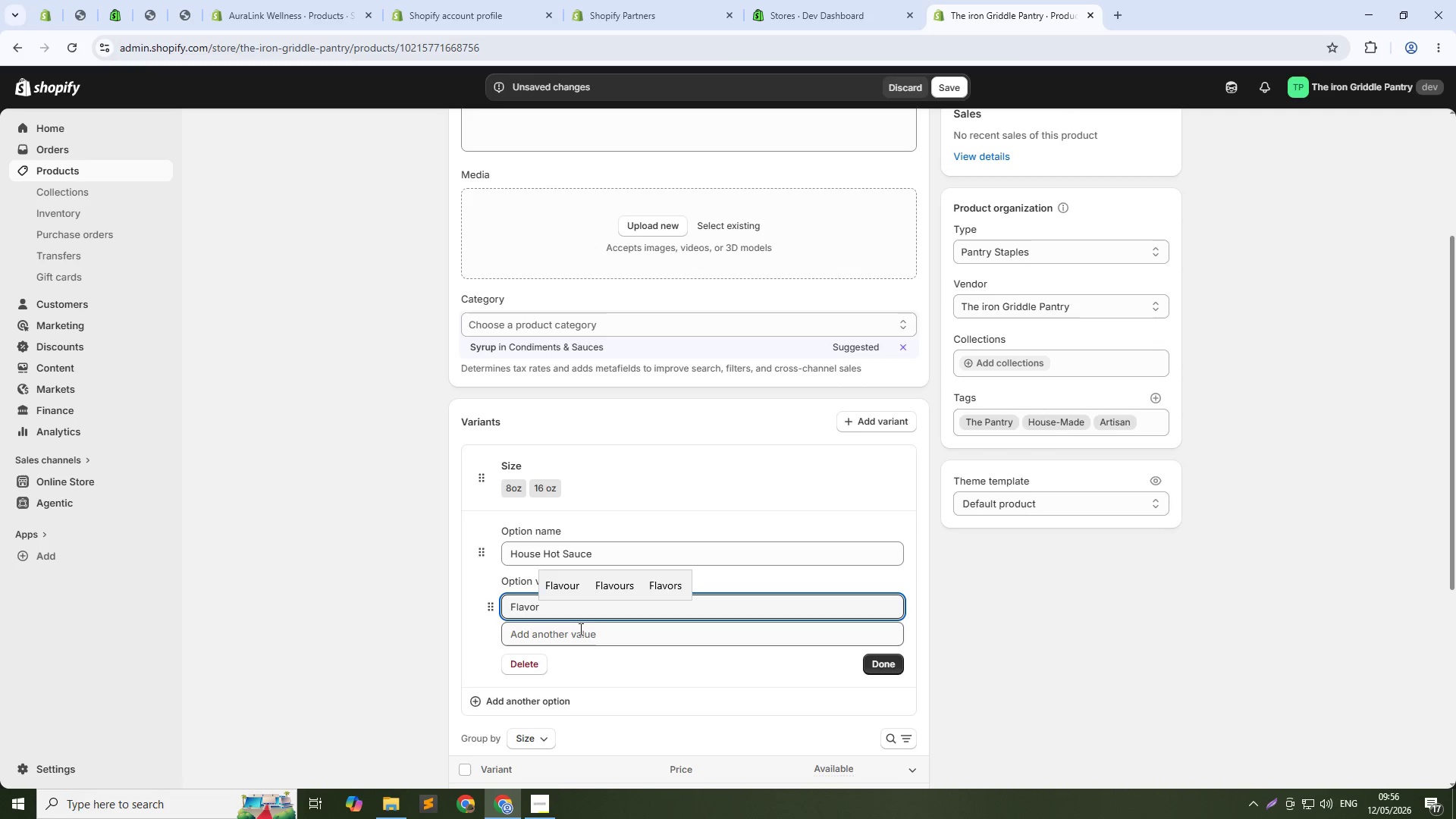 
left_click([578, 633])
 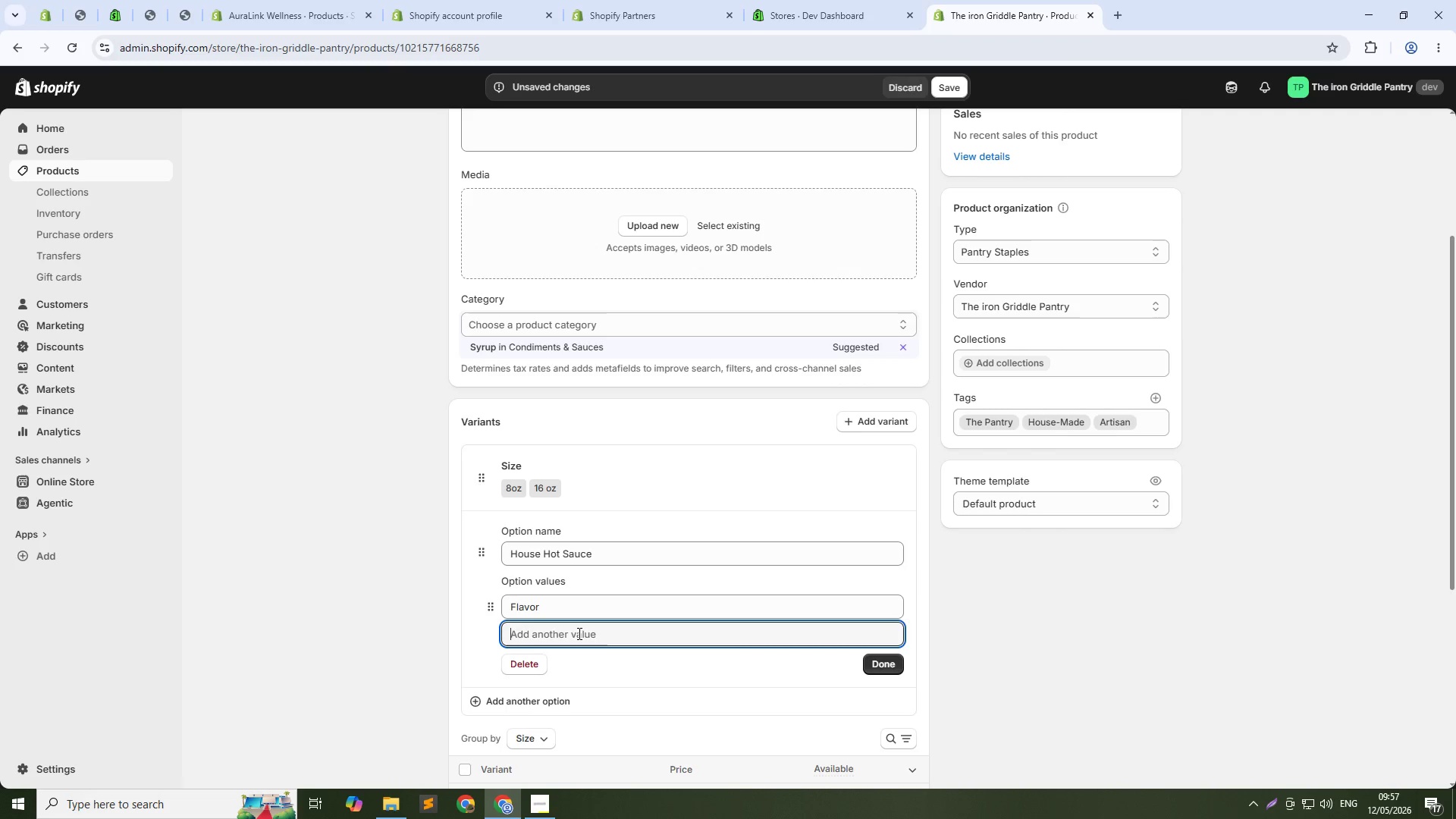 
wait(5.7)
 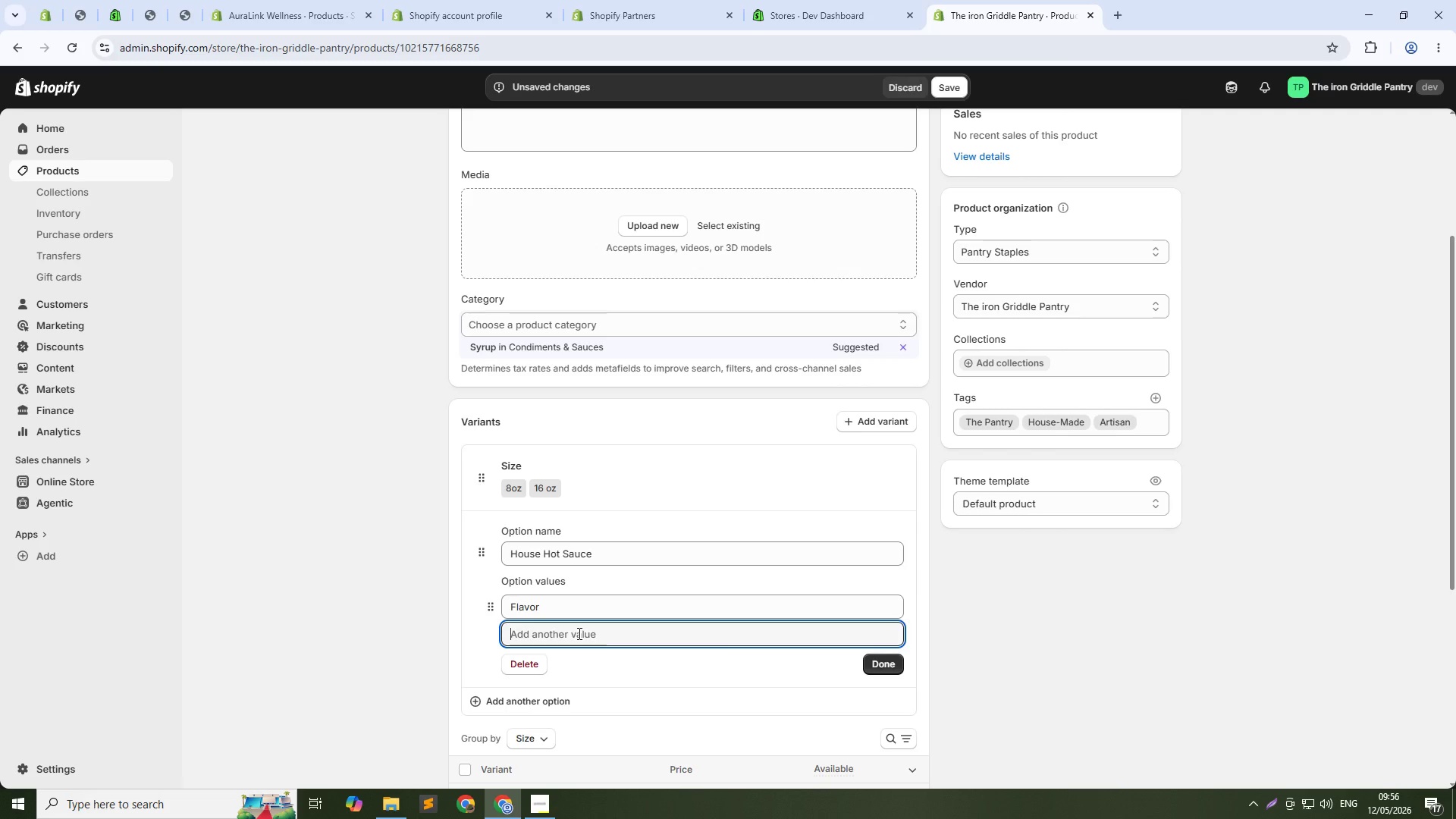 
type(K)
key(Backspace)
type(Jalapeno, H)
key(Backspace)
type(Habanero, g)
key(Backspace)
type(Ghost Pepper)
 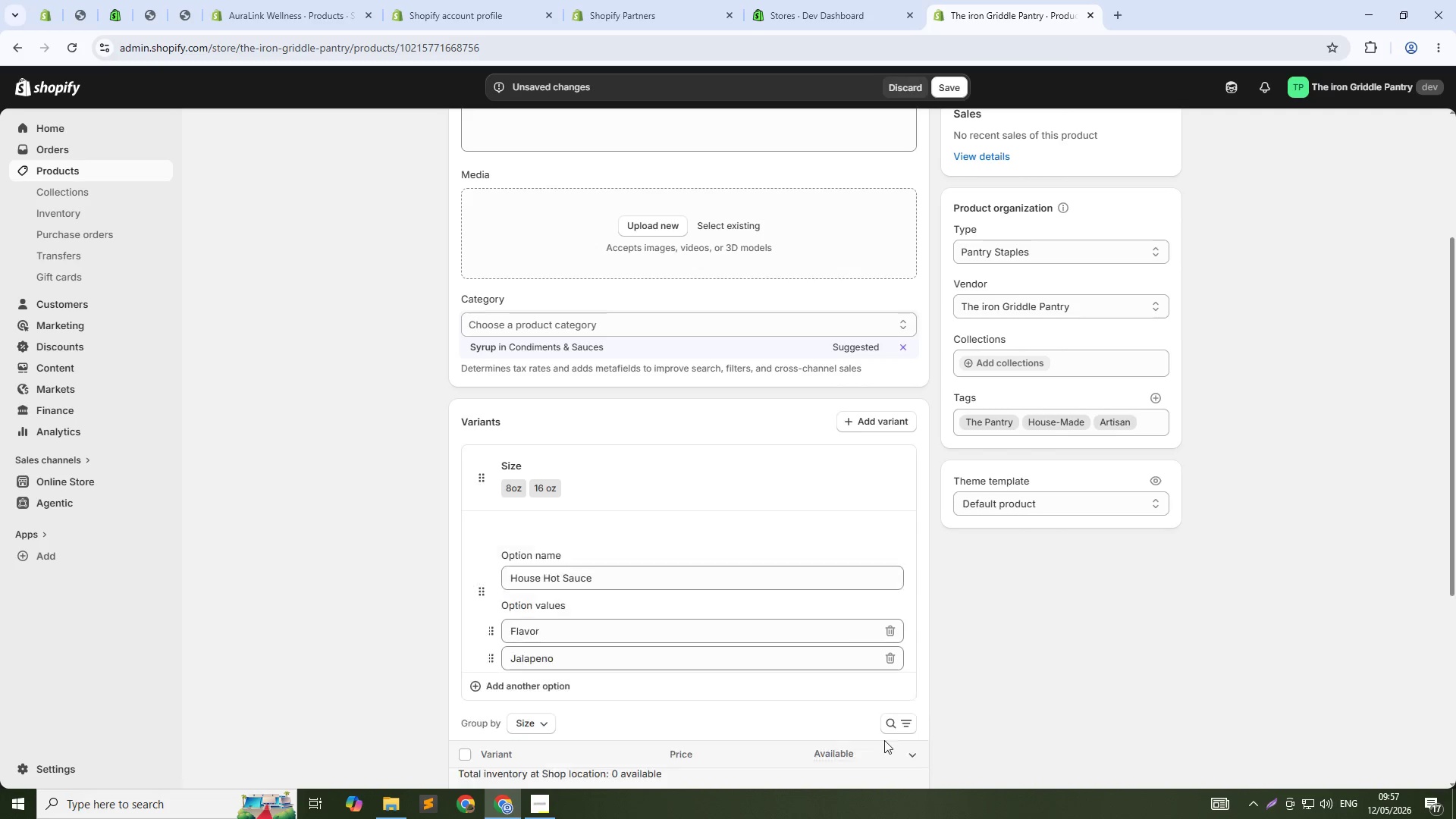 
scroll: coordinate [608, 513], scroll_direction: down, amount: 2.0
 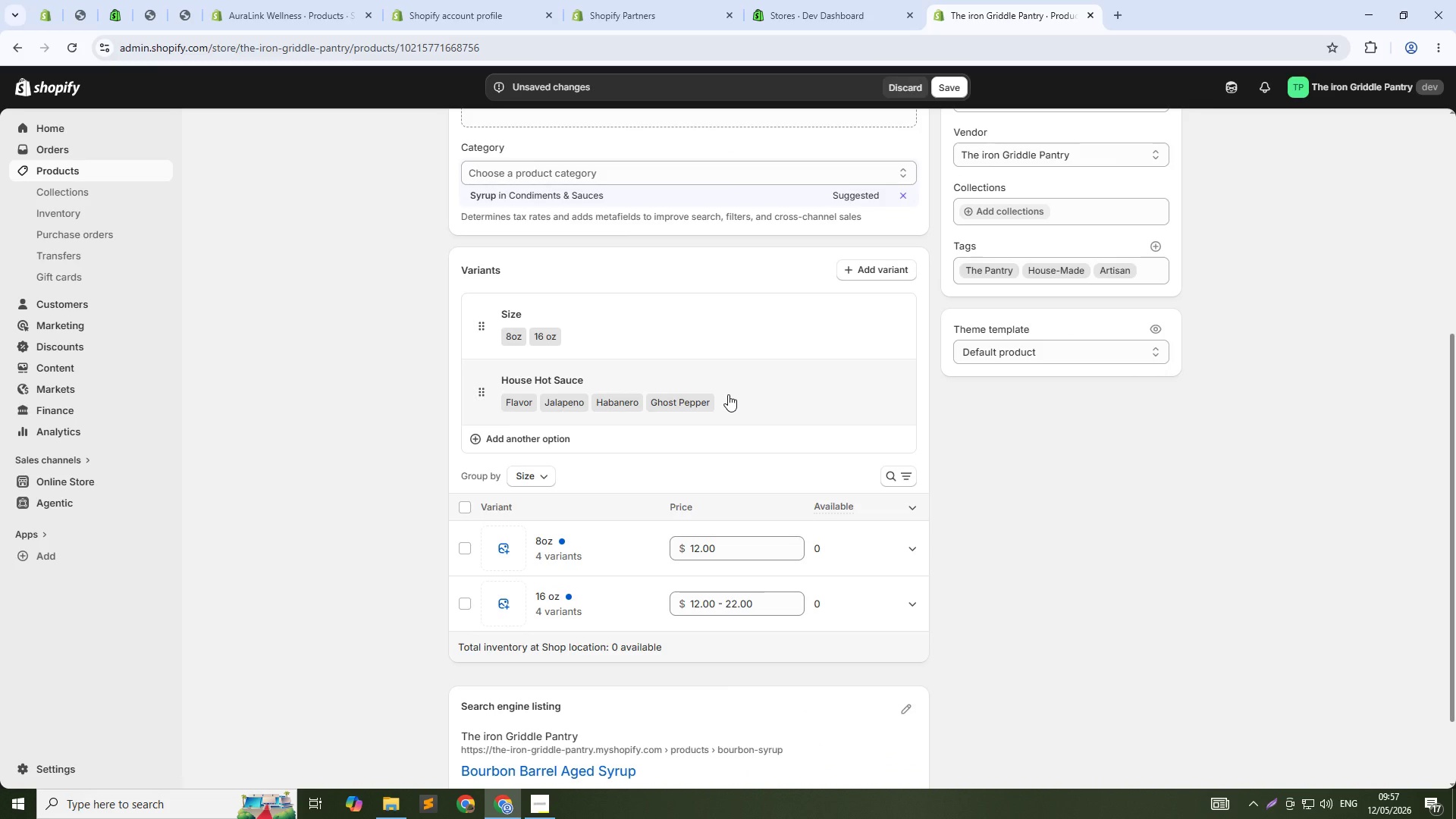 
left_click([518, 401])
 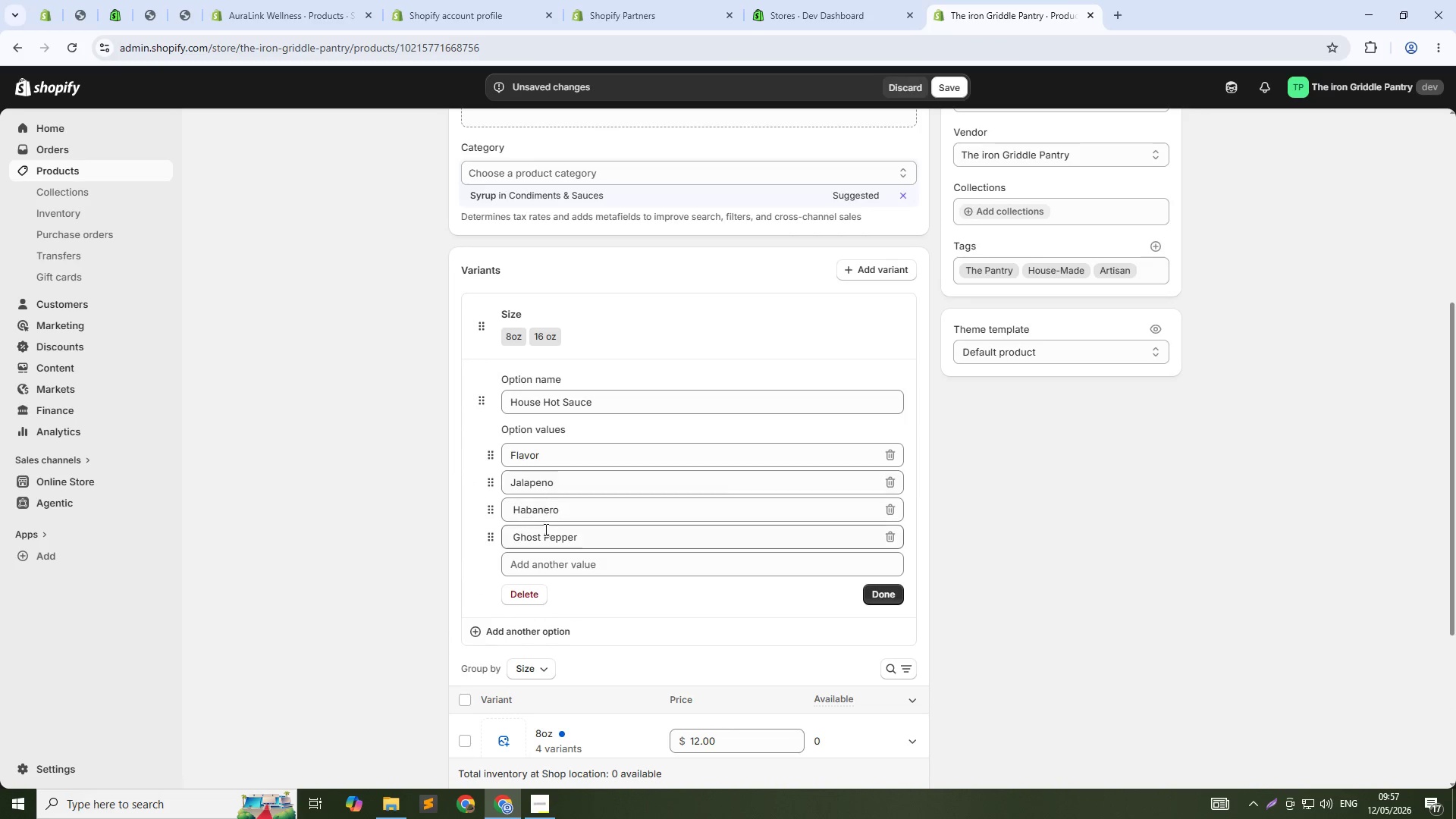 
left_click([613, 404])
 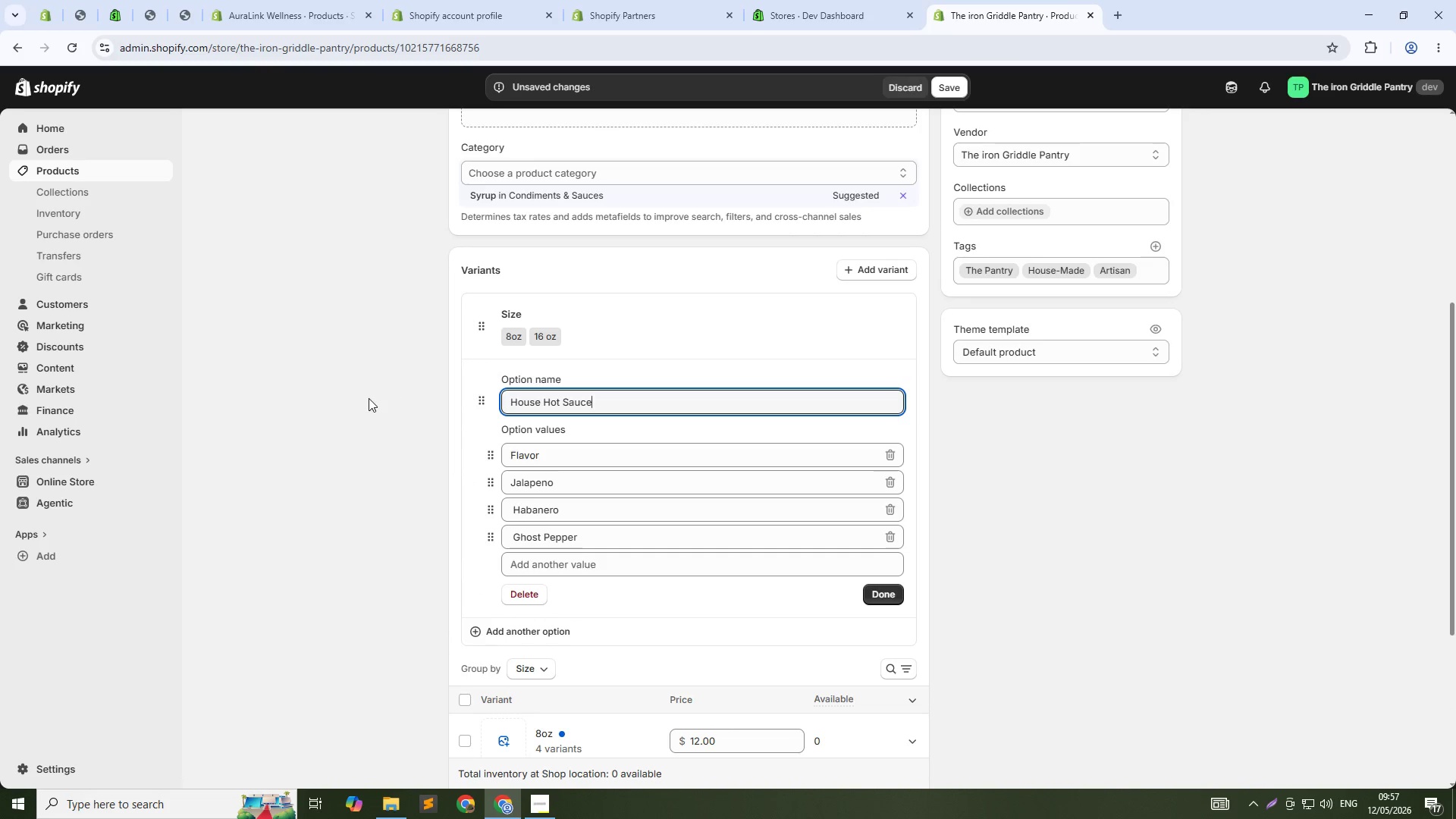 
left_click([369, 398])
 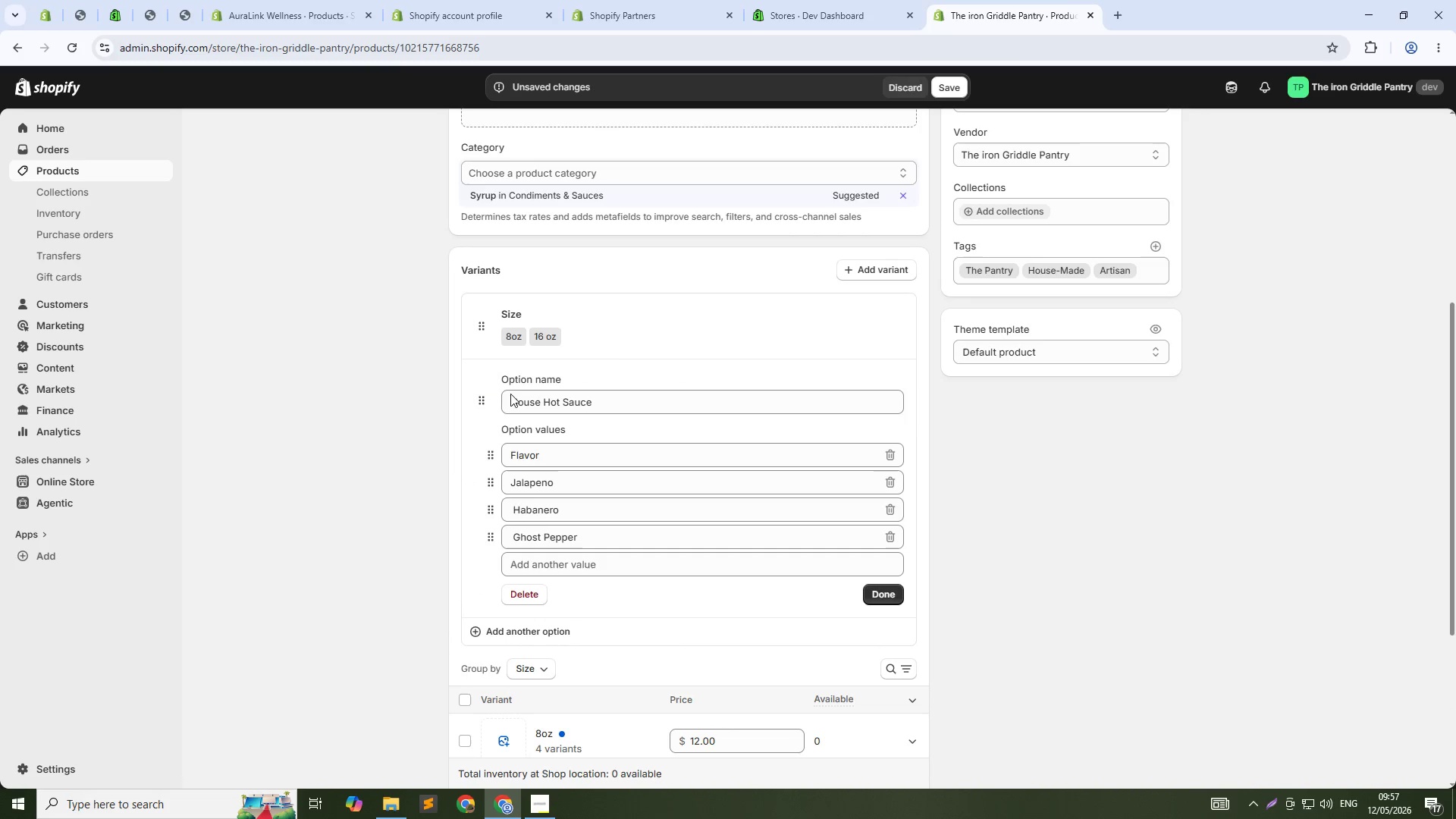 
left_click([889, 271])
 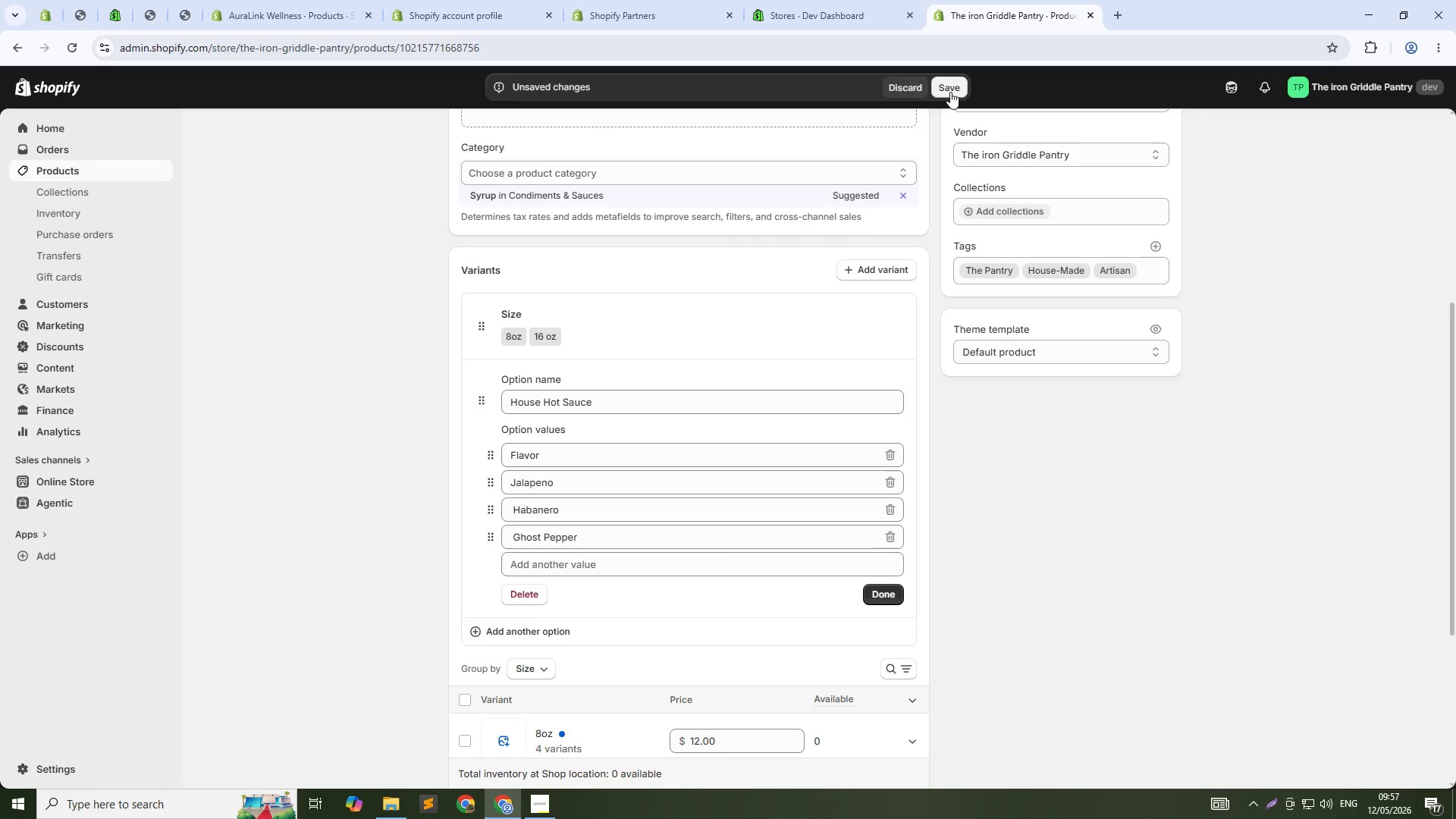 
left_click([950, 92])
 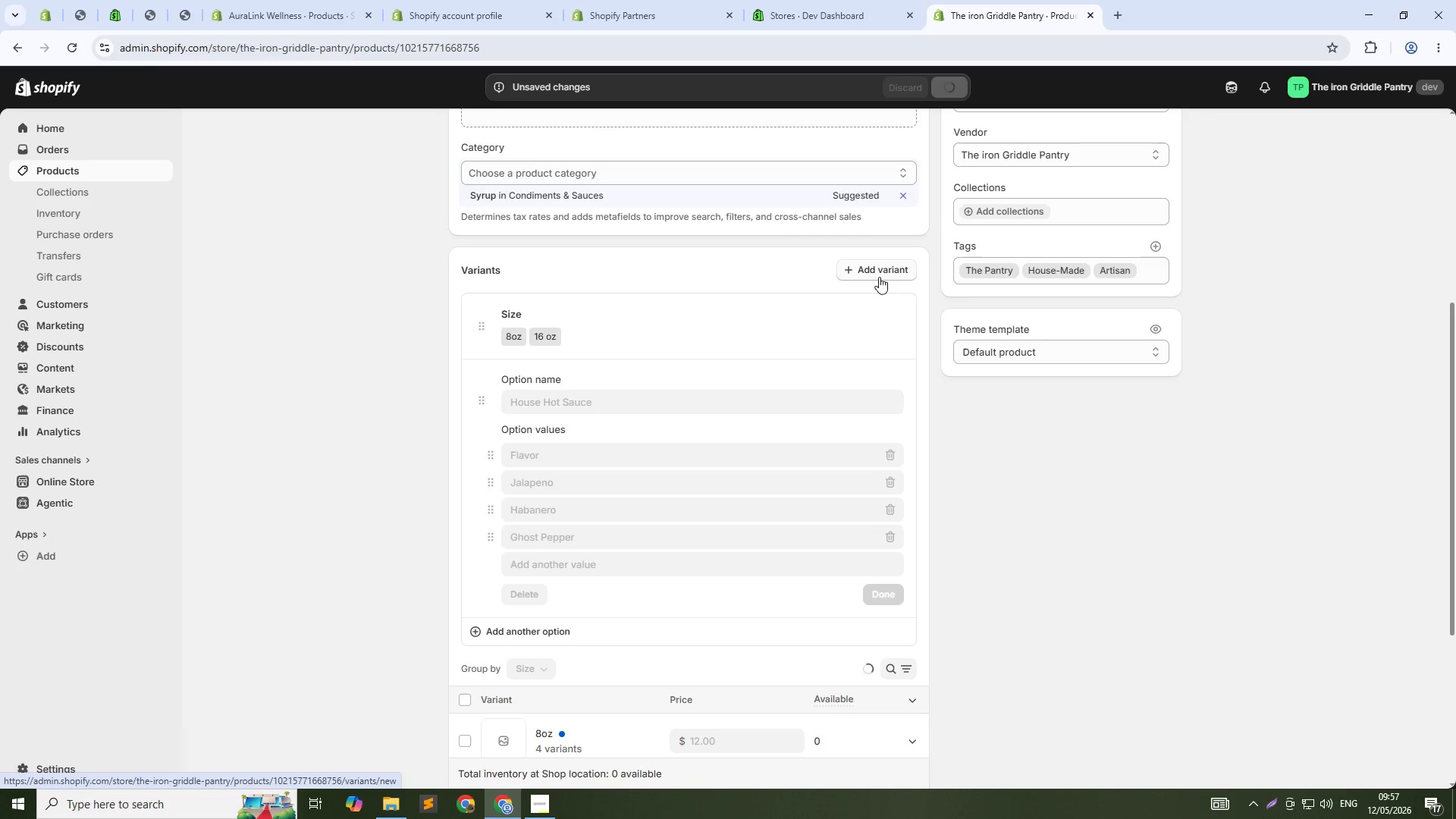 
wait(7.44)
 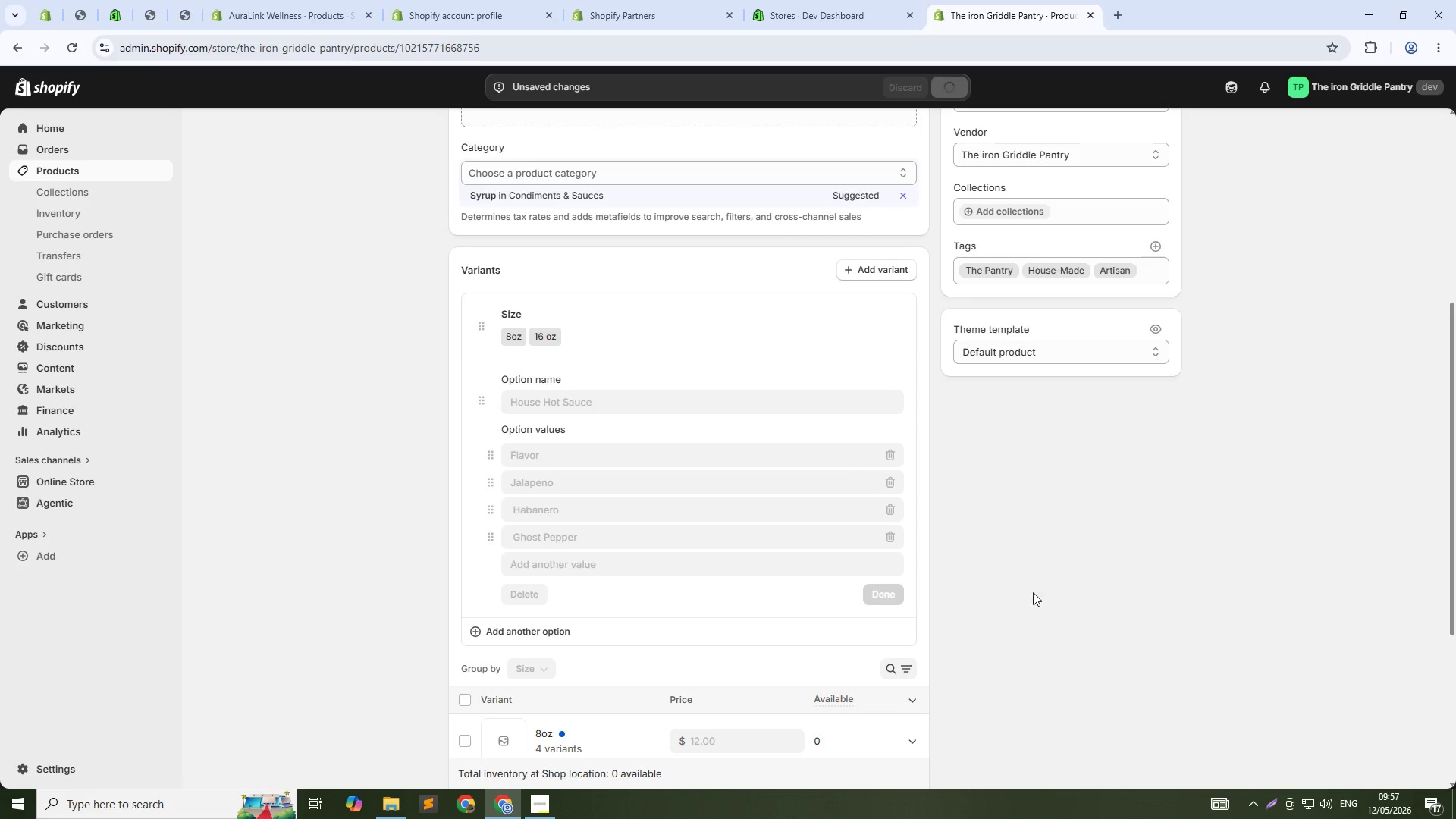 
left_click([883, 250])
 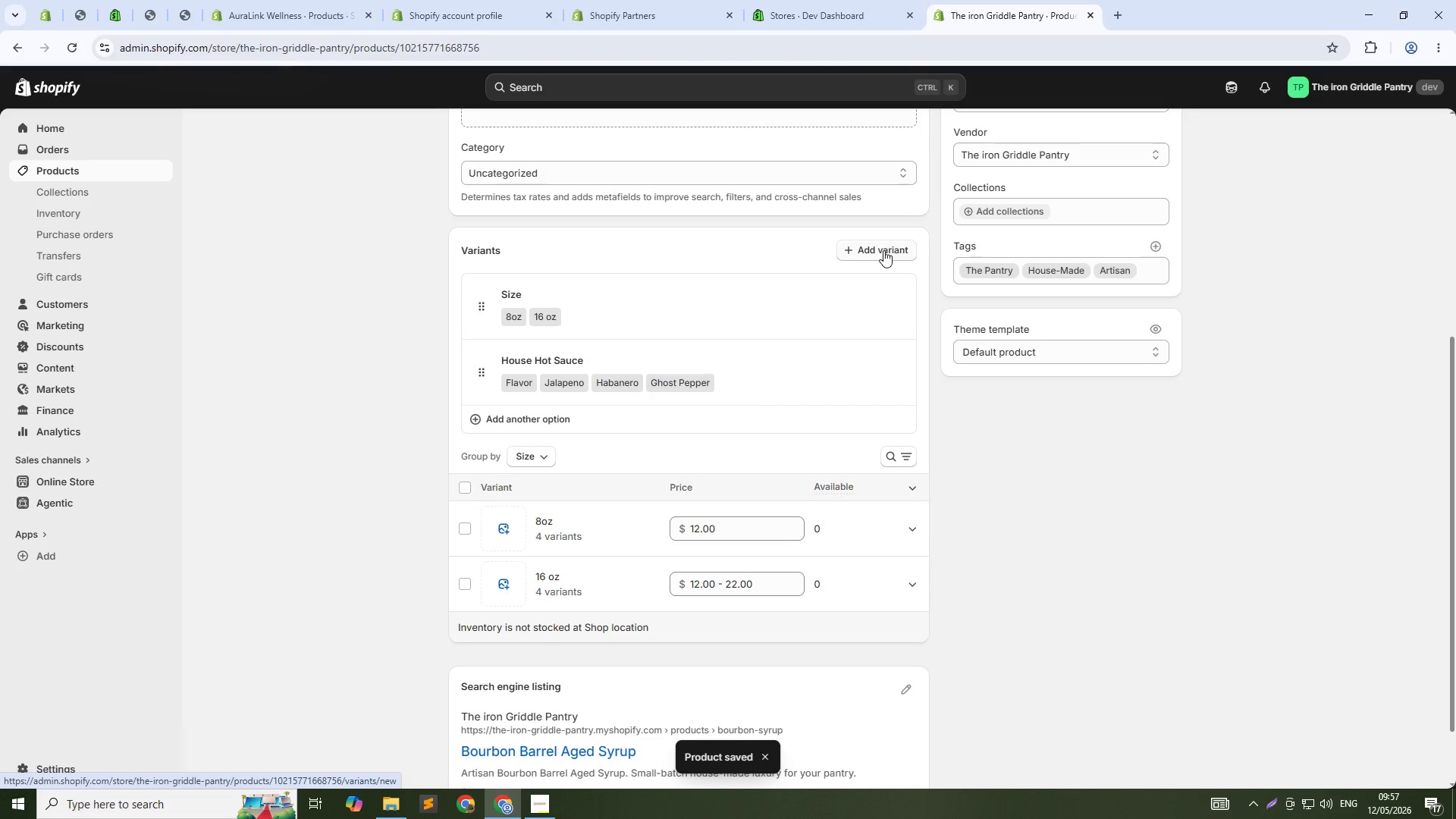 
left_click([883, 250])
 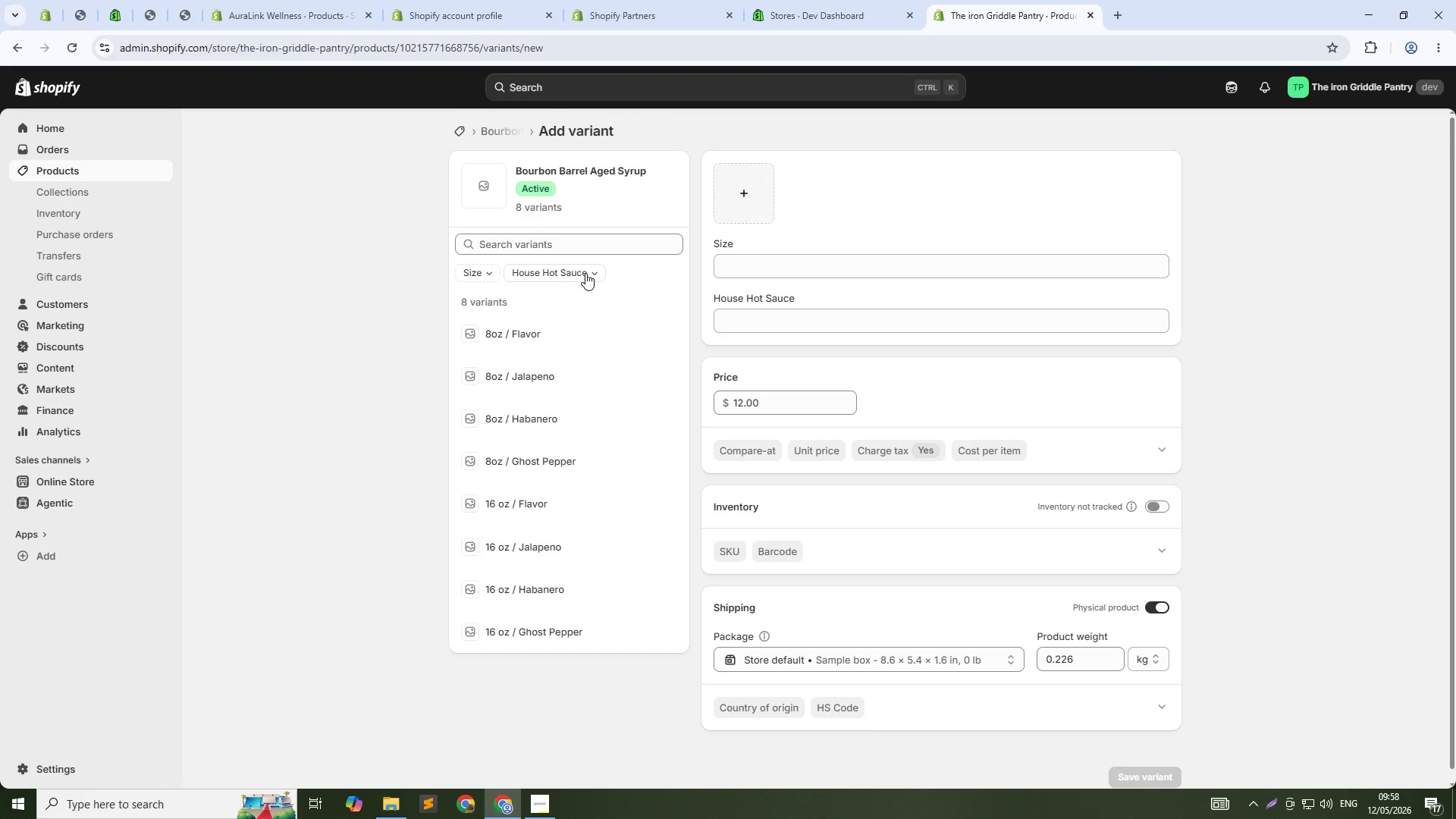 
left_click([585, 273])
 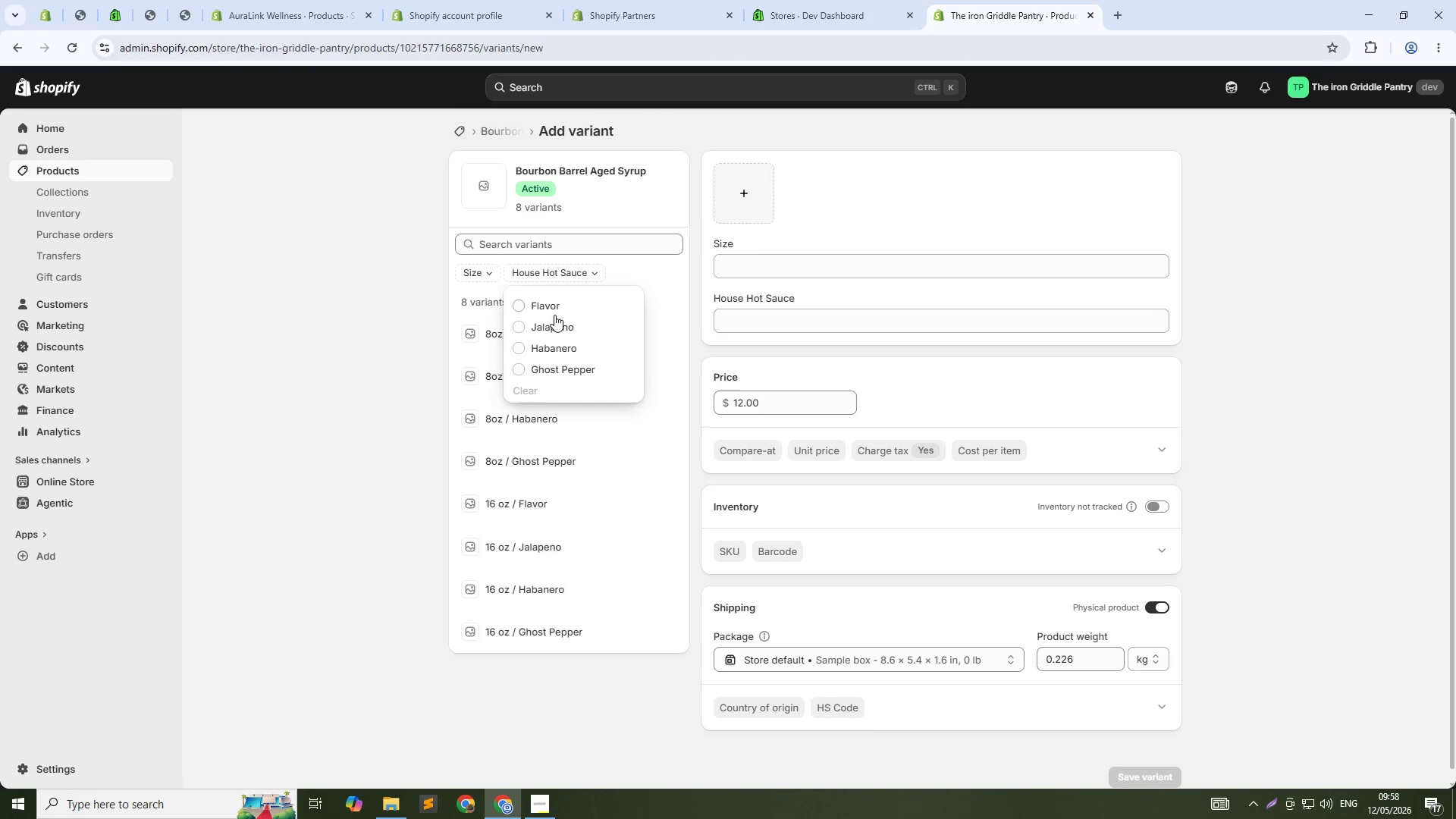 
left_click([549, 306])
 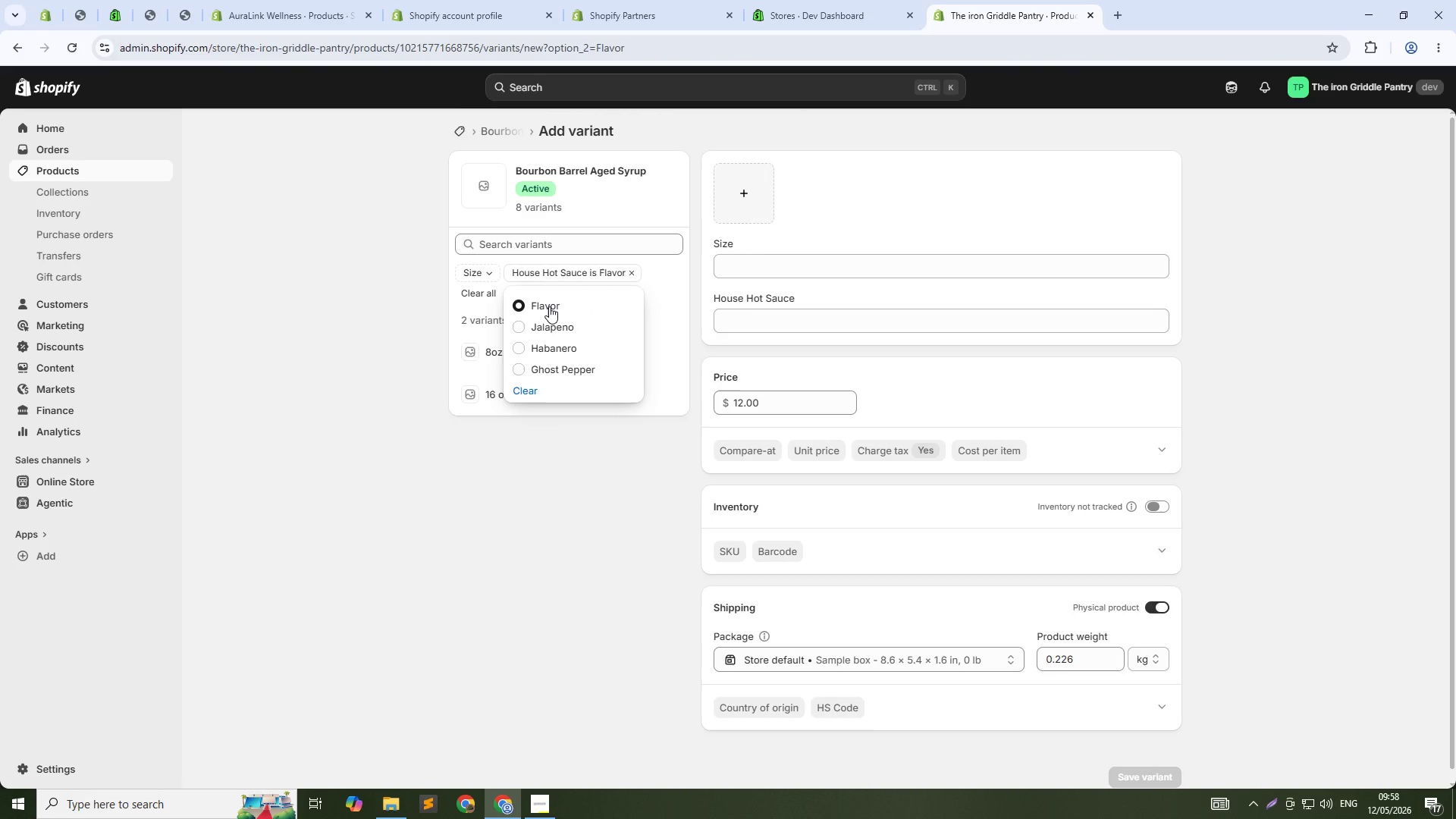 
left_click([549, 306])
 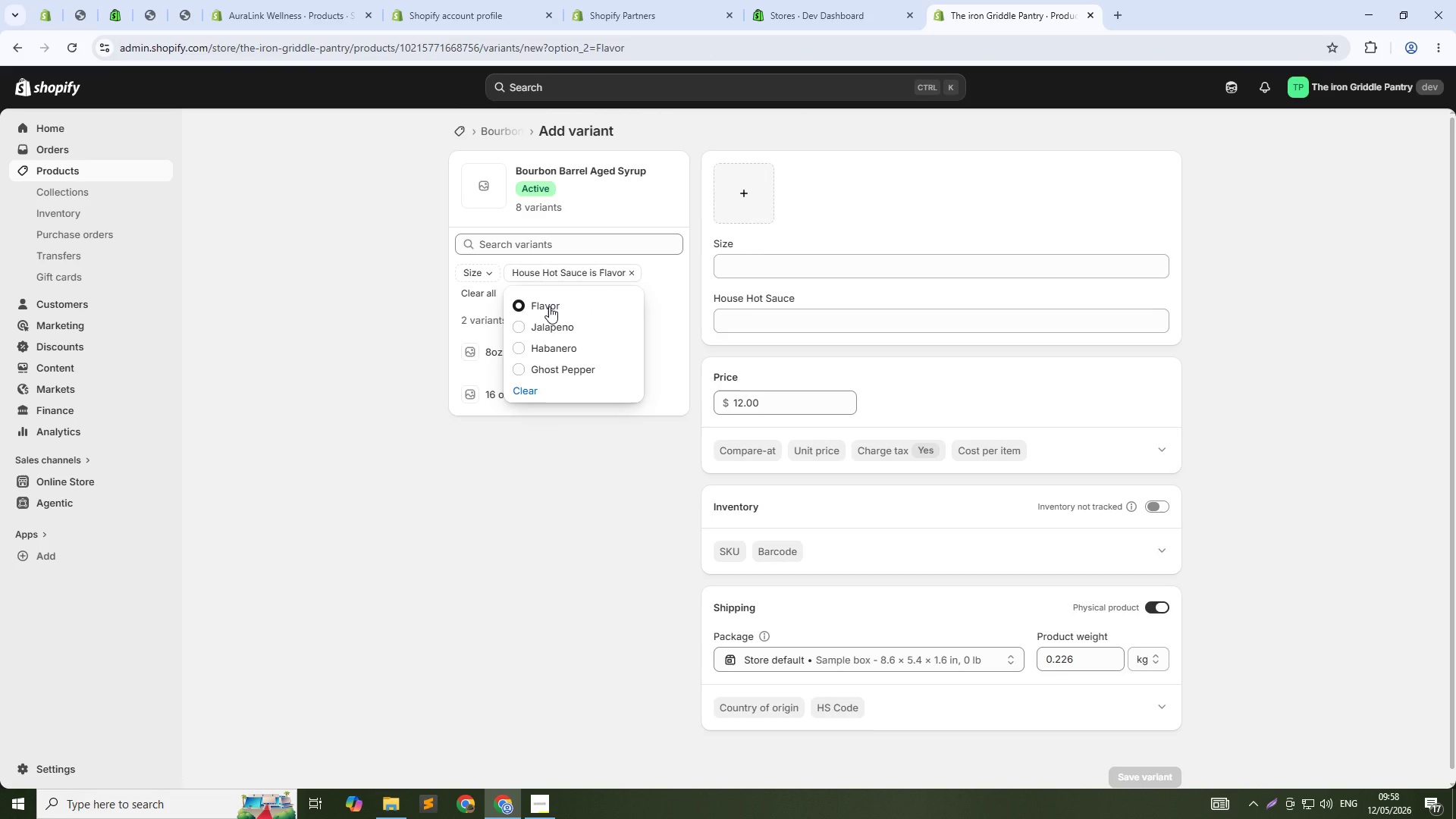 
left_click([548, 306])
 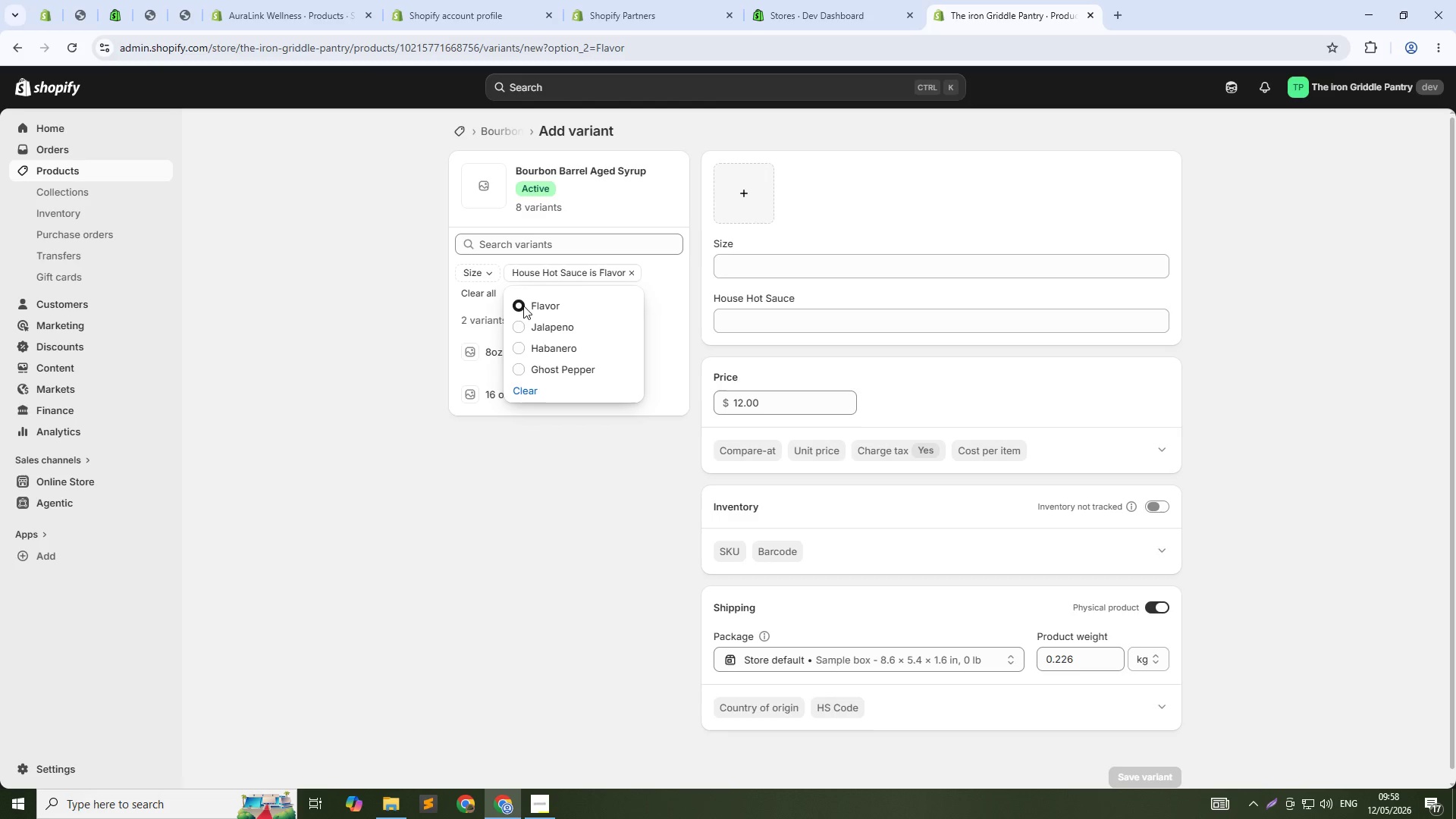 
left_click([521, 306])
 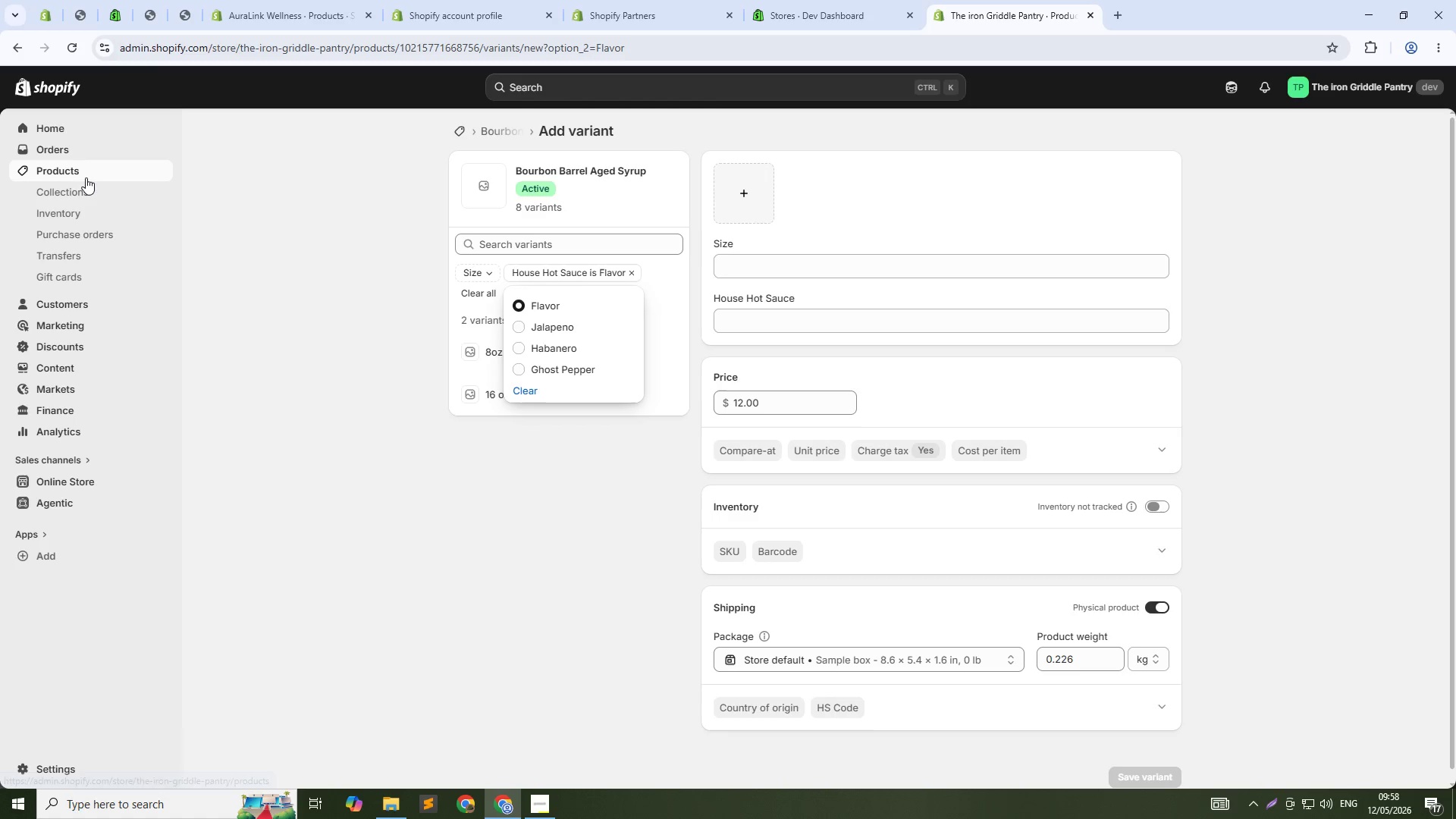 
left_click([85, 175])
 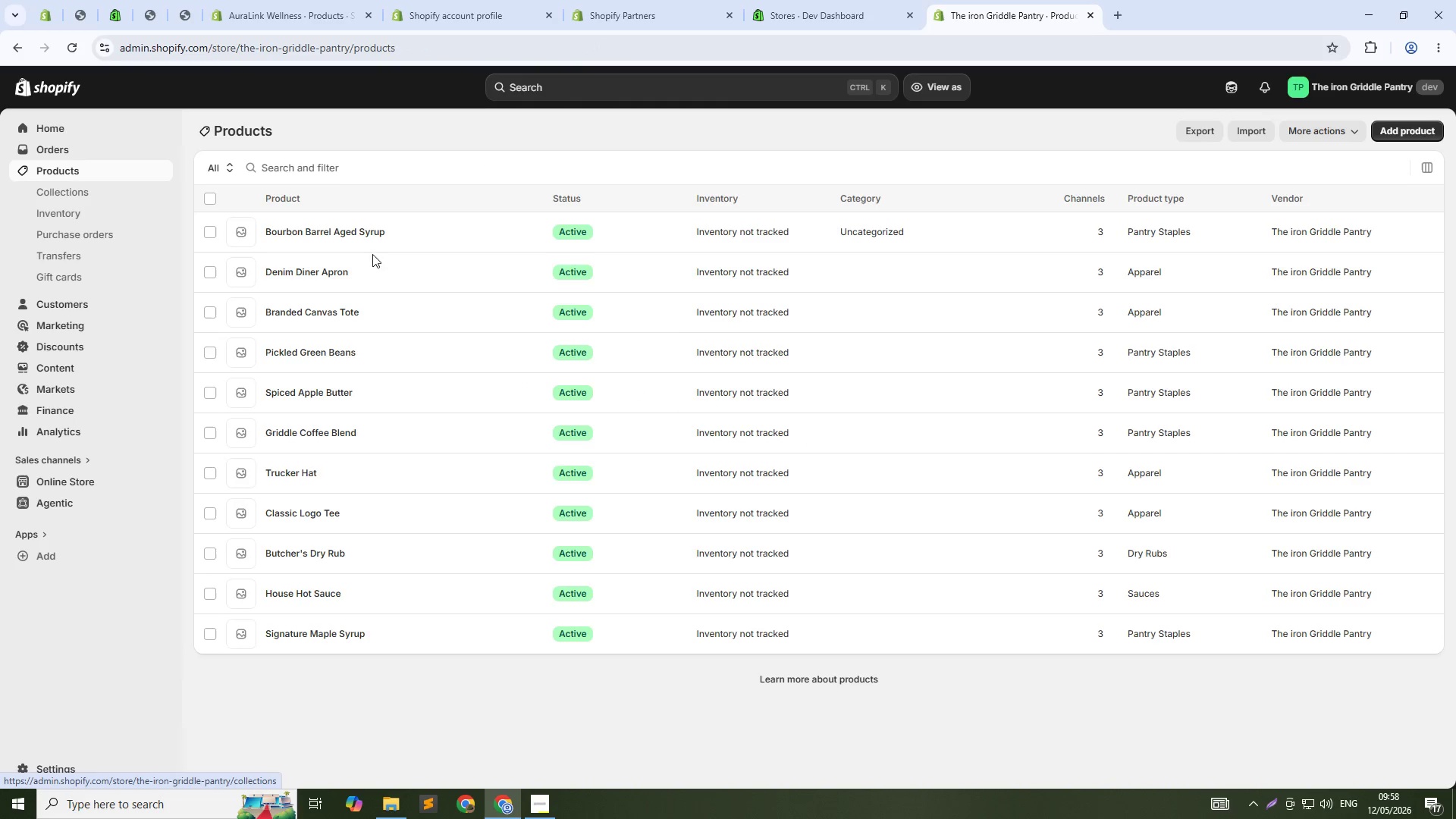 
left_click([343, 237])
 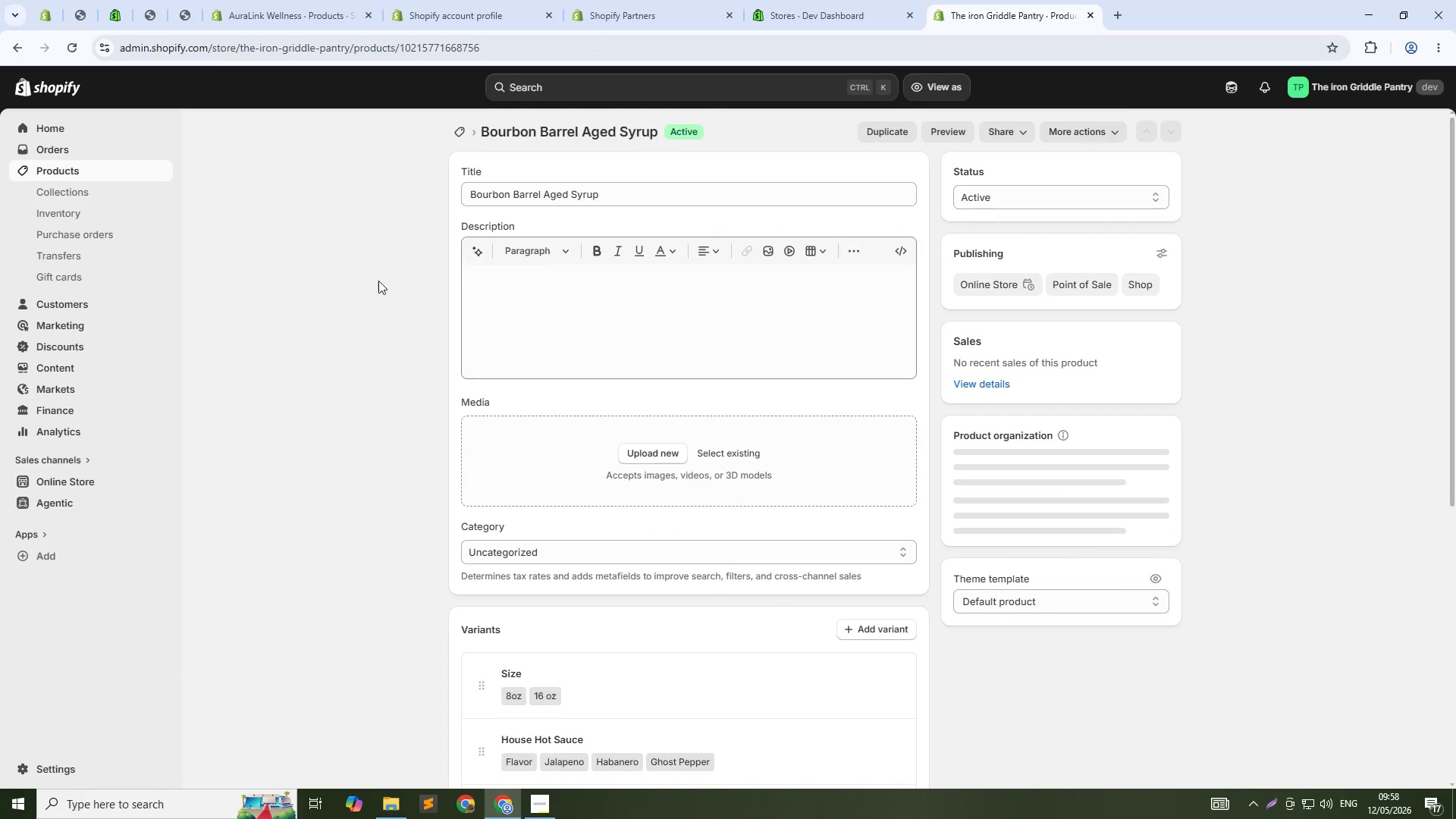 
scroll: coordinate [723, 559], scroll_direction: down, amount: 6.0
 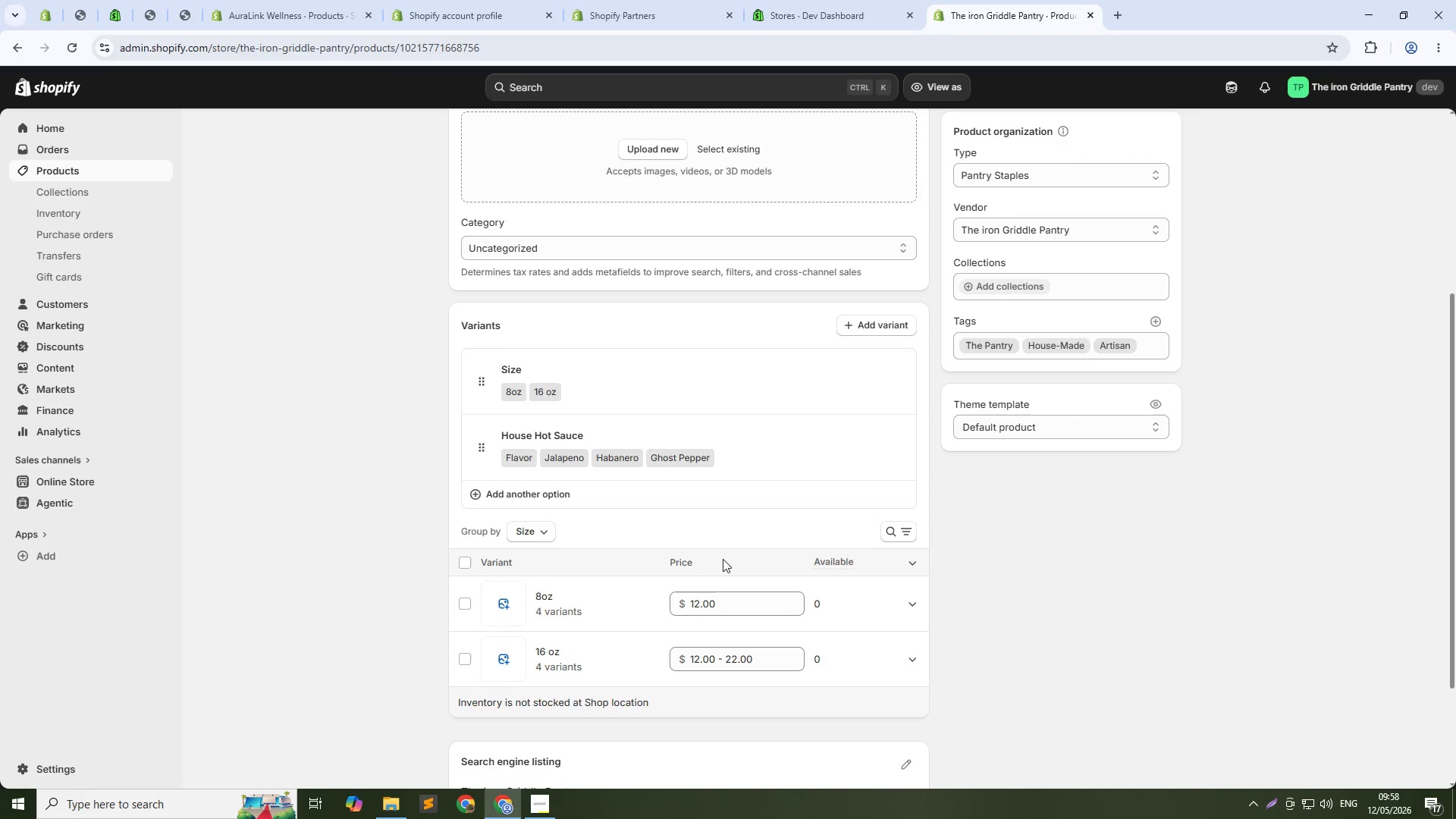 
wait(6.27)
 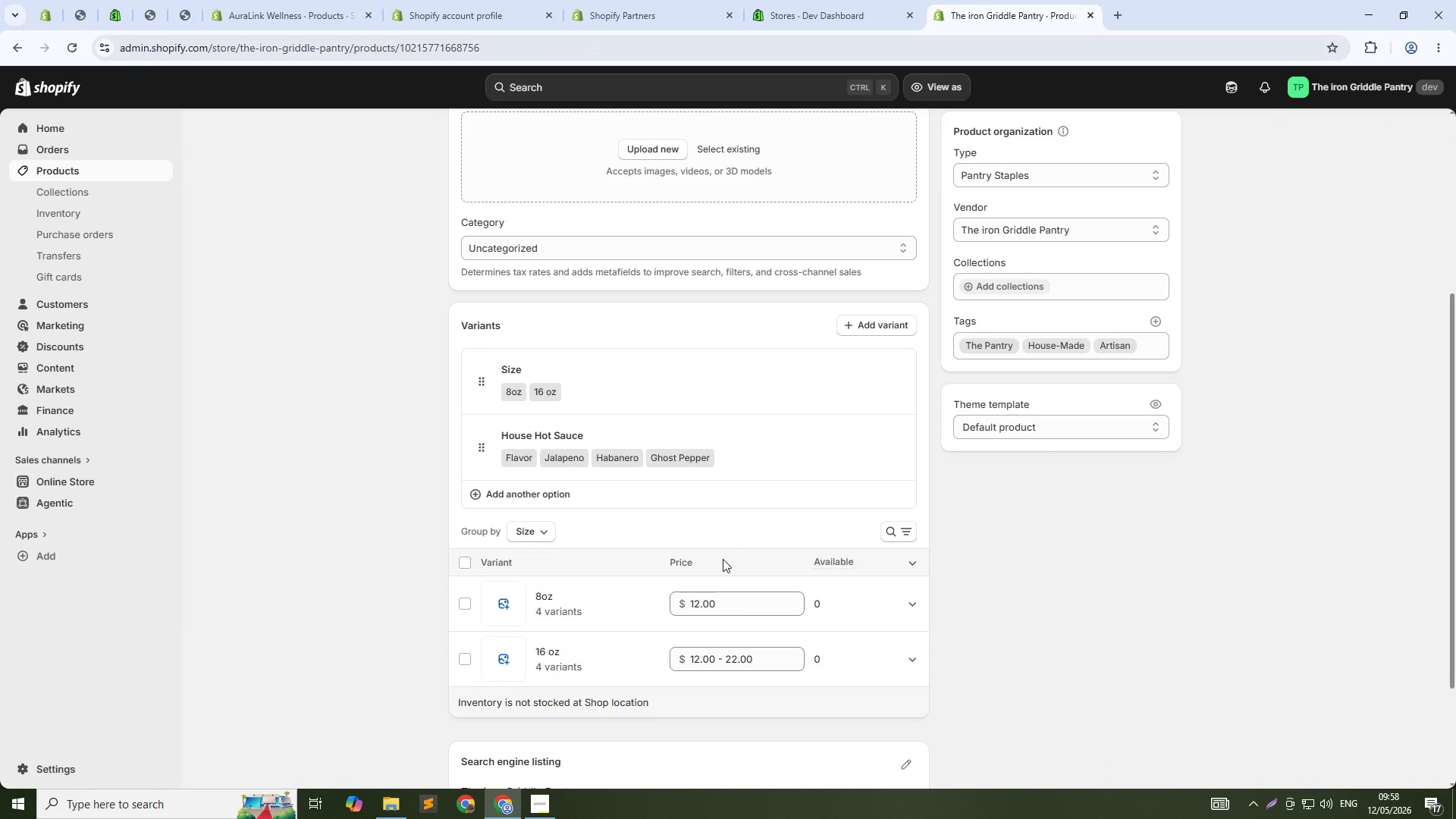 
left_click([871, 331])
 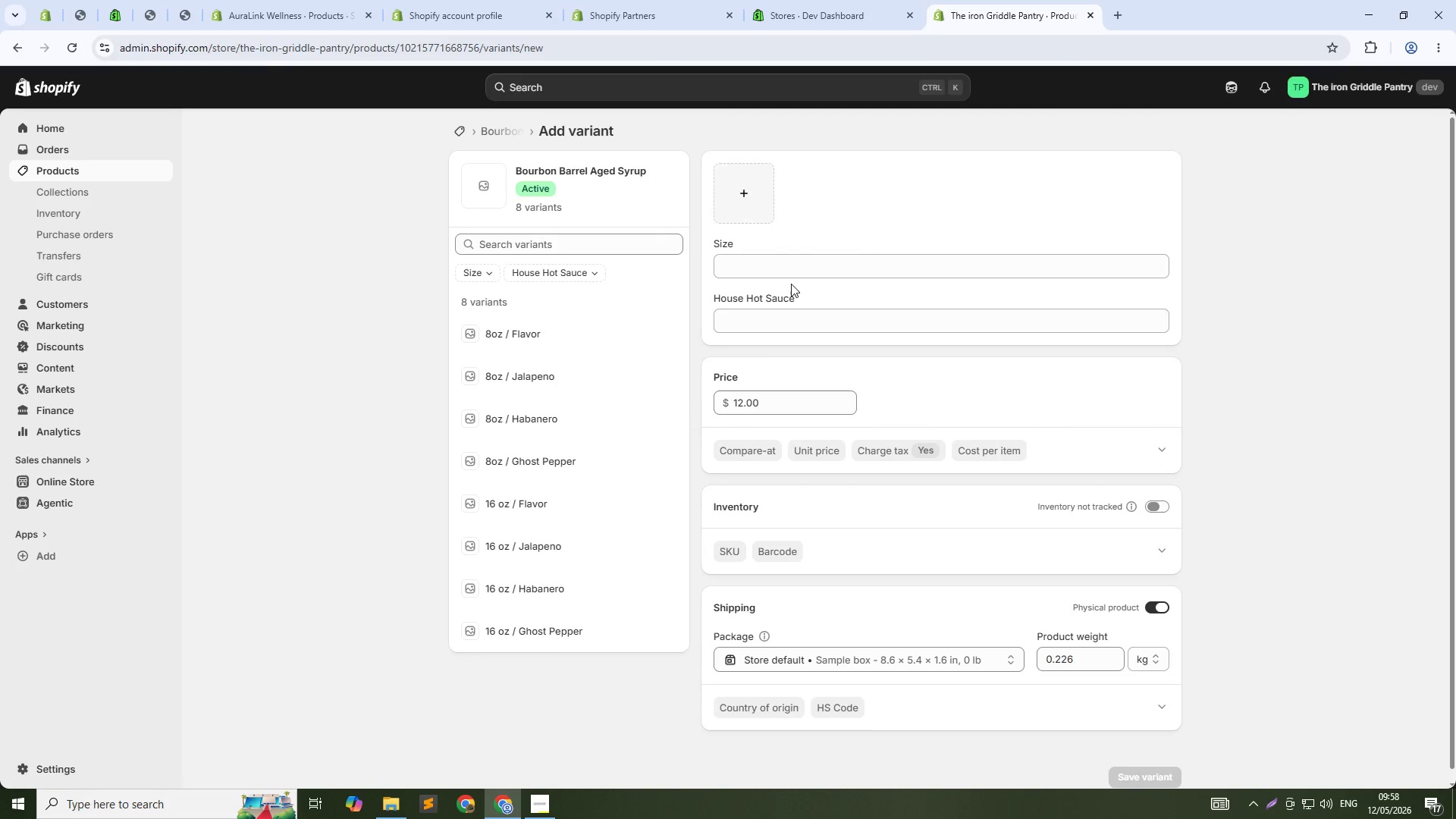 
wait(5.28)
 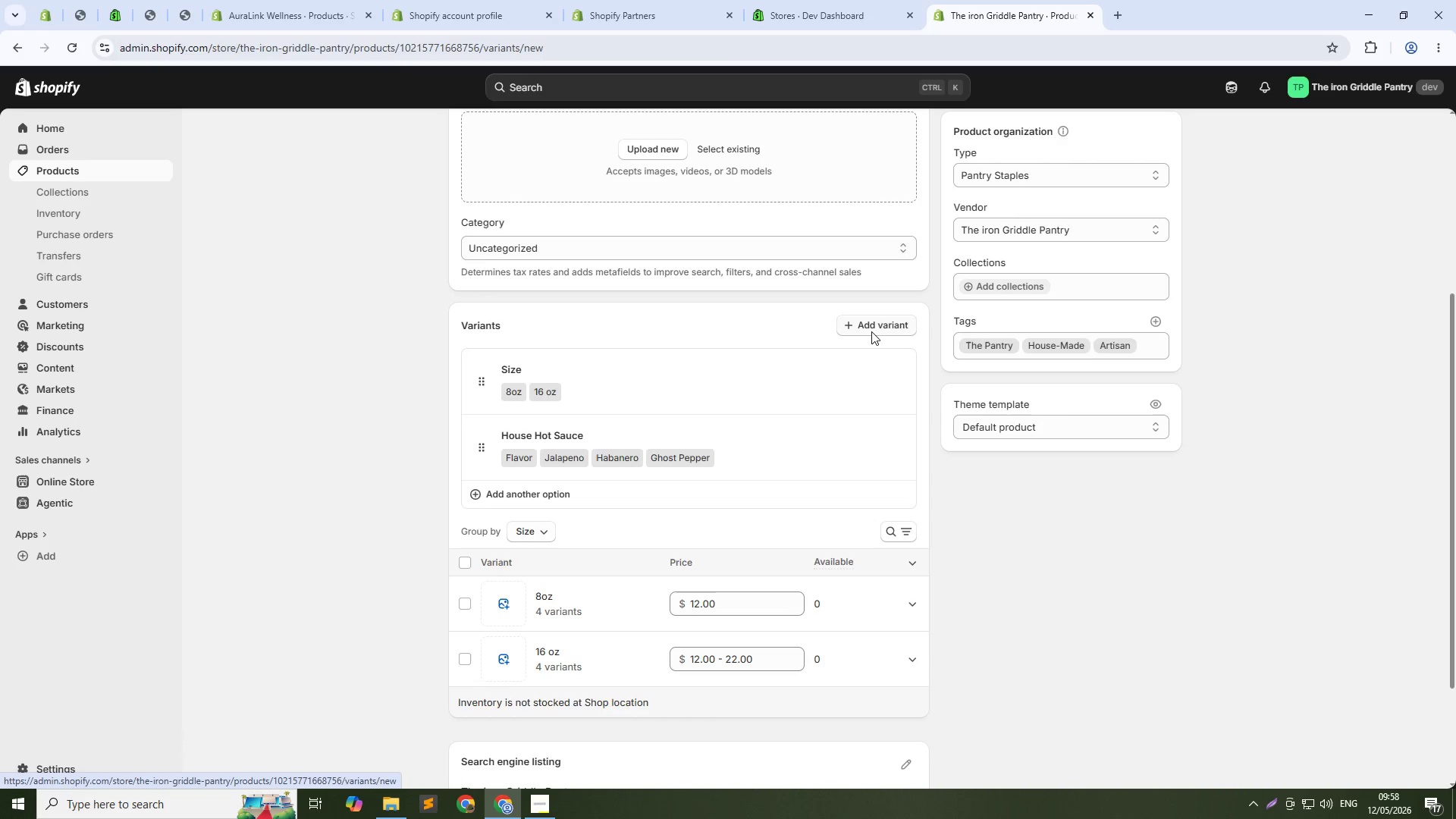 
left_click([489, 337])
 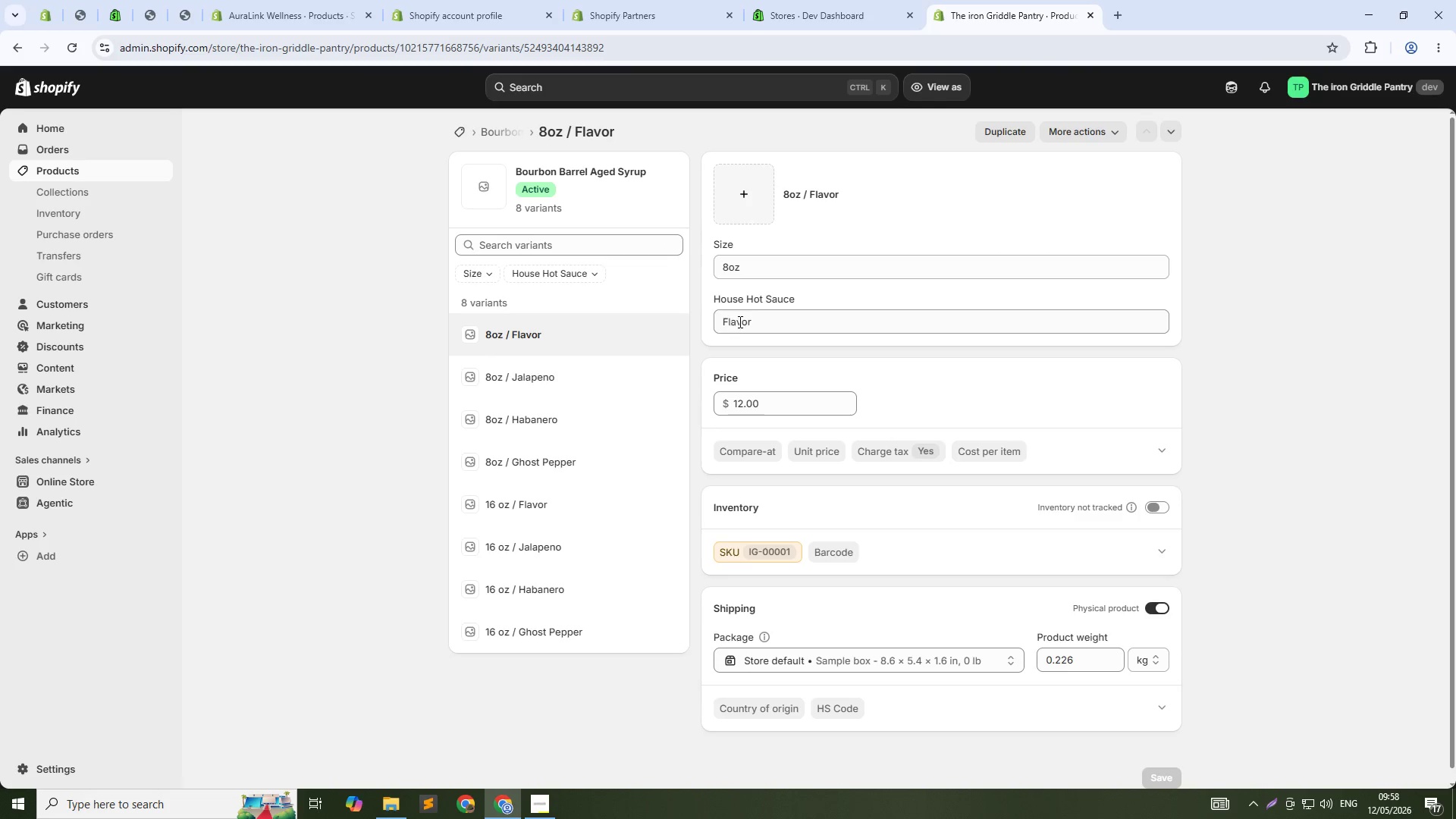 
wait(8.61)
 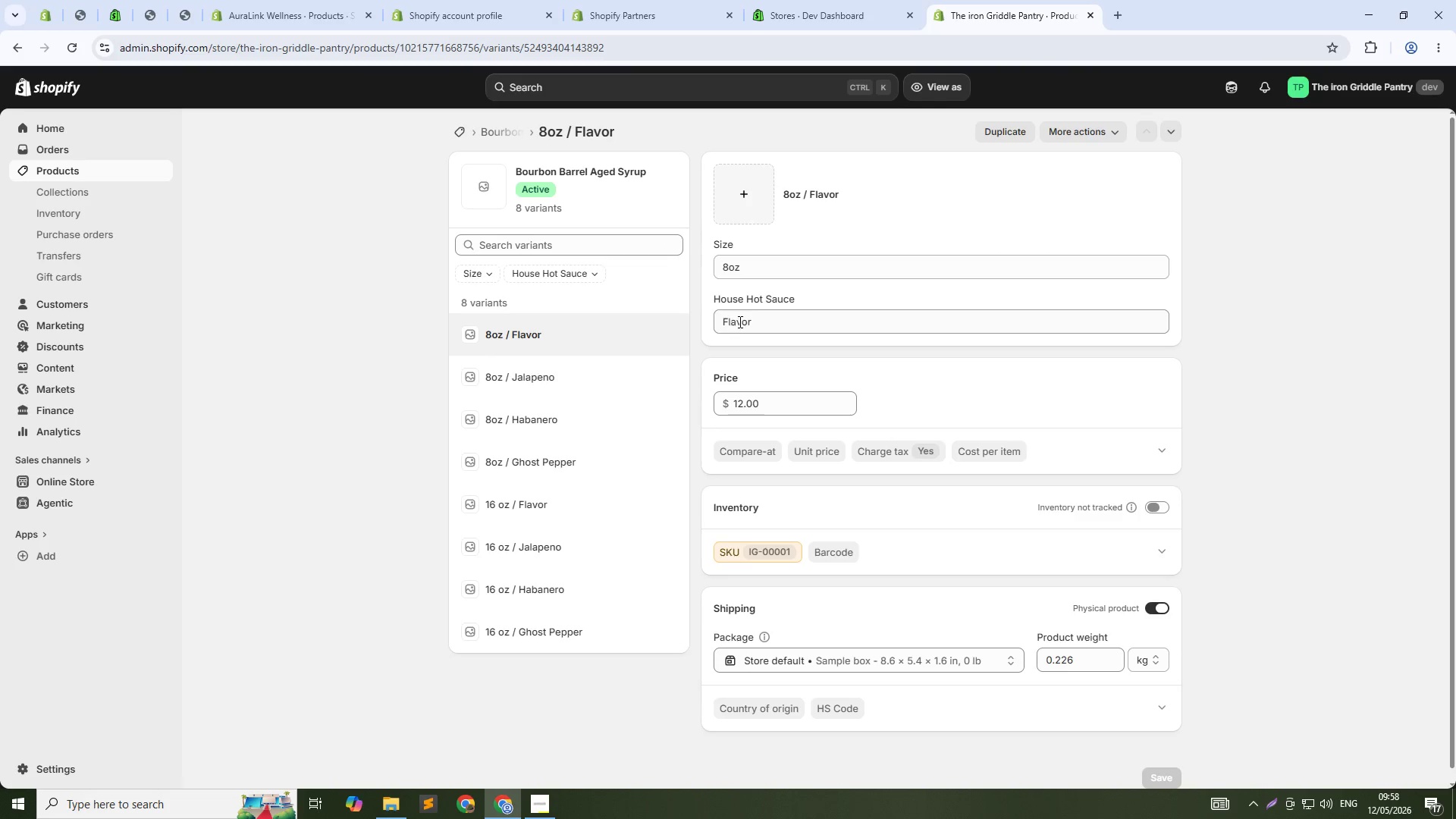 
left_click([488, 270])
 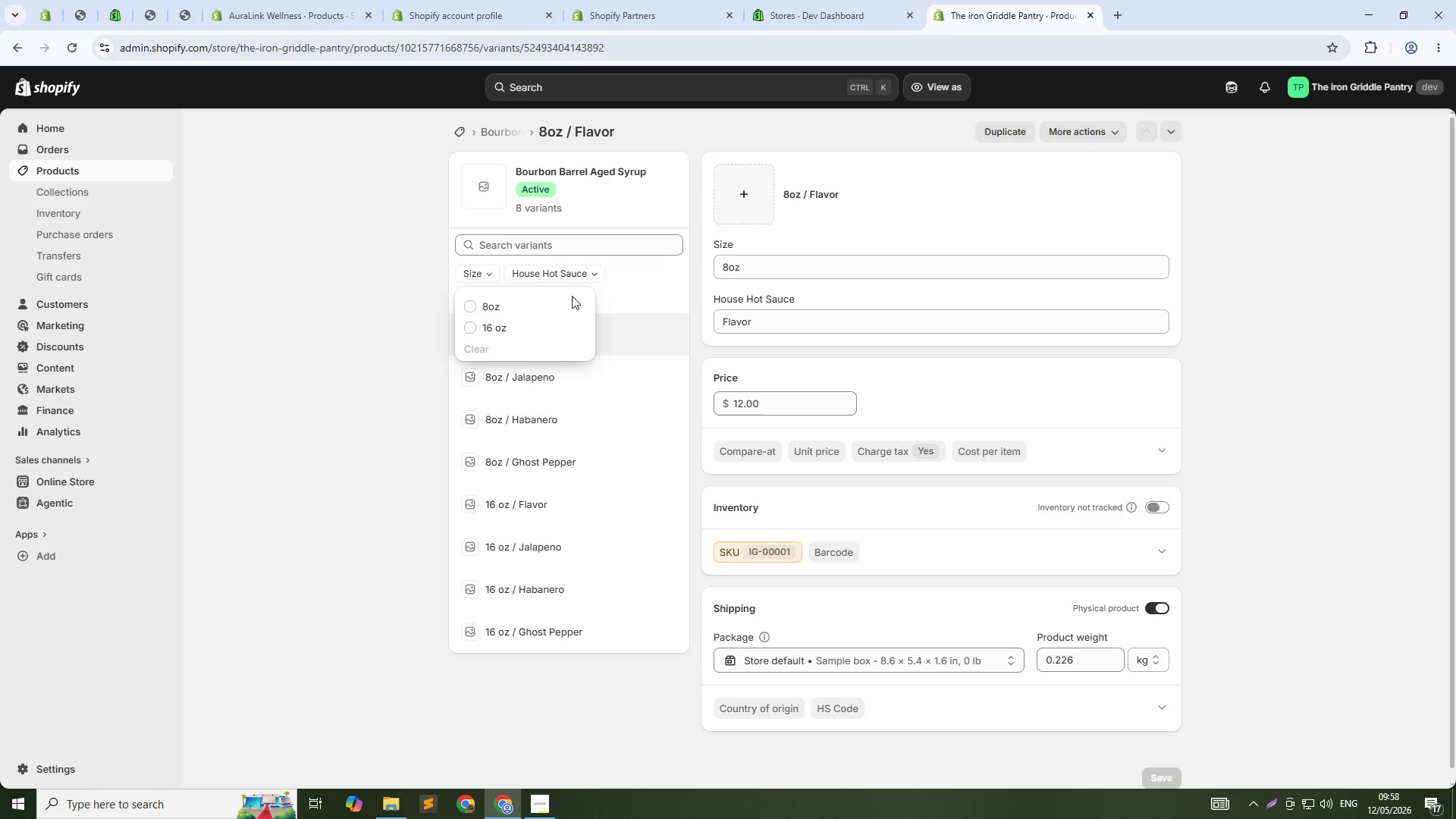 
left_click([615, 274])
 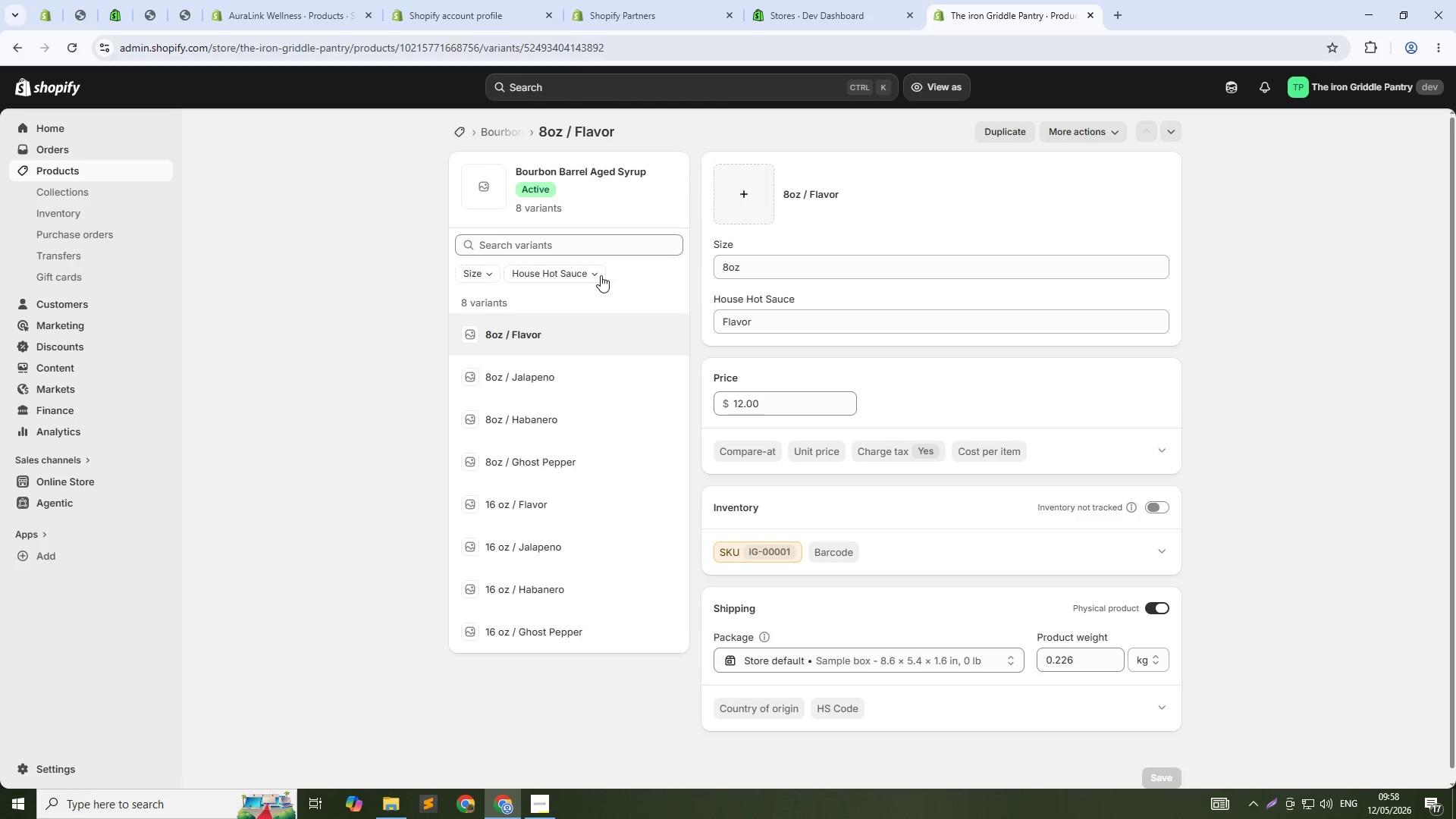 
left_click([601, 275])
 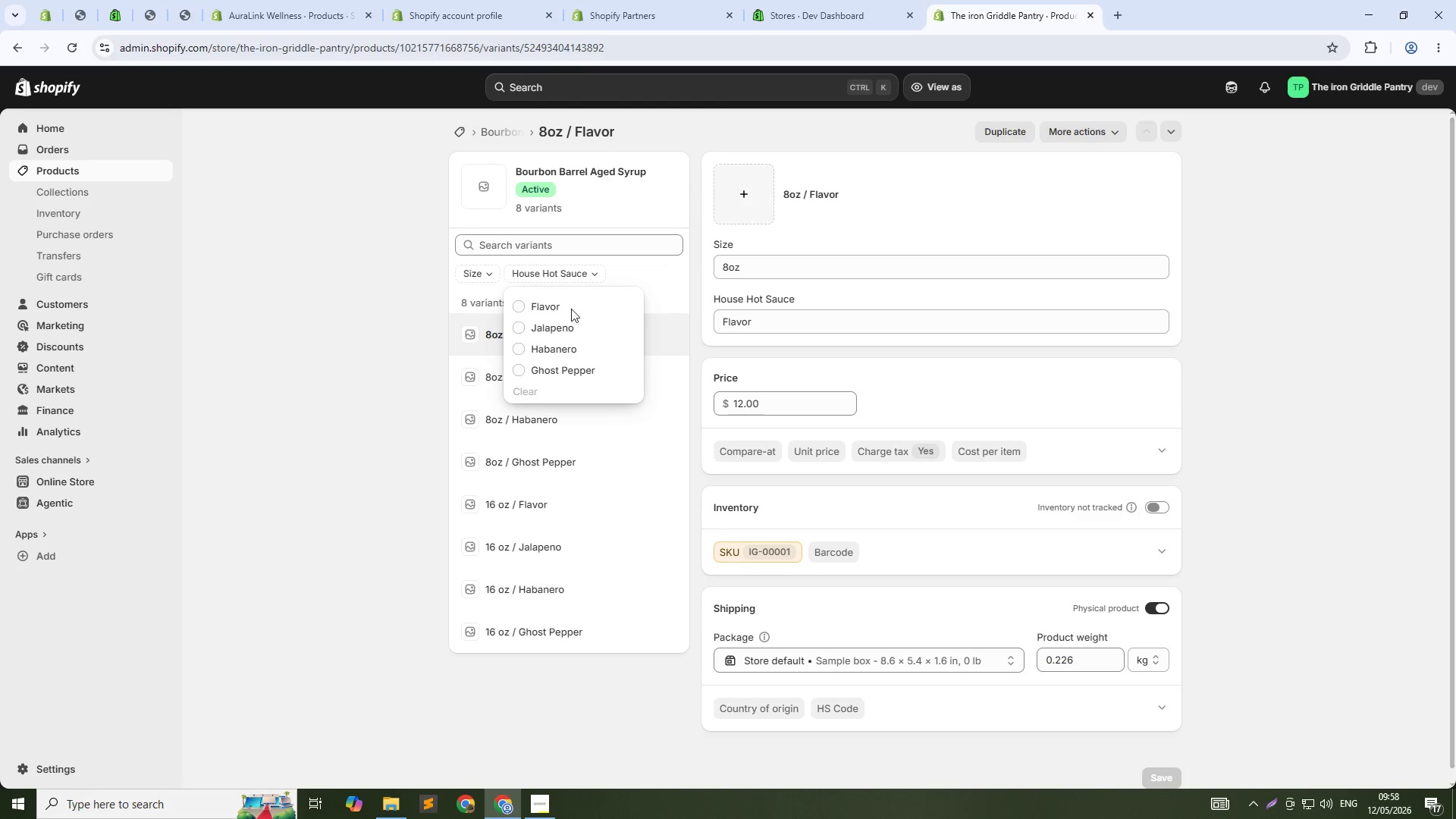 
left_click([567, 309])
 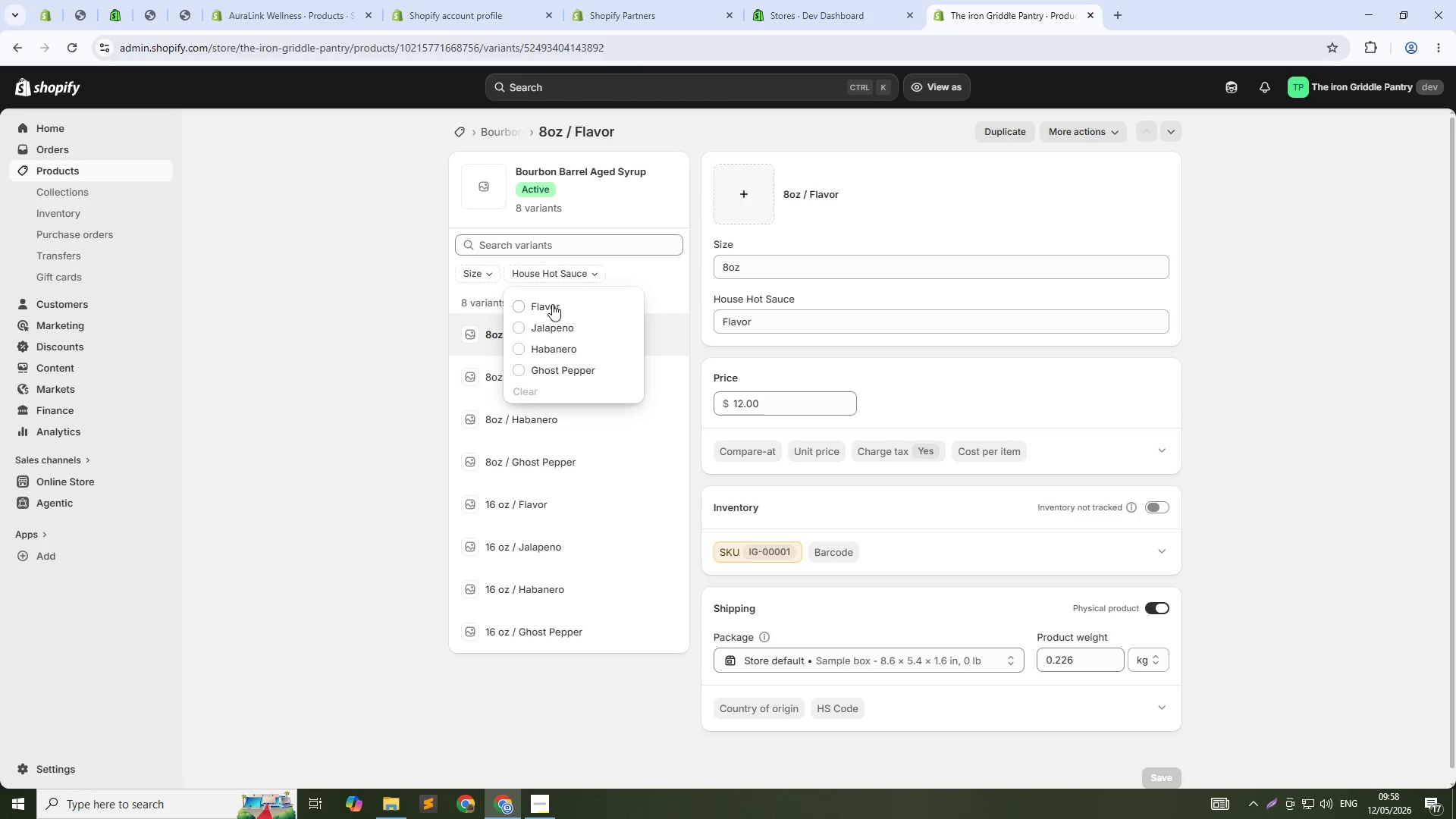 
left_click([551, 304])
 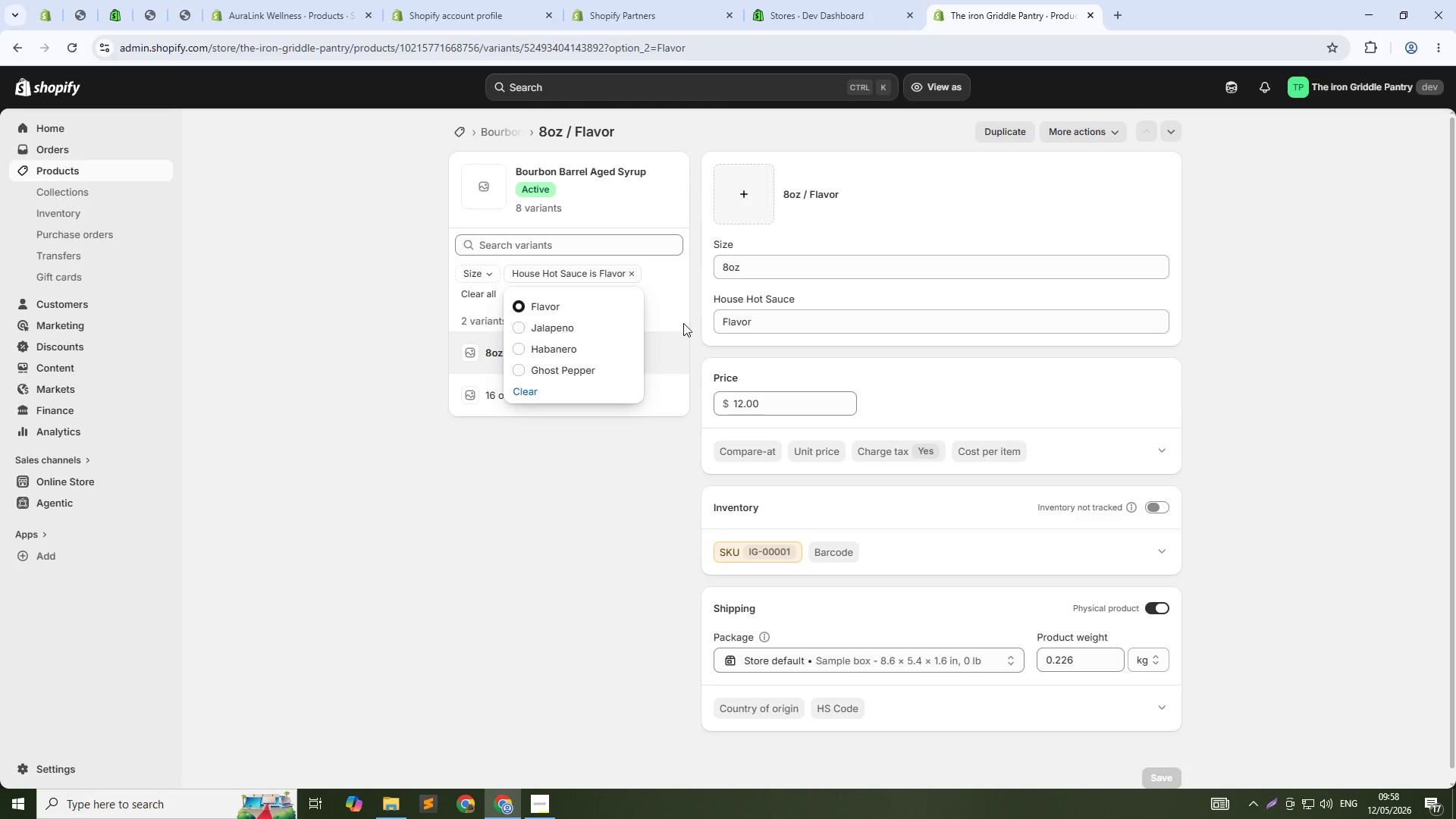 
left_click([692, 309])
 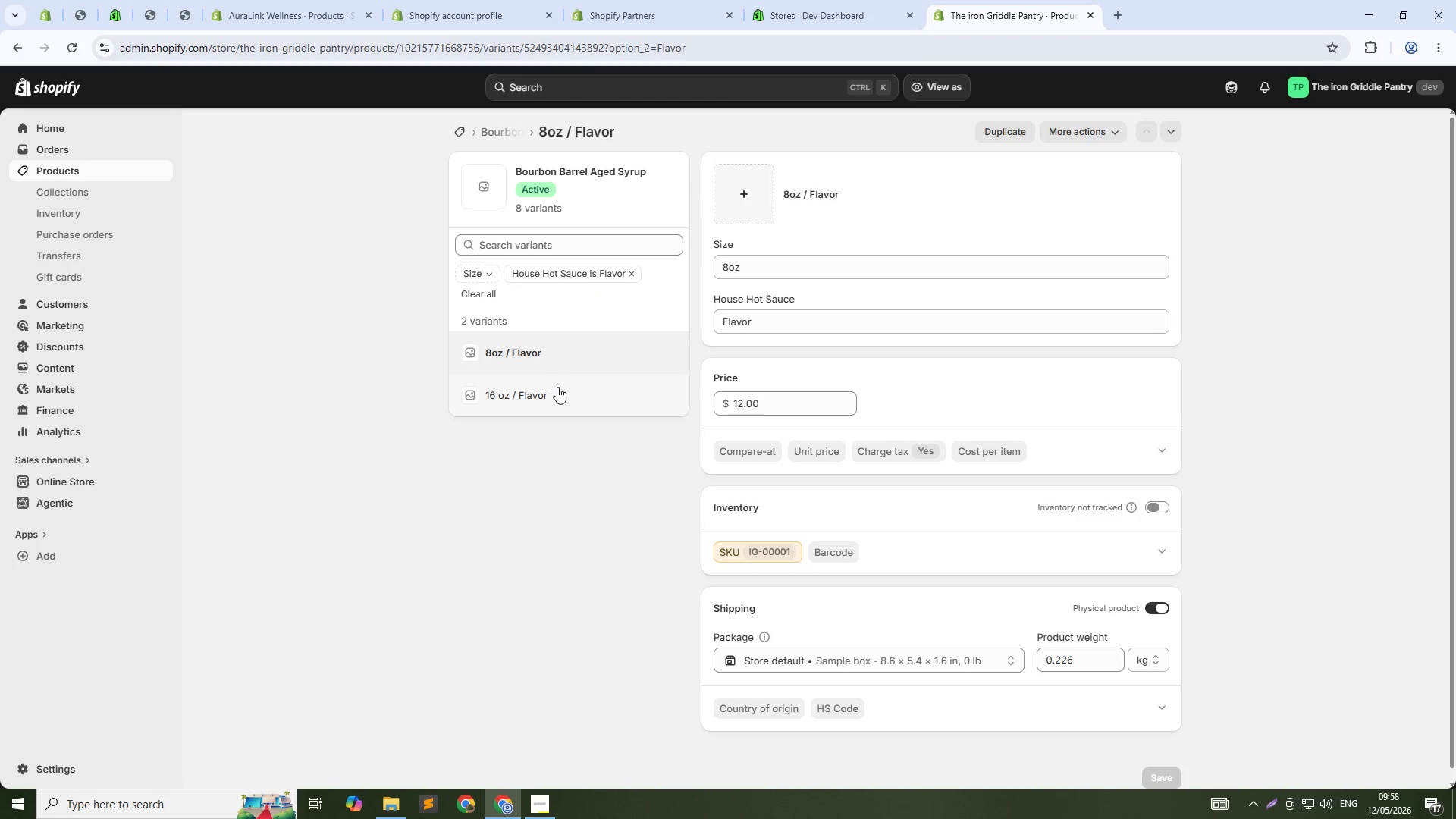 
left_click([548, 391])
 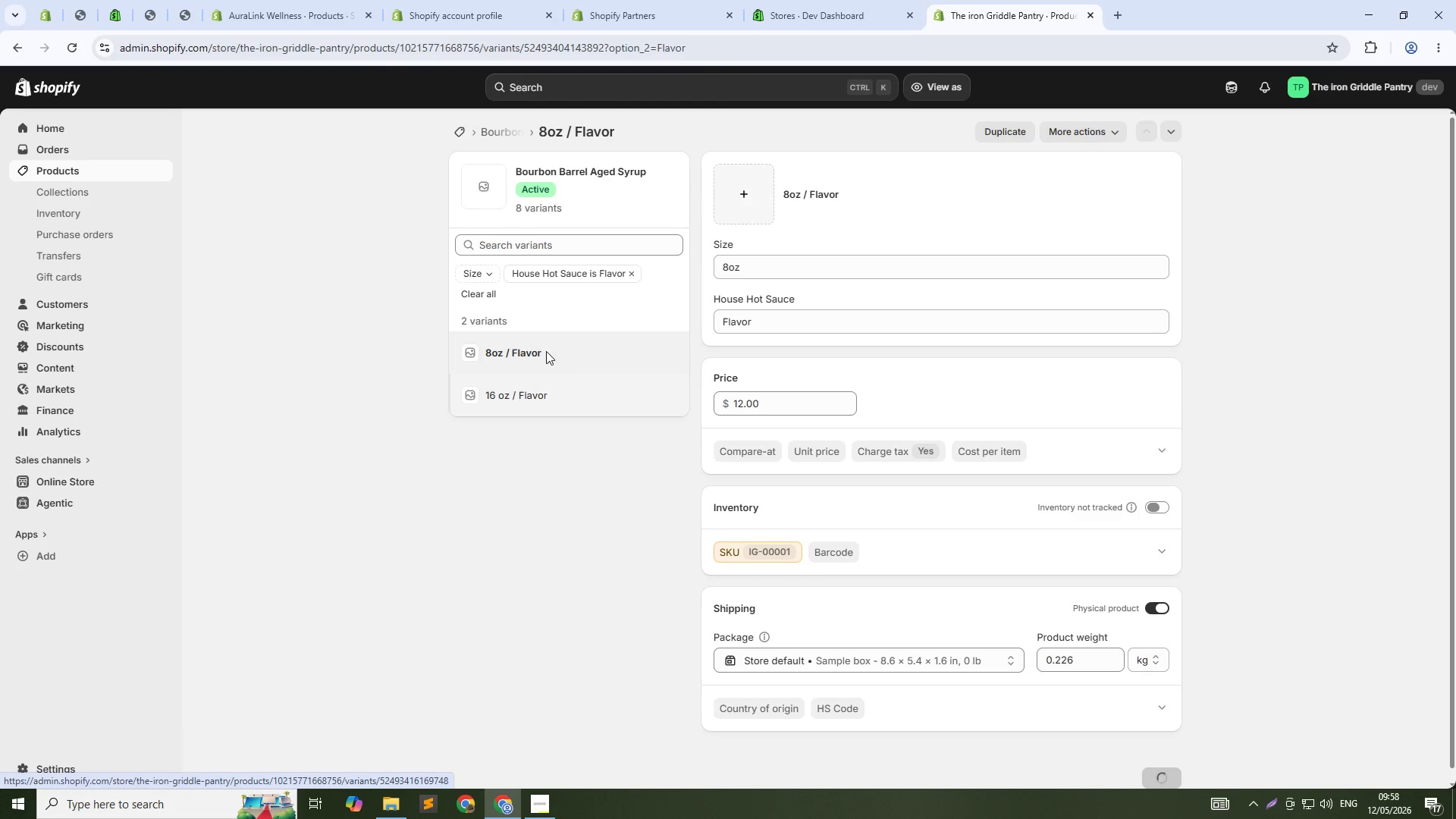 
left_click([546, 351])
 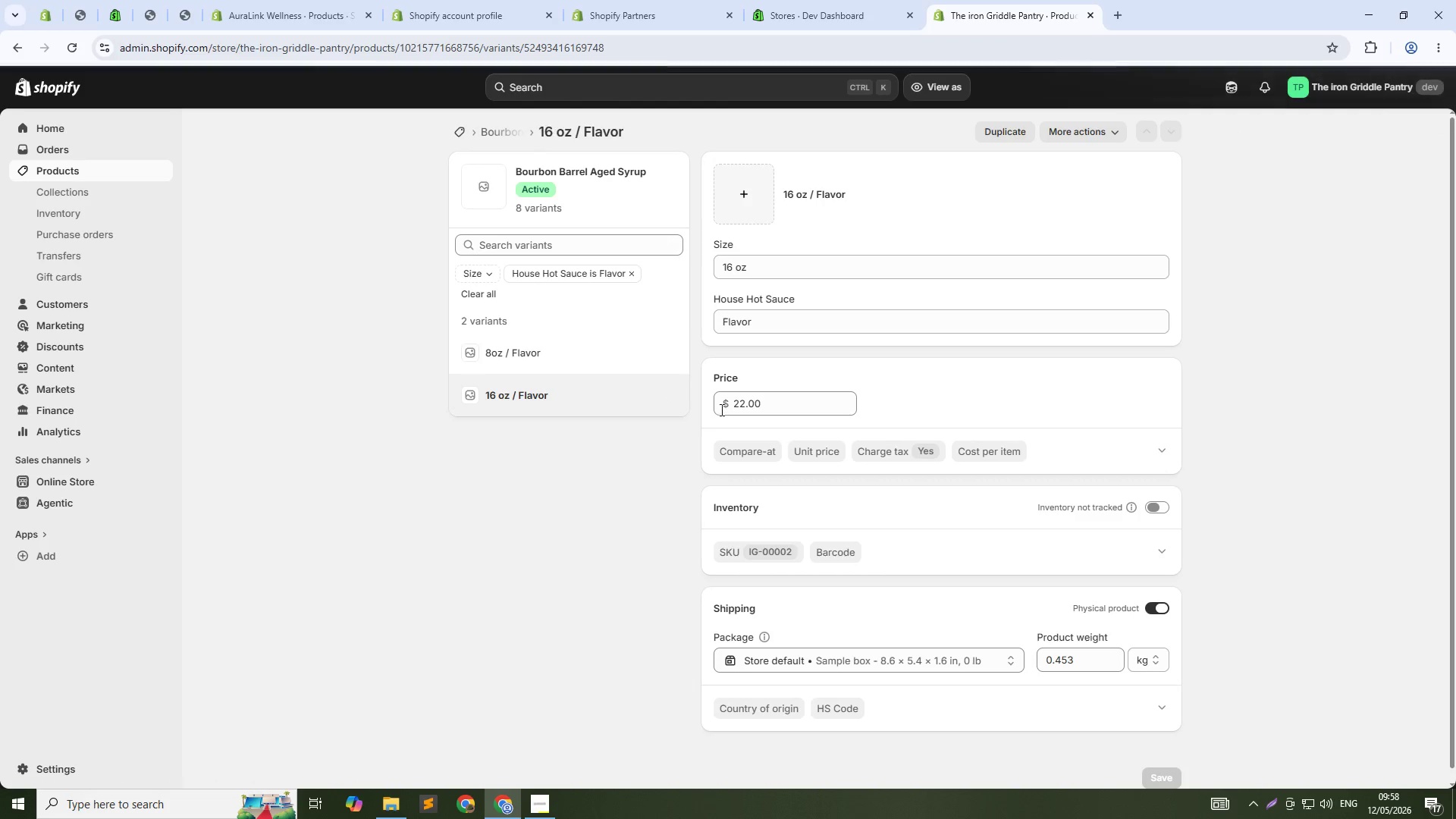 
left_click_drag(start_coordinate=[742, 408], to_coordinate=[731, 403])
 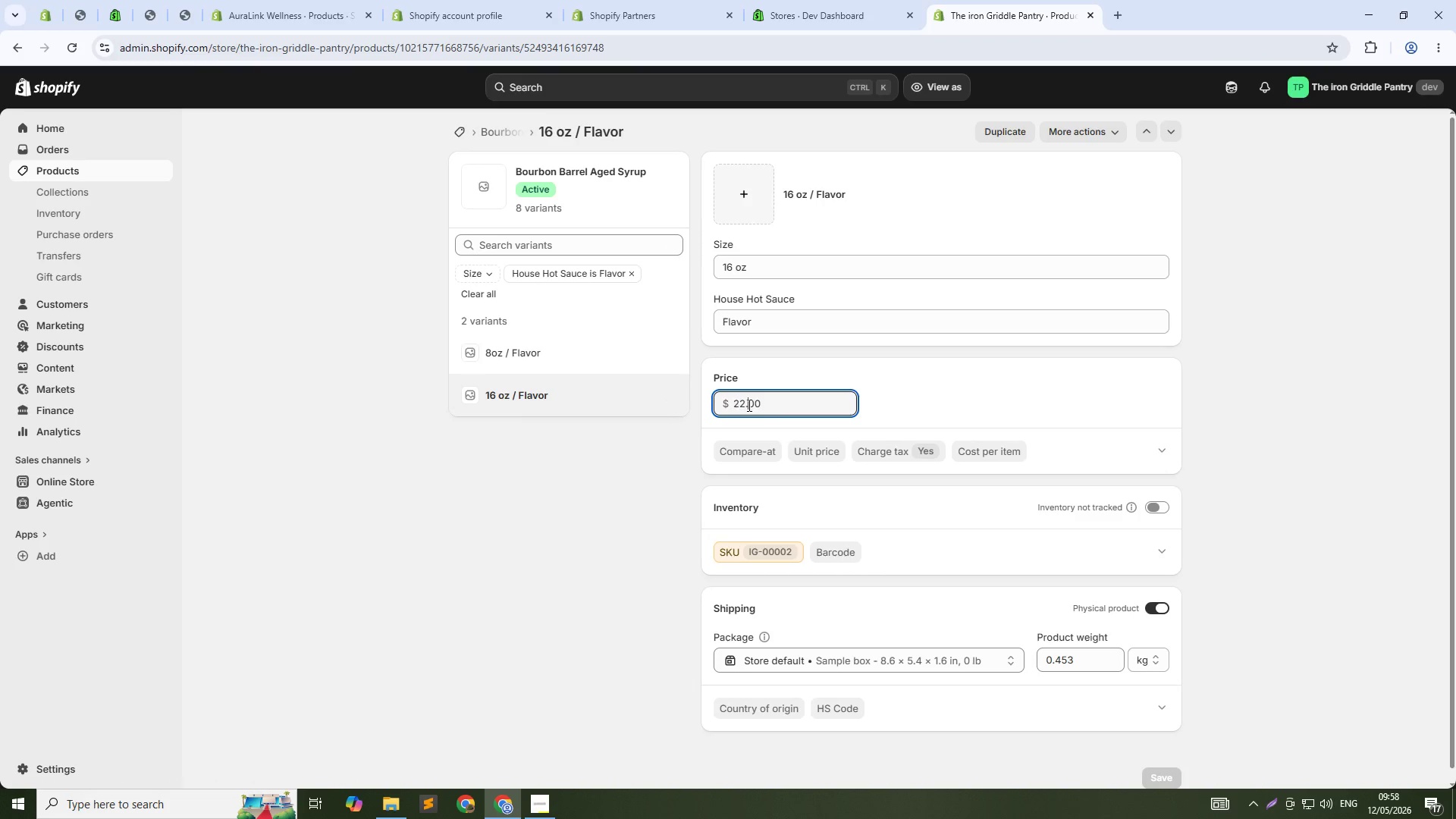 
left_click([748, 405])
 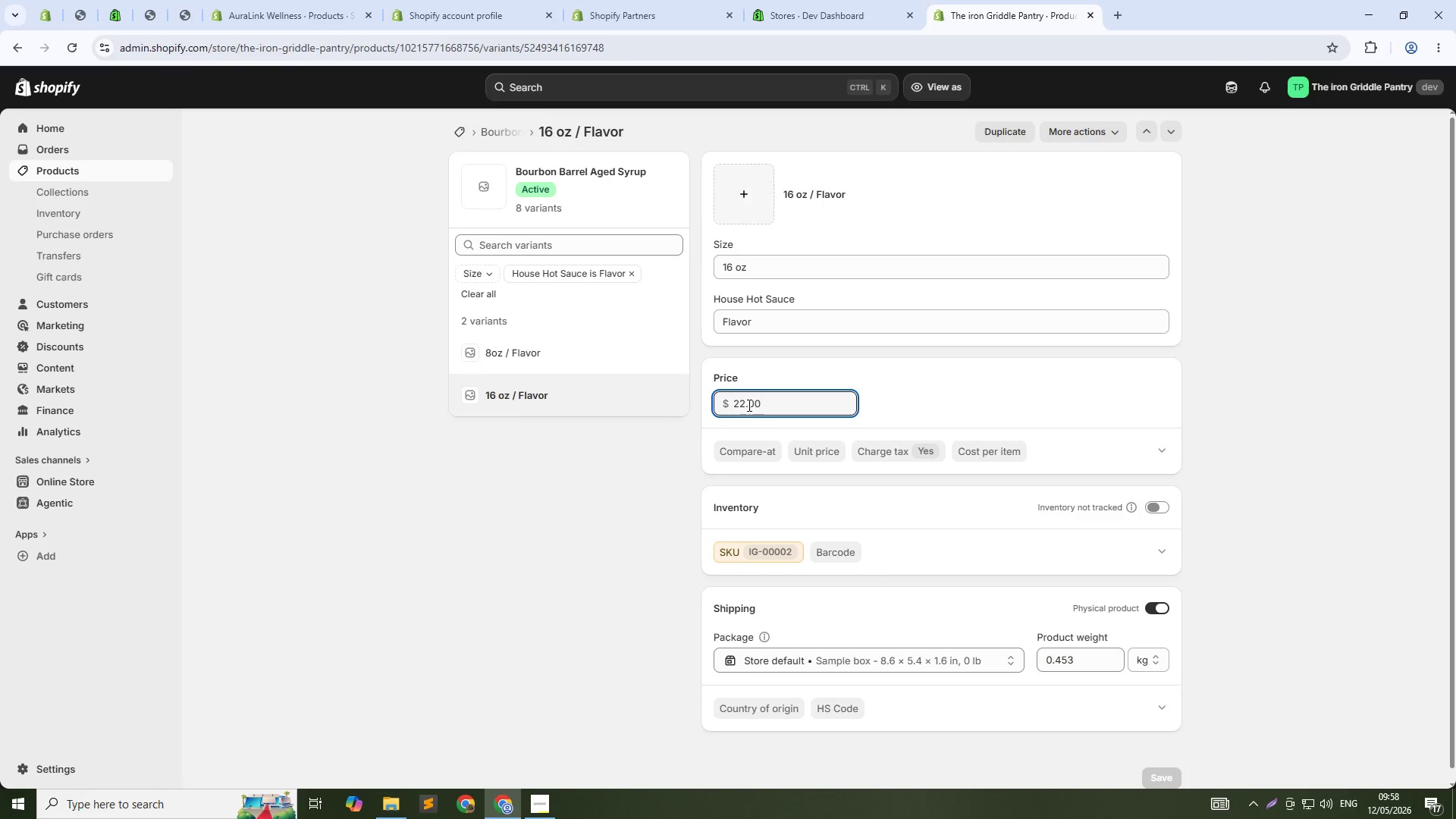 
key(ArrowLeft)
 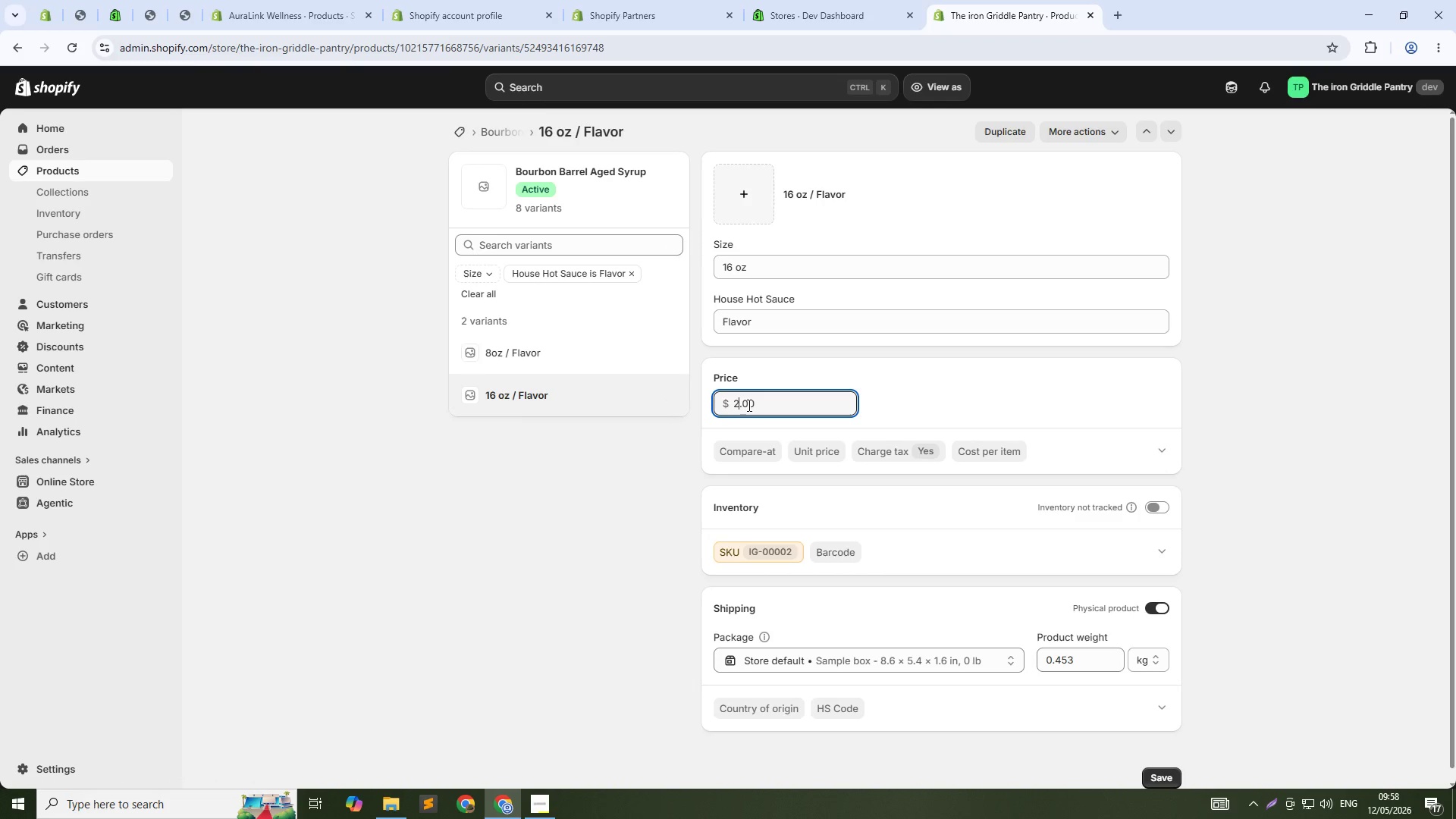 
key(Backspace)
key(Backspace)
type(10)
 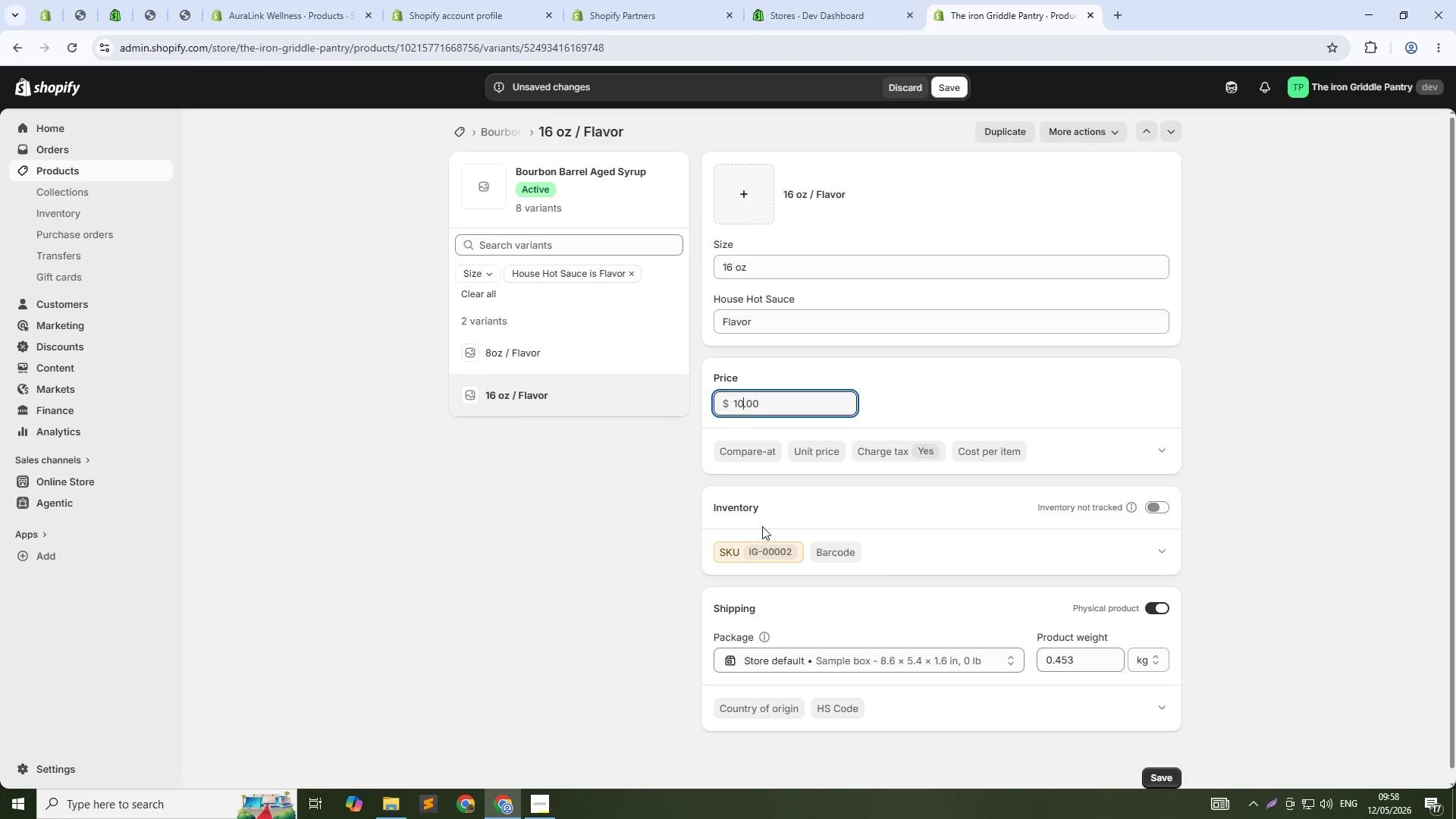 
left_click([782, 553])
 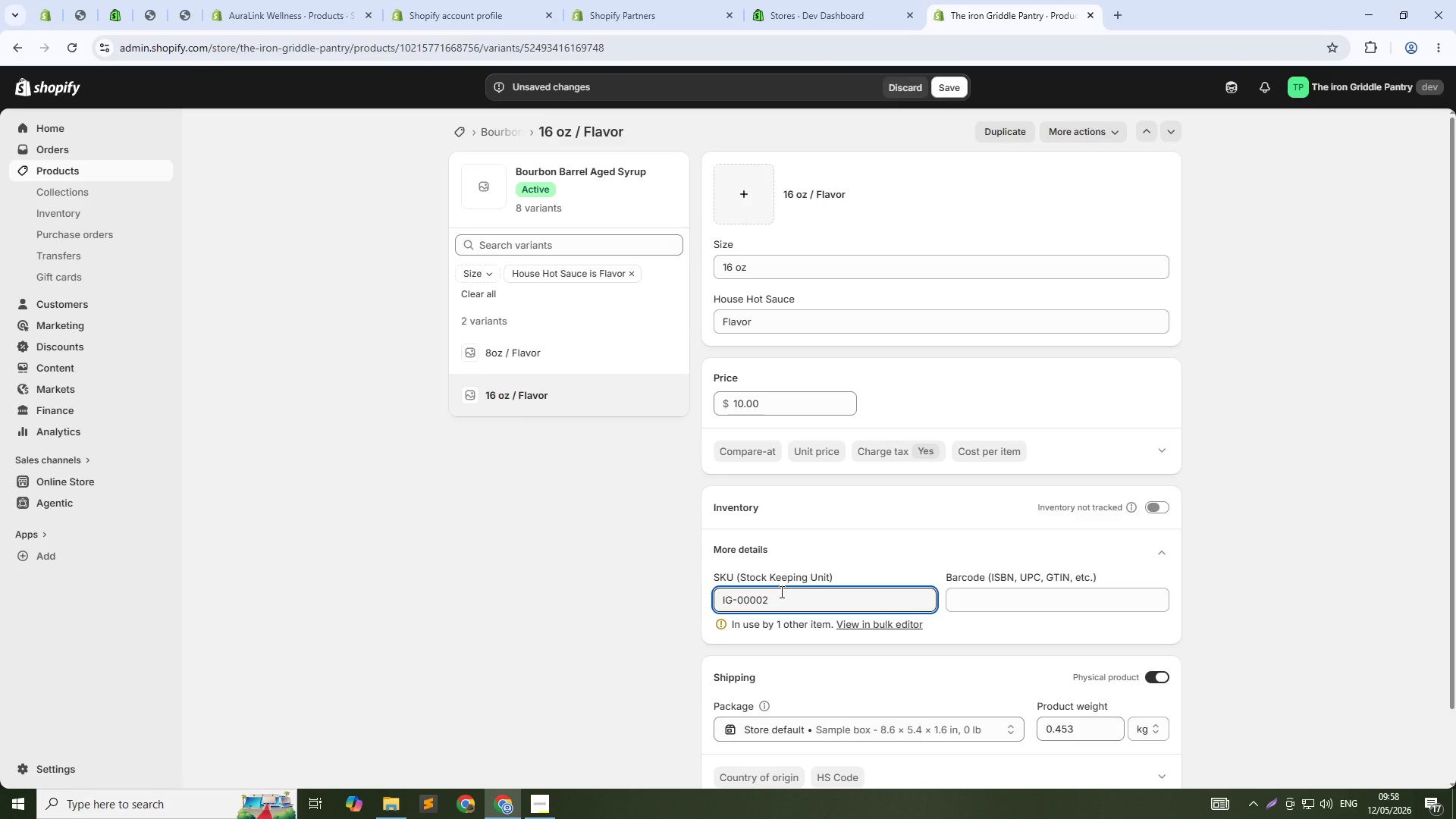 
key(Backspace)
 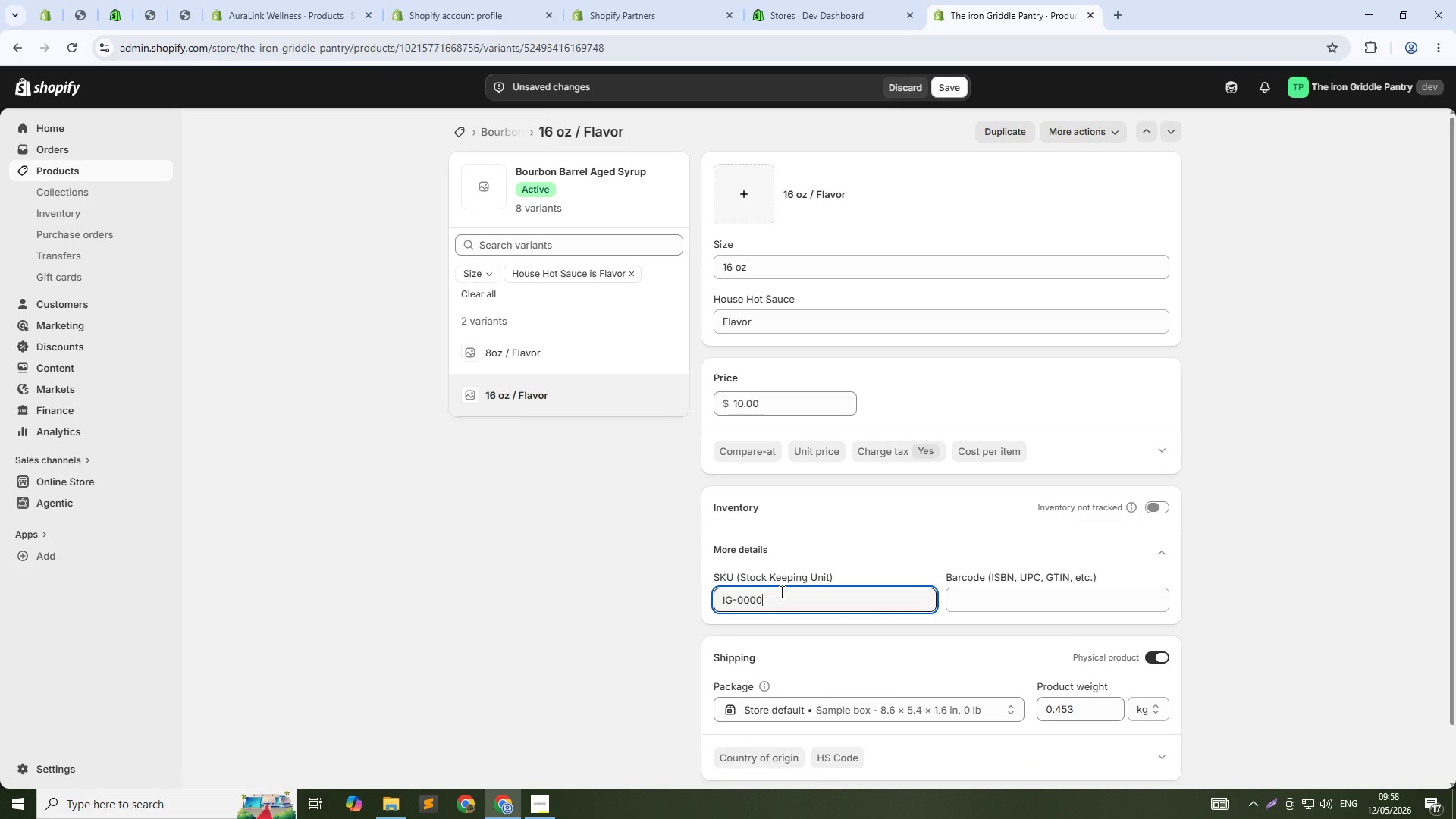 
key(3)
 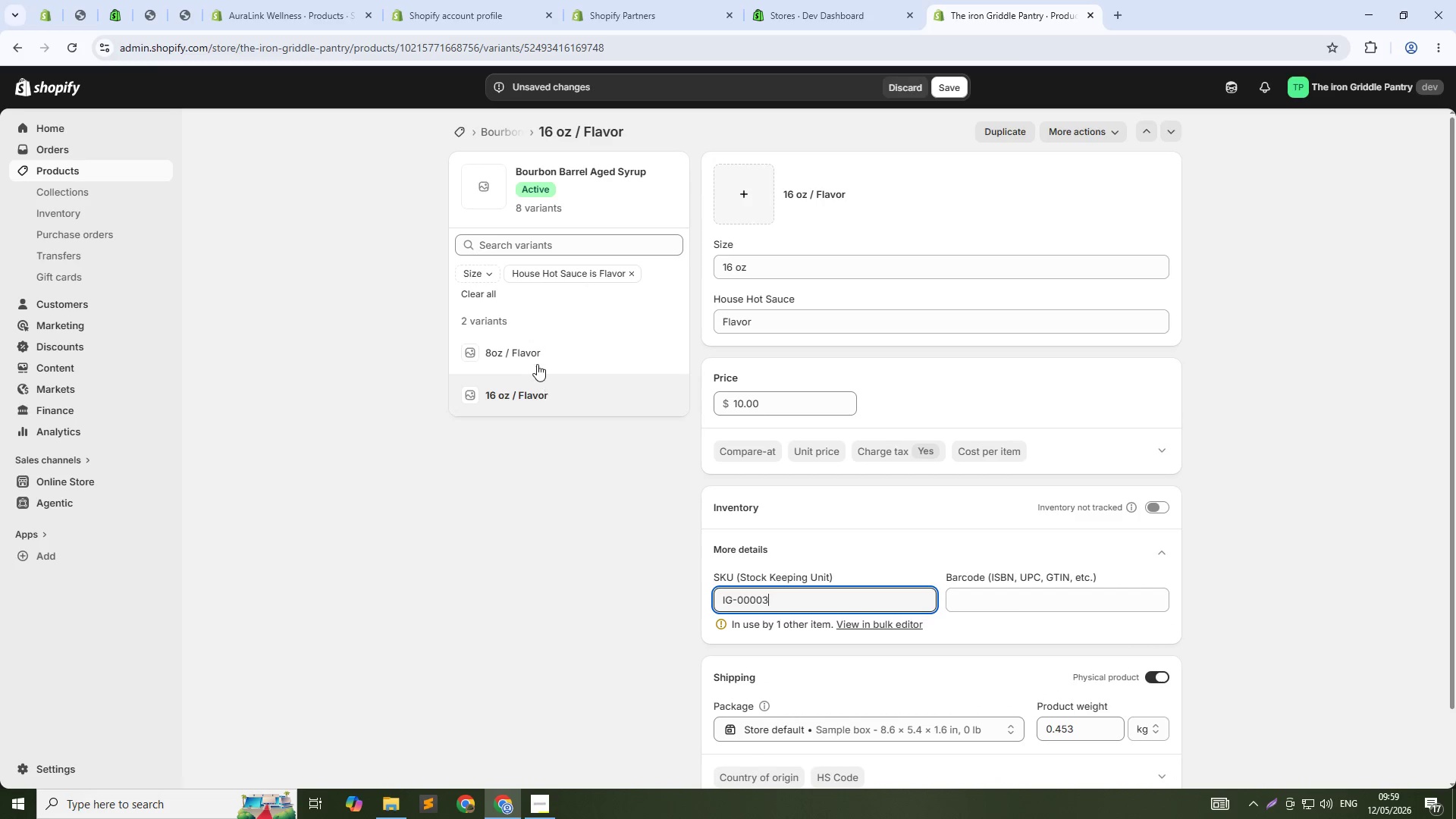 
wait(7.44)
 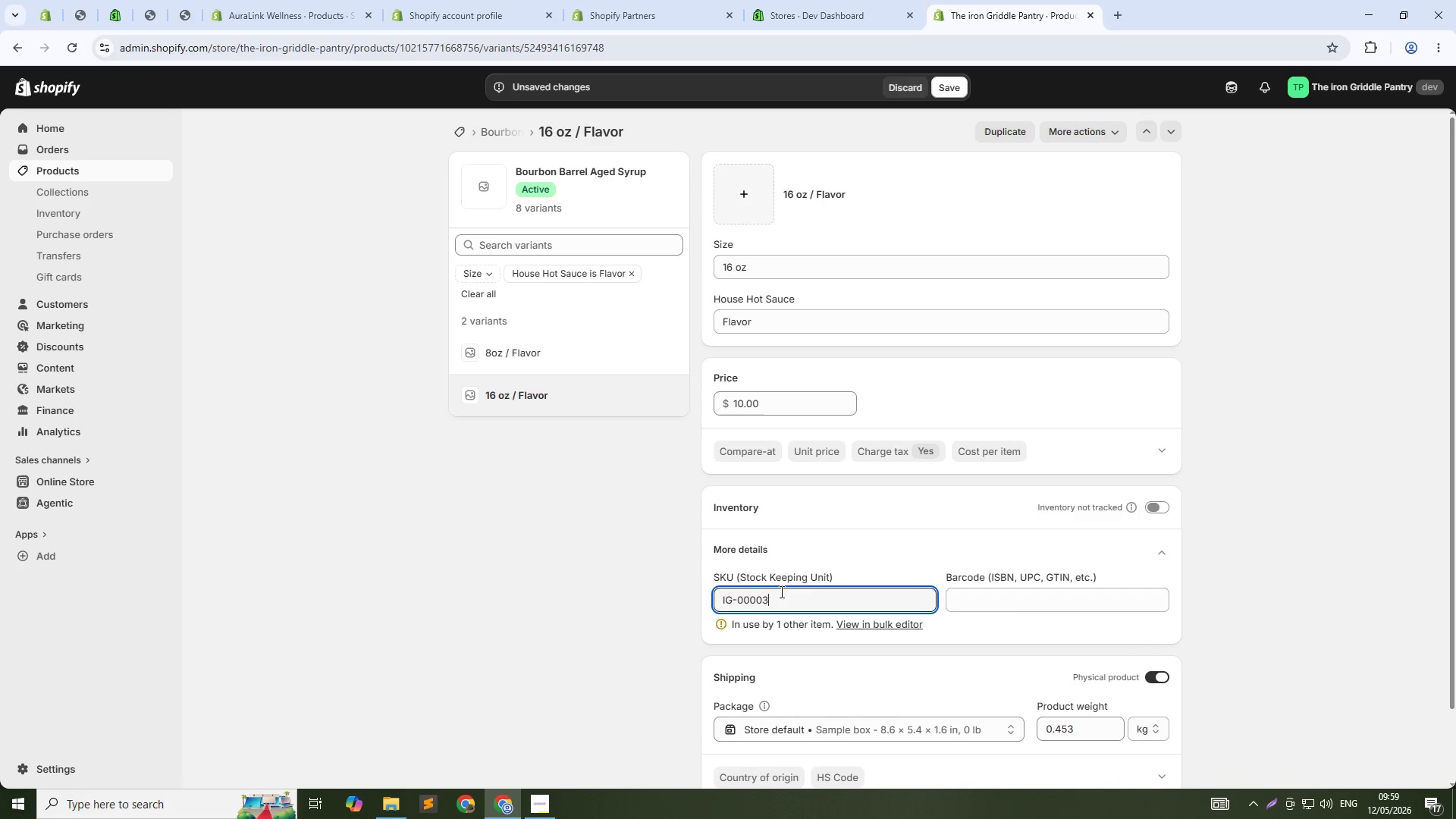 
left_click([544, 352])
 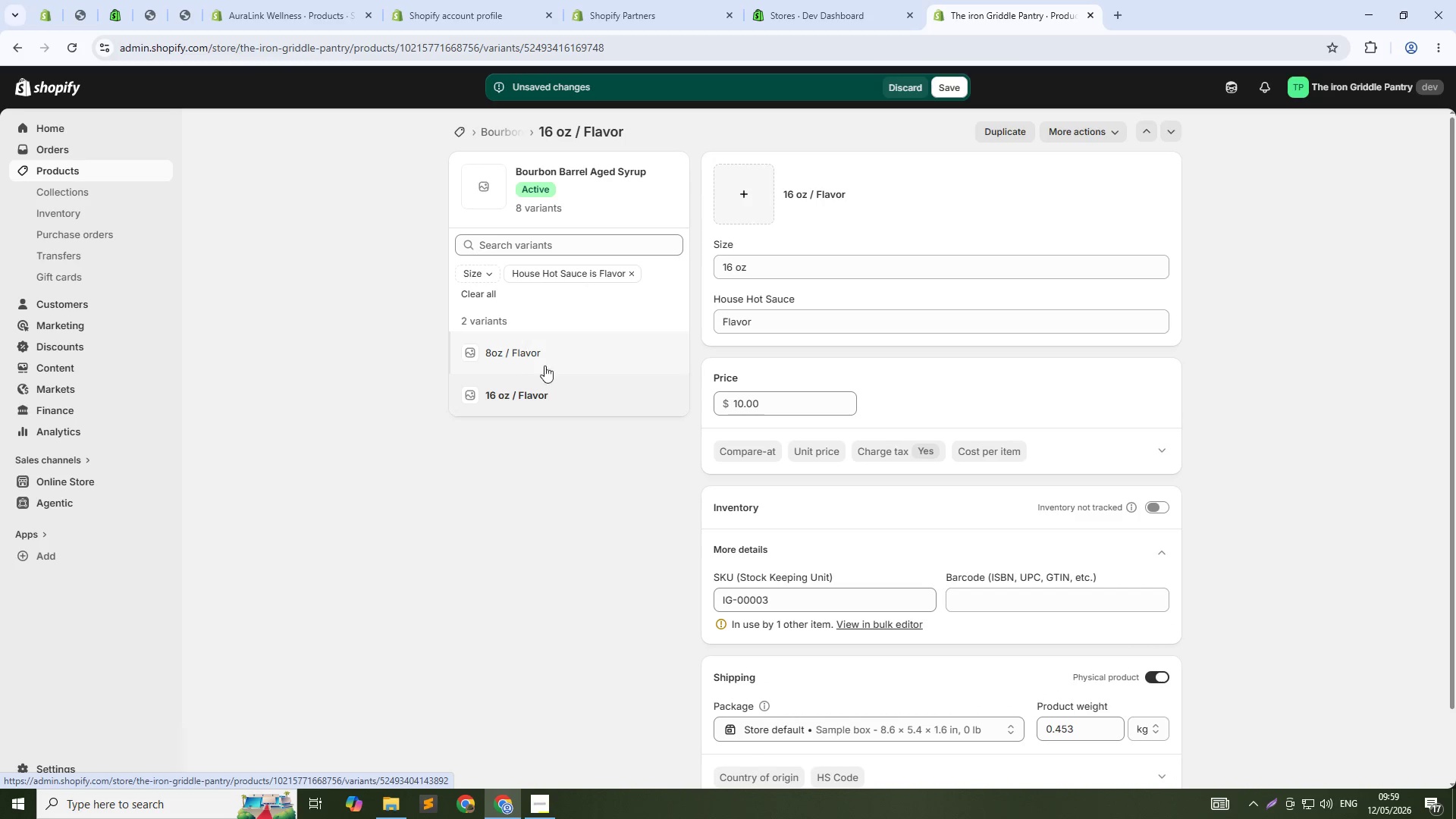 
left_click([546, 391])
 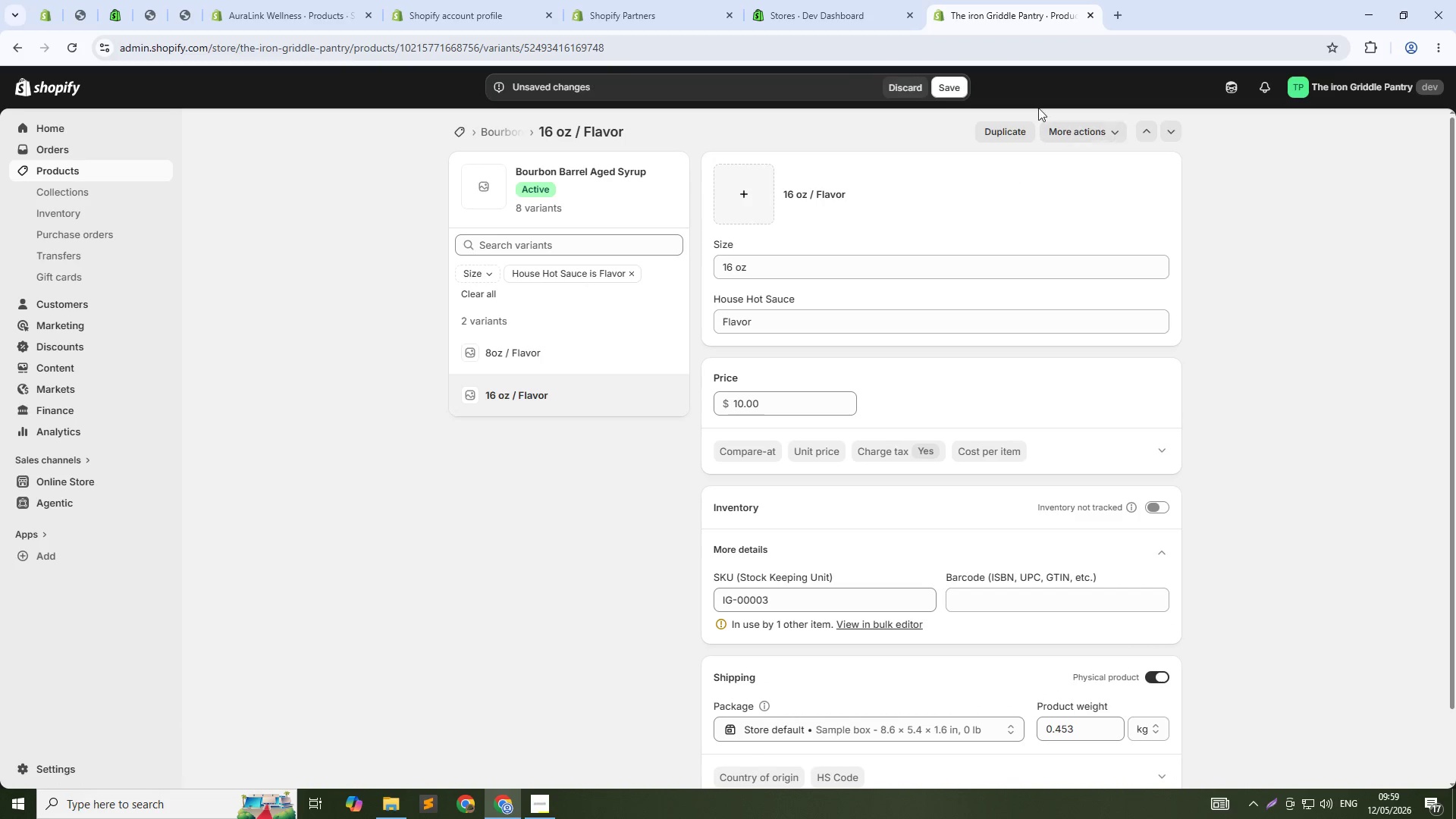 
left_click([948, 93])
 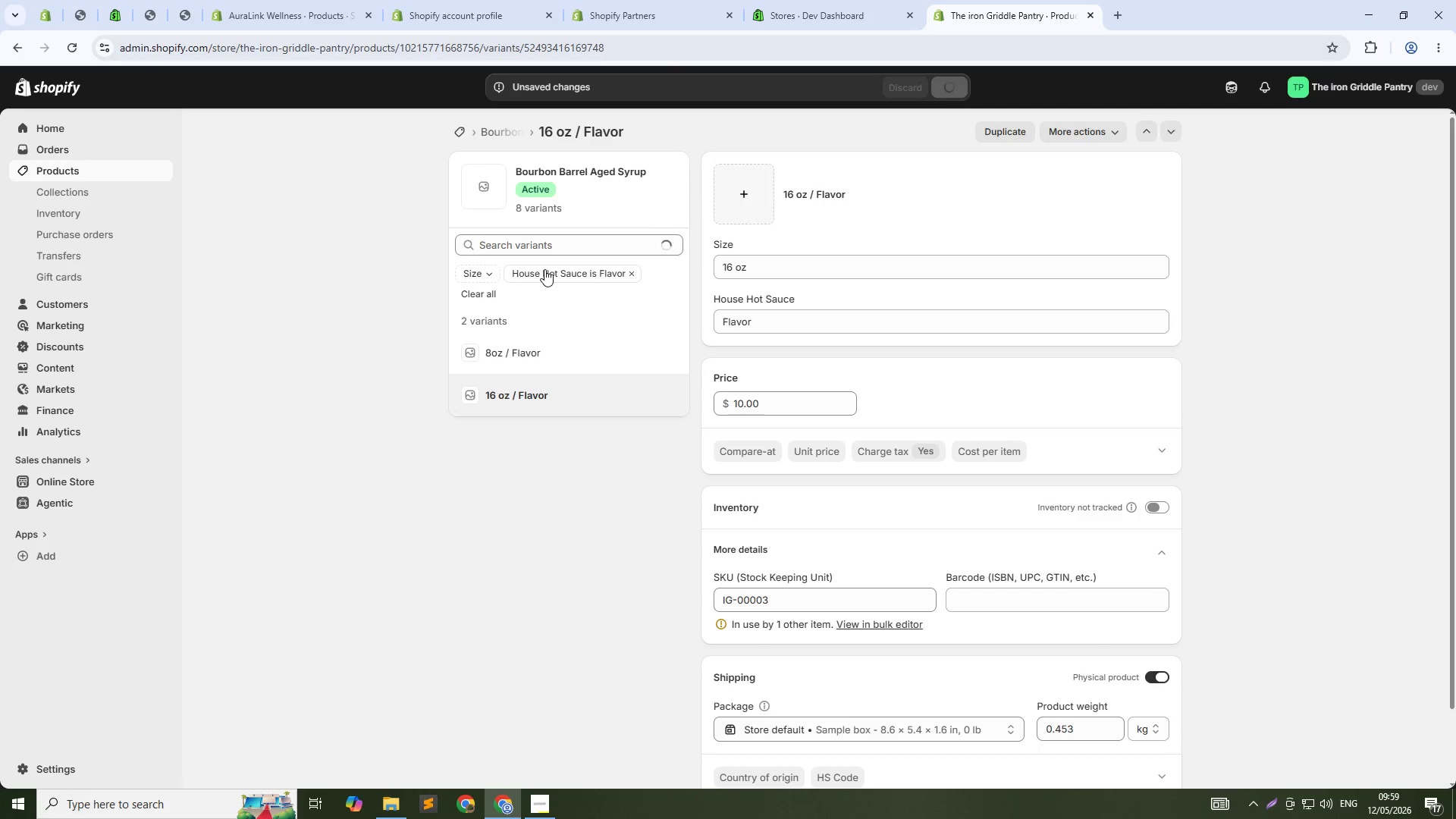 
left_click([544, 269])
 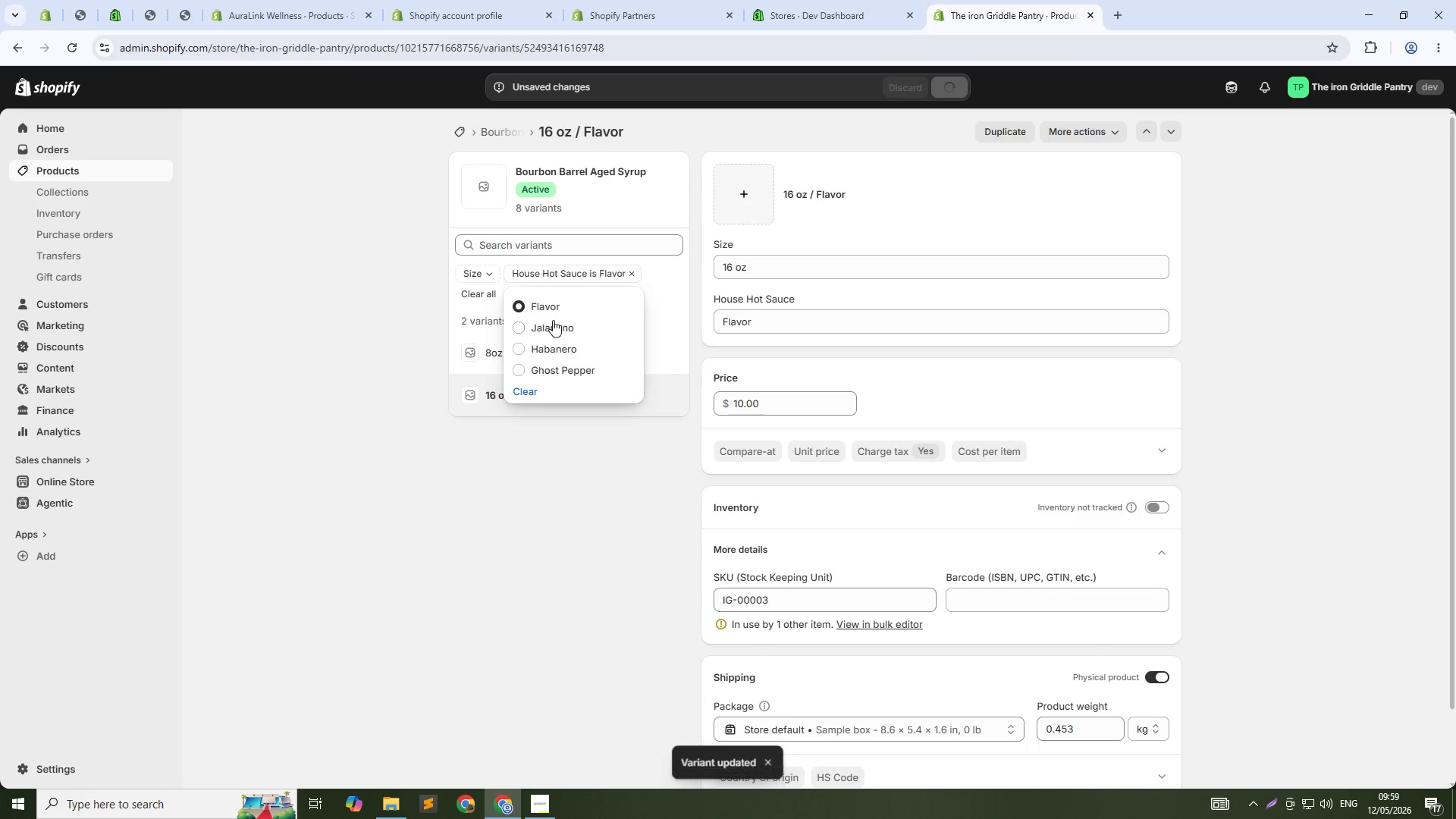 
left_click([553, 325])
 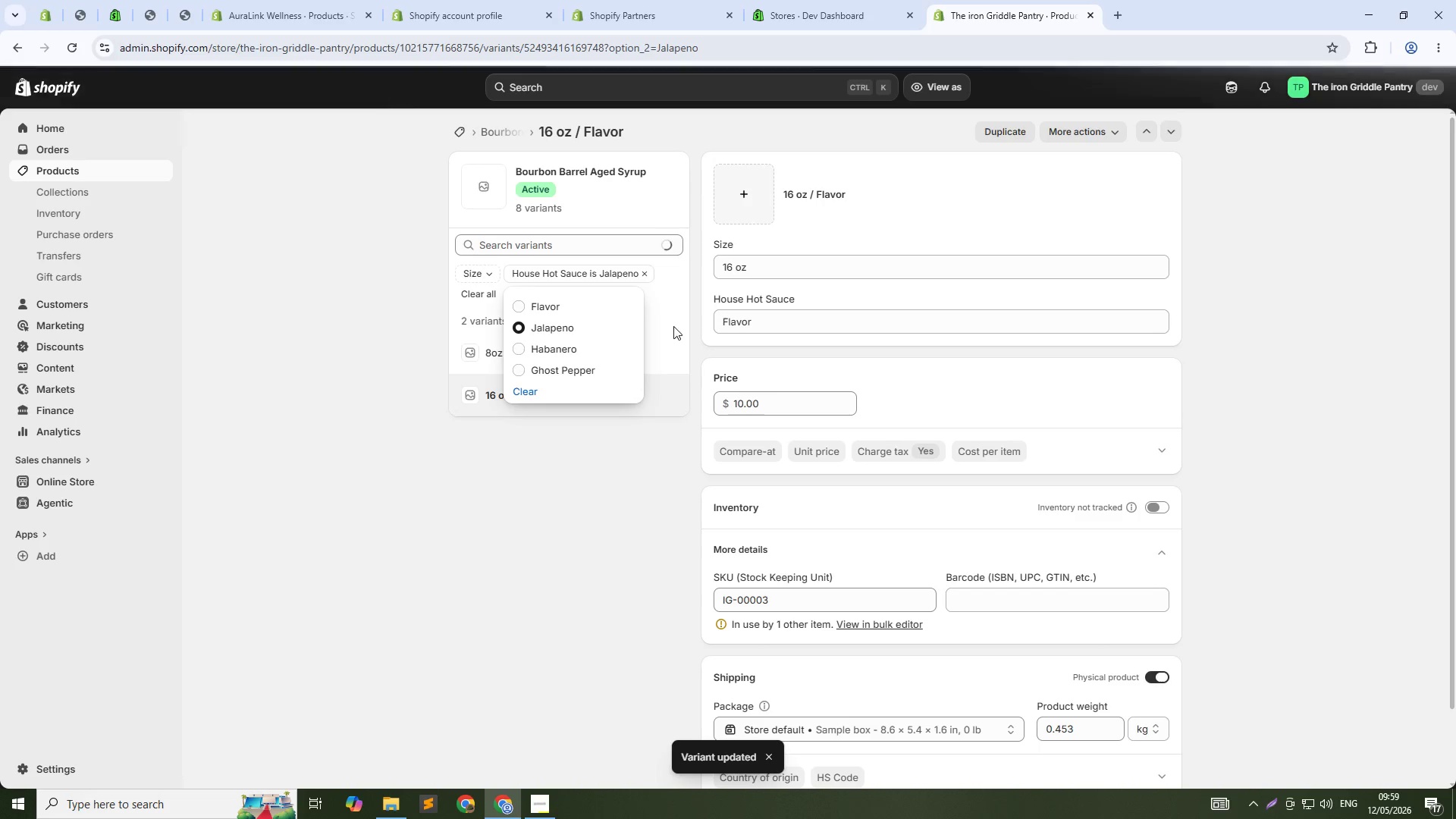 
left_click([667, 322])
 